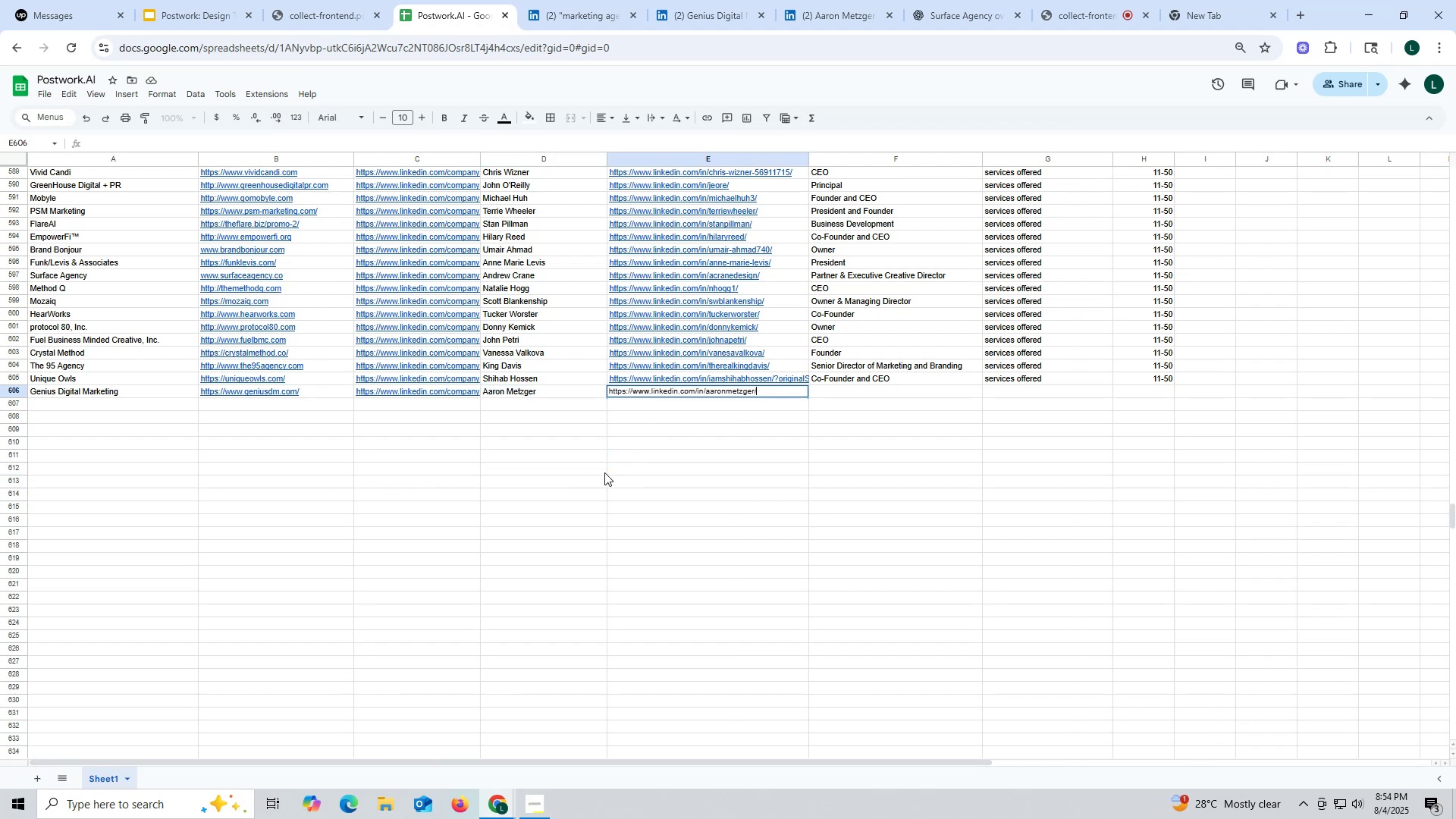 
triple_click([604, 472])
 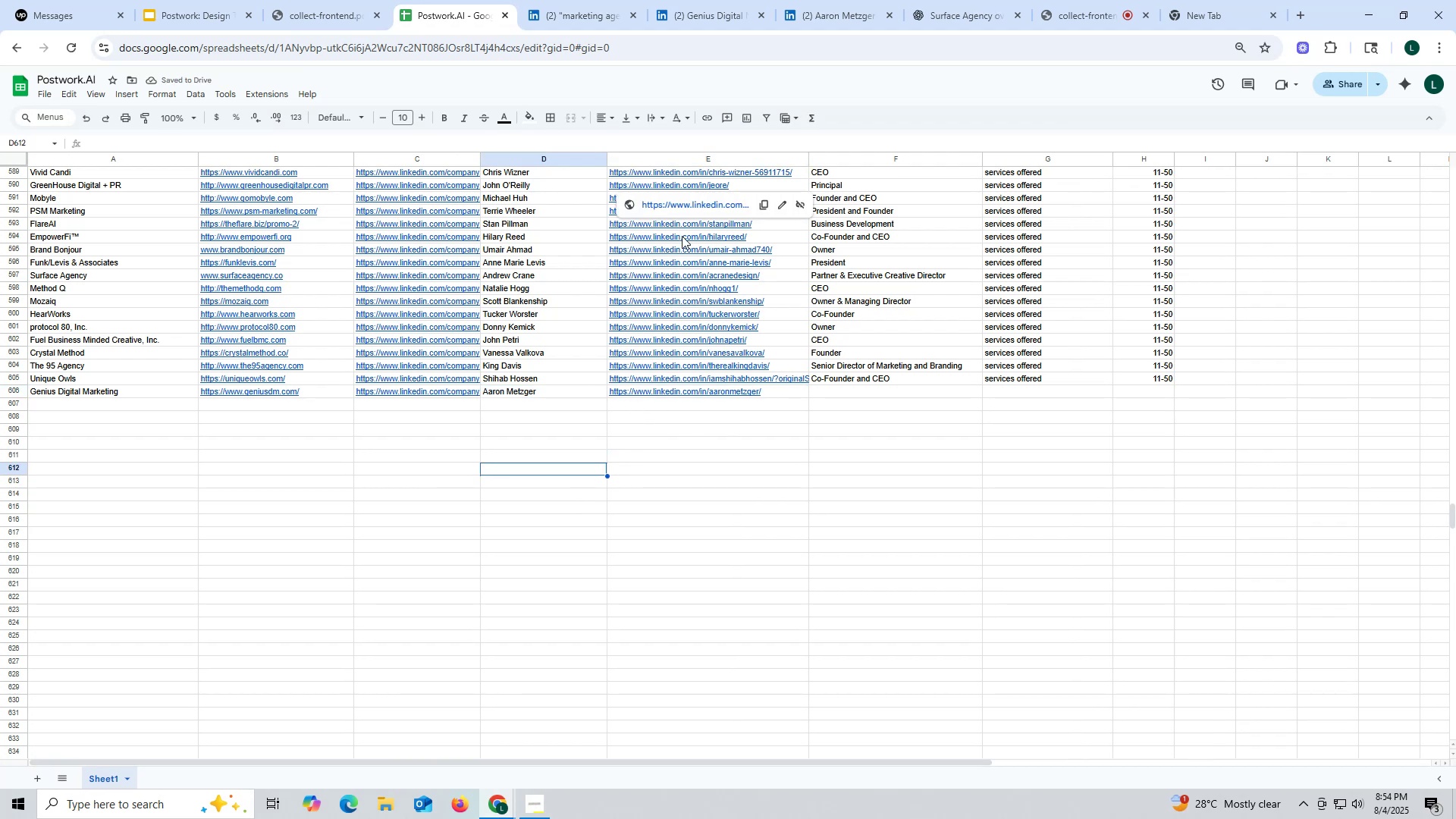 
left_click([837, 28])
 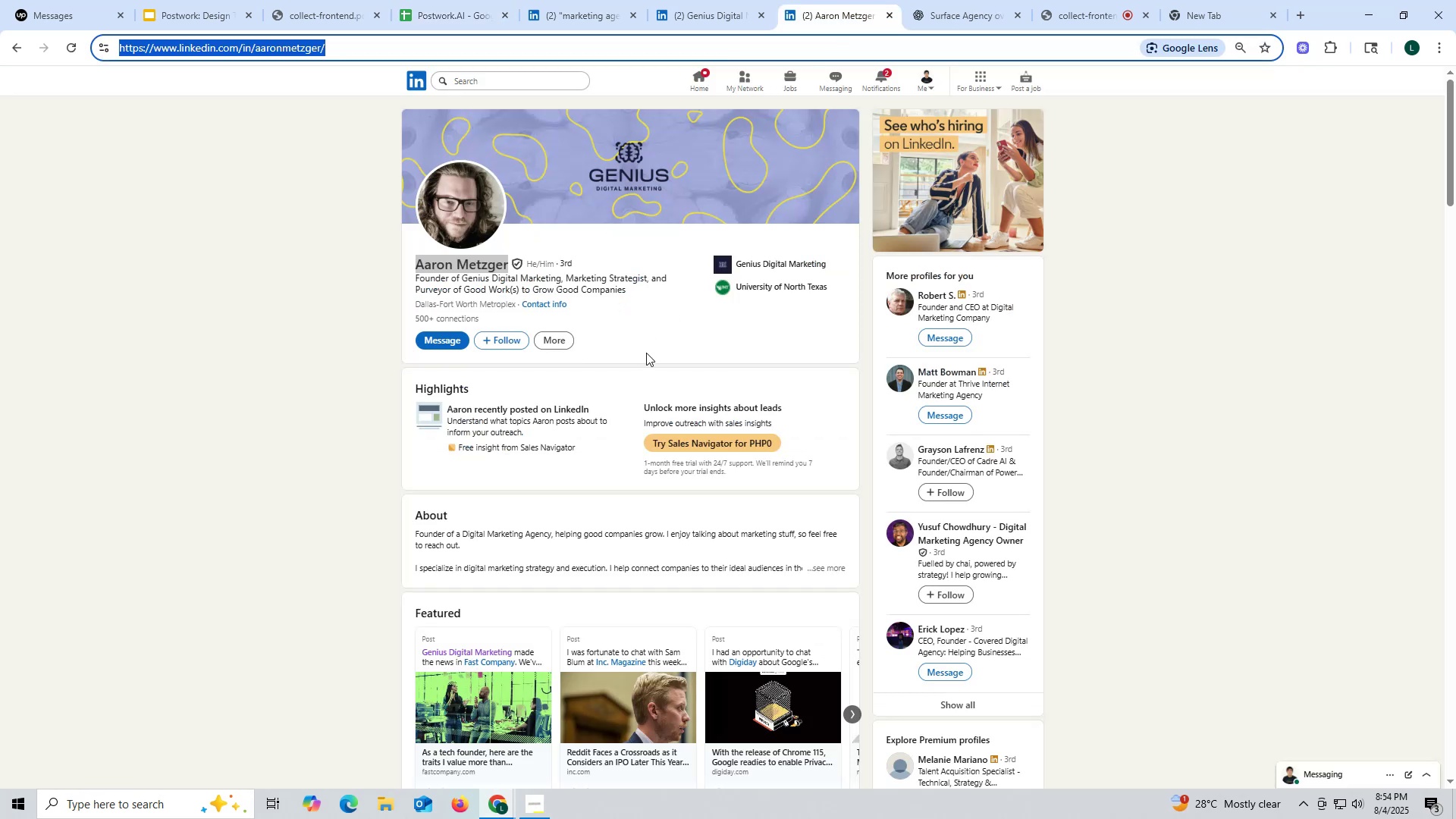 
scroll: coordinate [646, 351], scroll_direction: down, amount: 10.0
 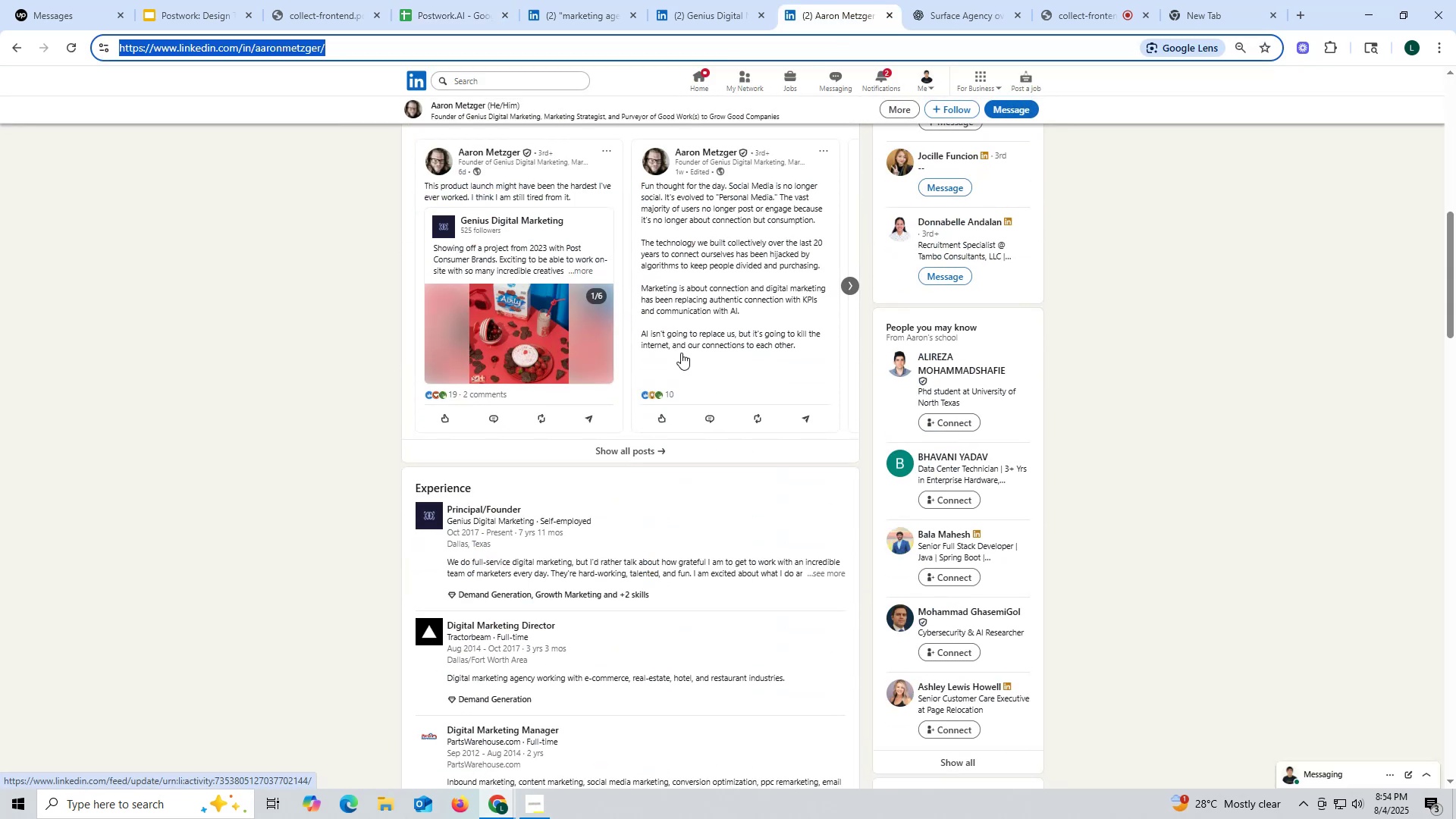 
scroll: coordinate [717, 359], scroll_direction: up, amount: 10.0
 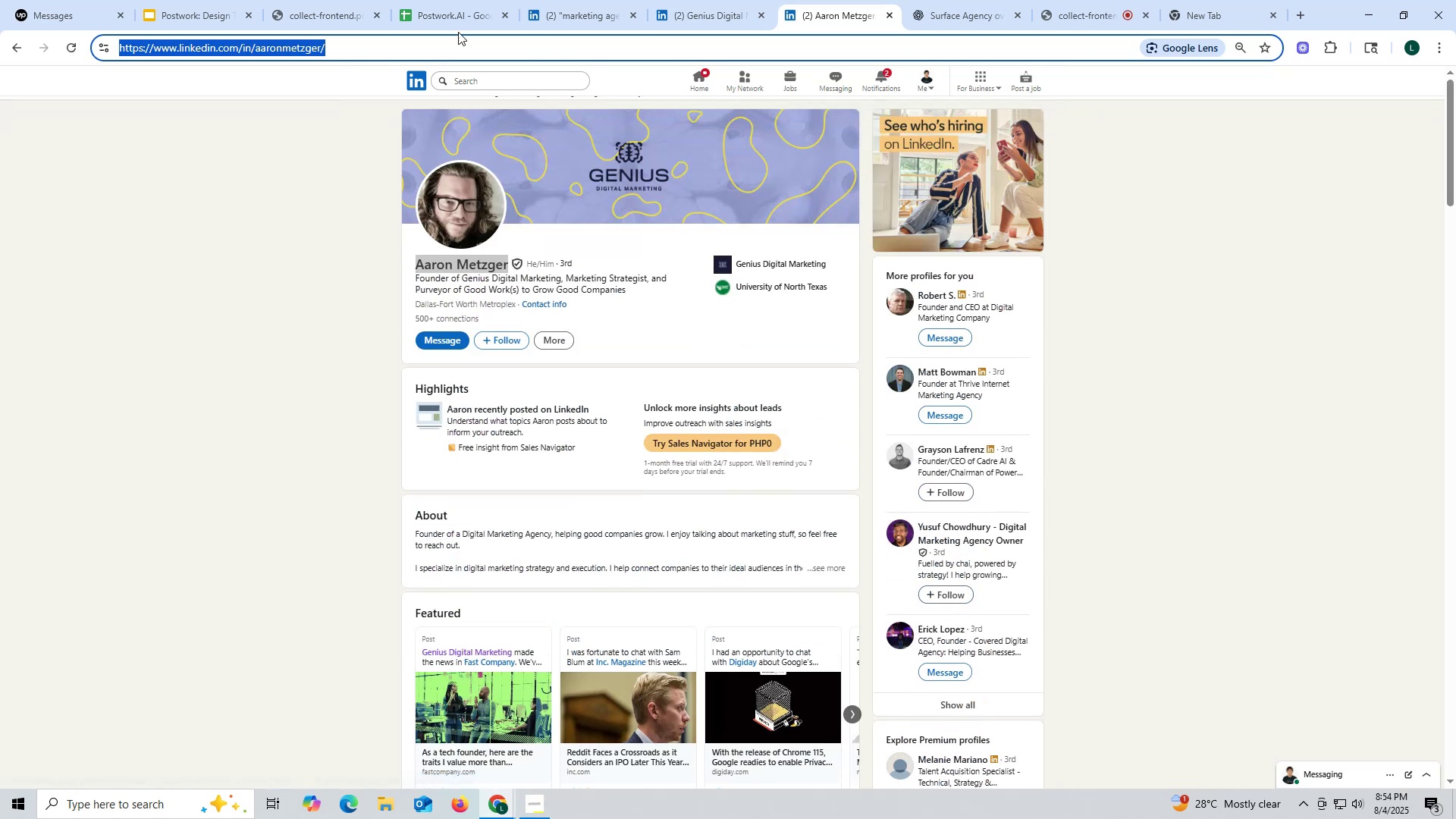 
left_click([449, 15])
 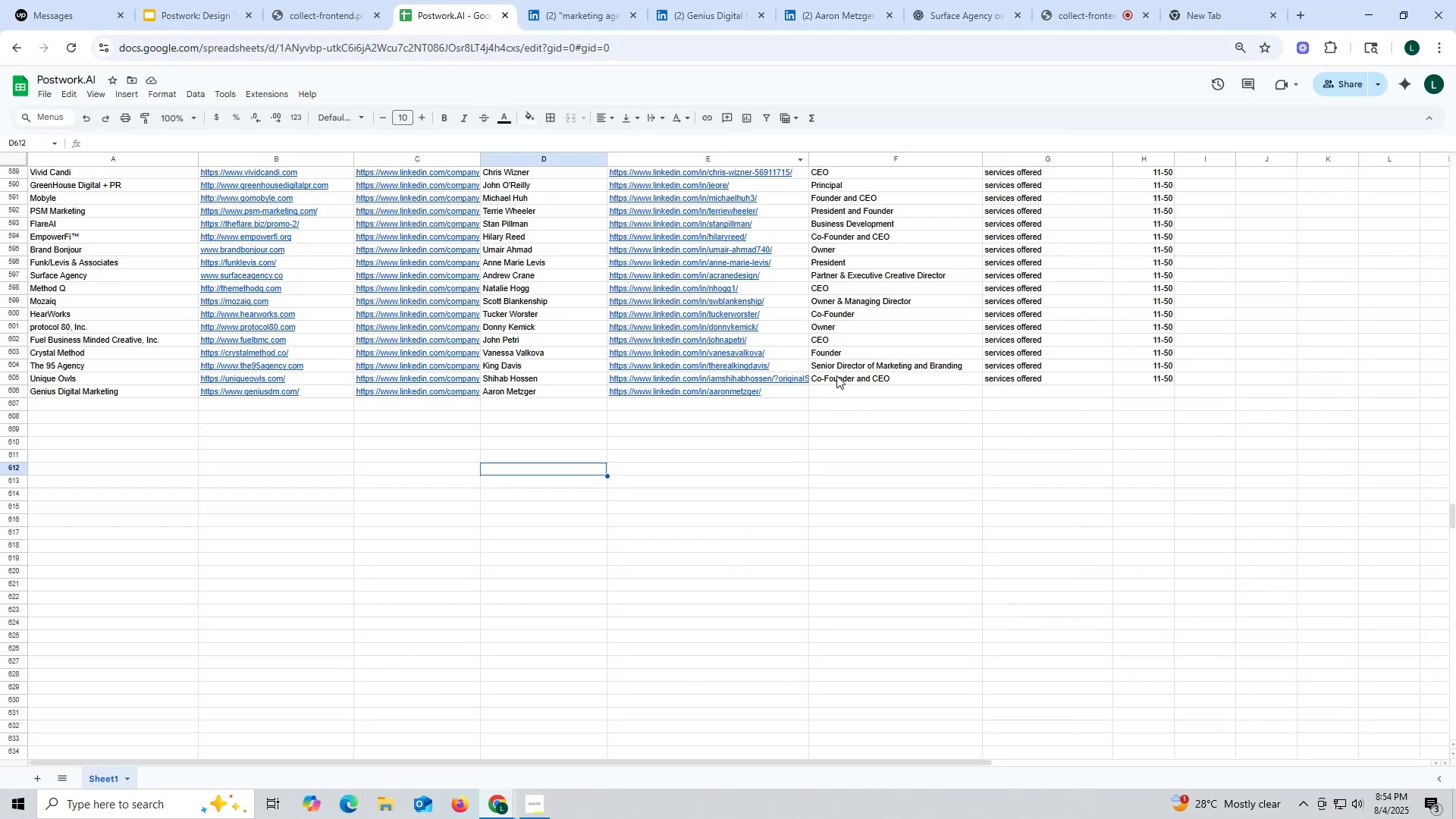 
key(Control+ControlLeft)
 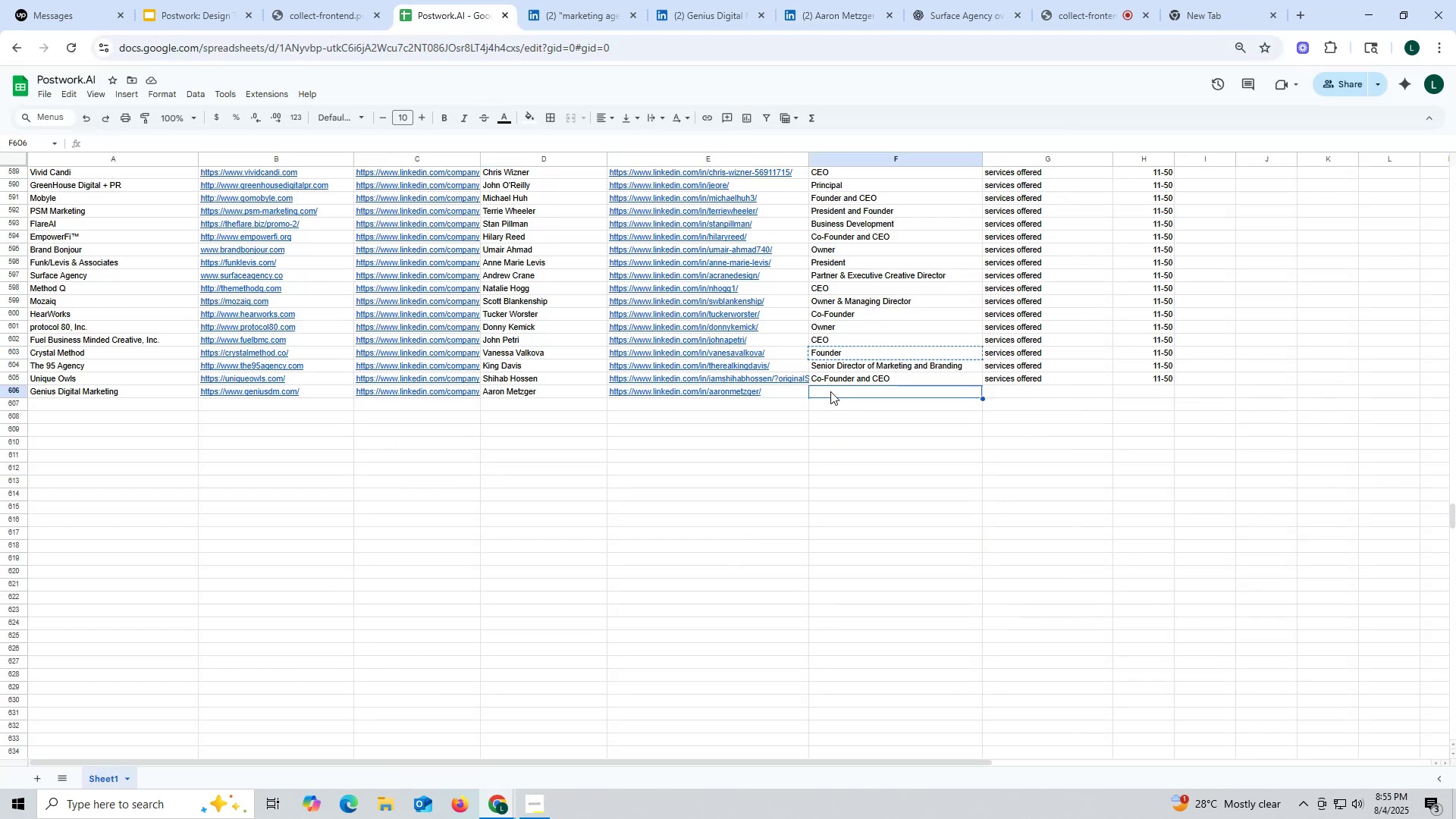 
left_click([831, 356])
 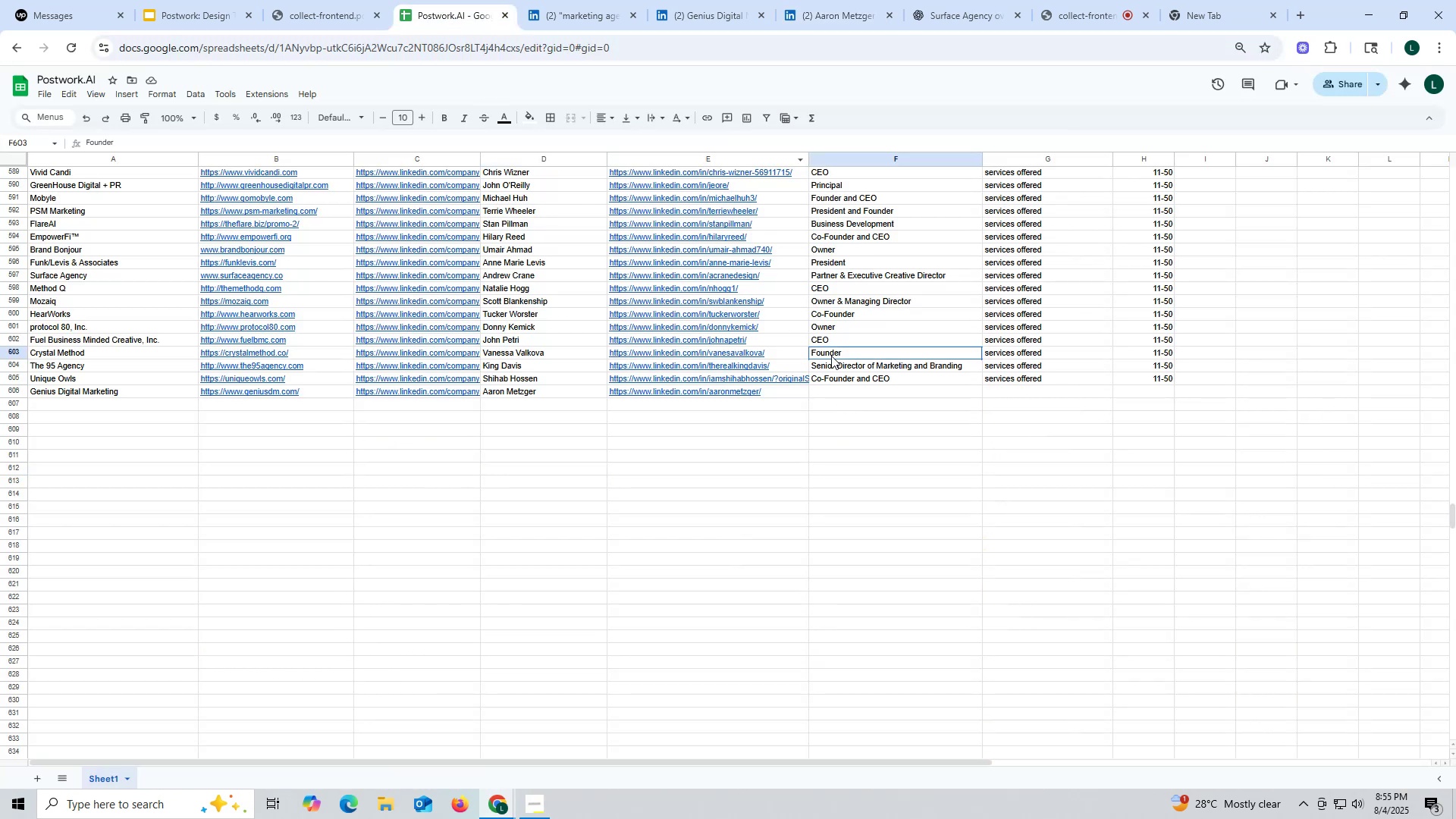 
key(Control+C)
 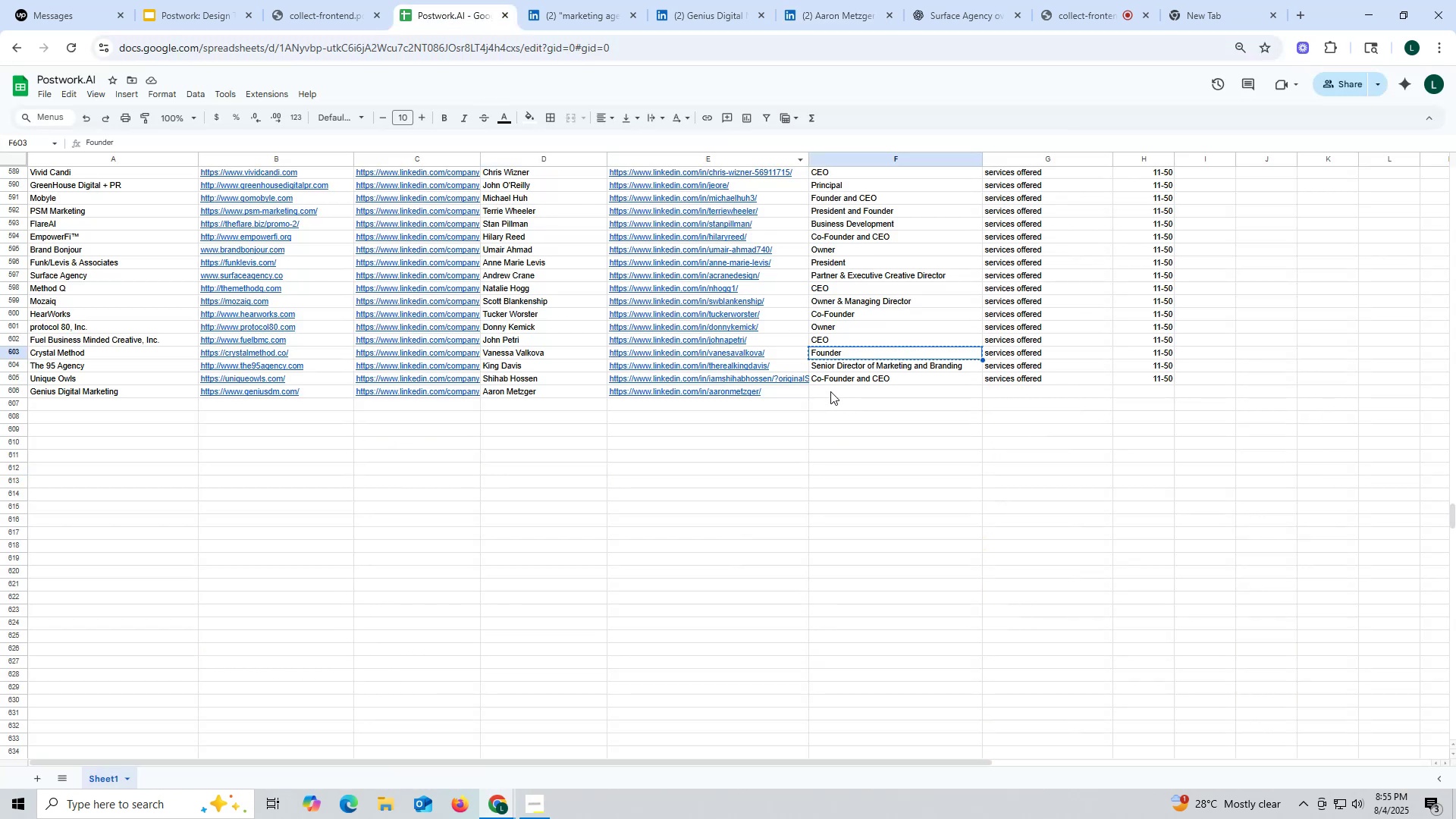 
key(Control+ControlLeft)
 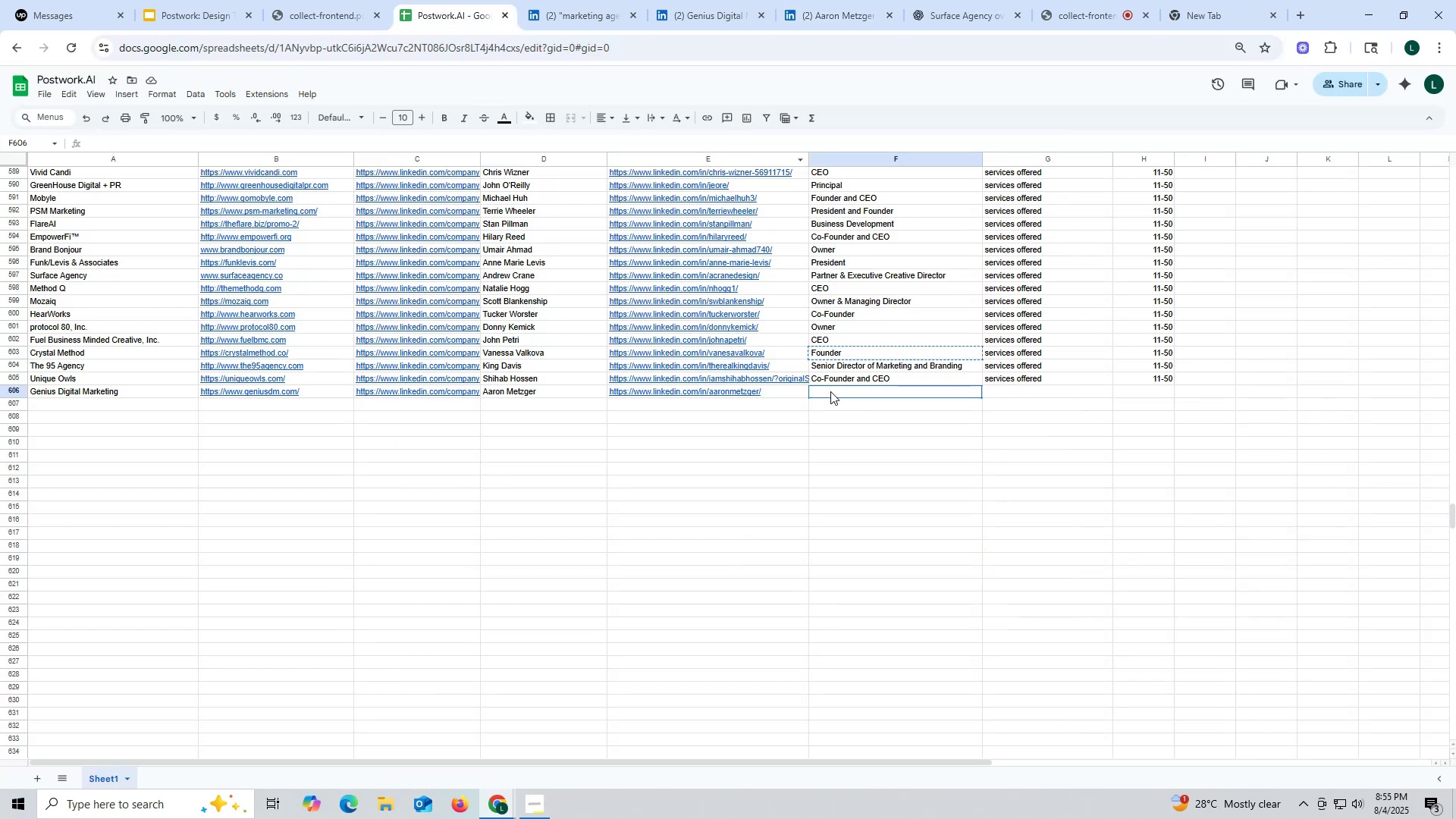 
double_click([830, 391])
 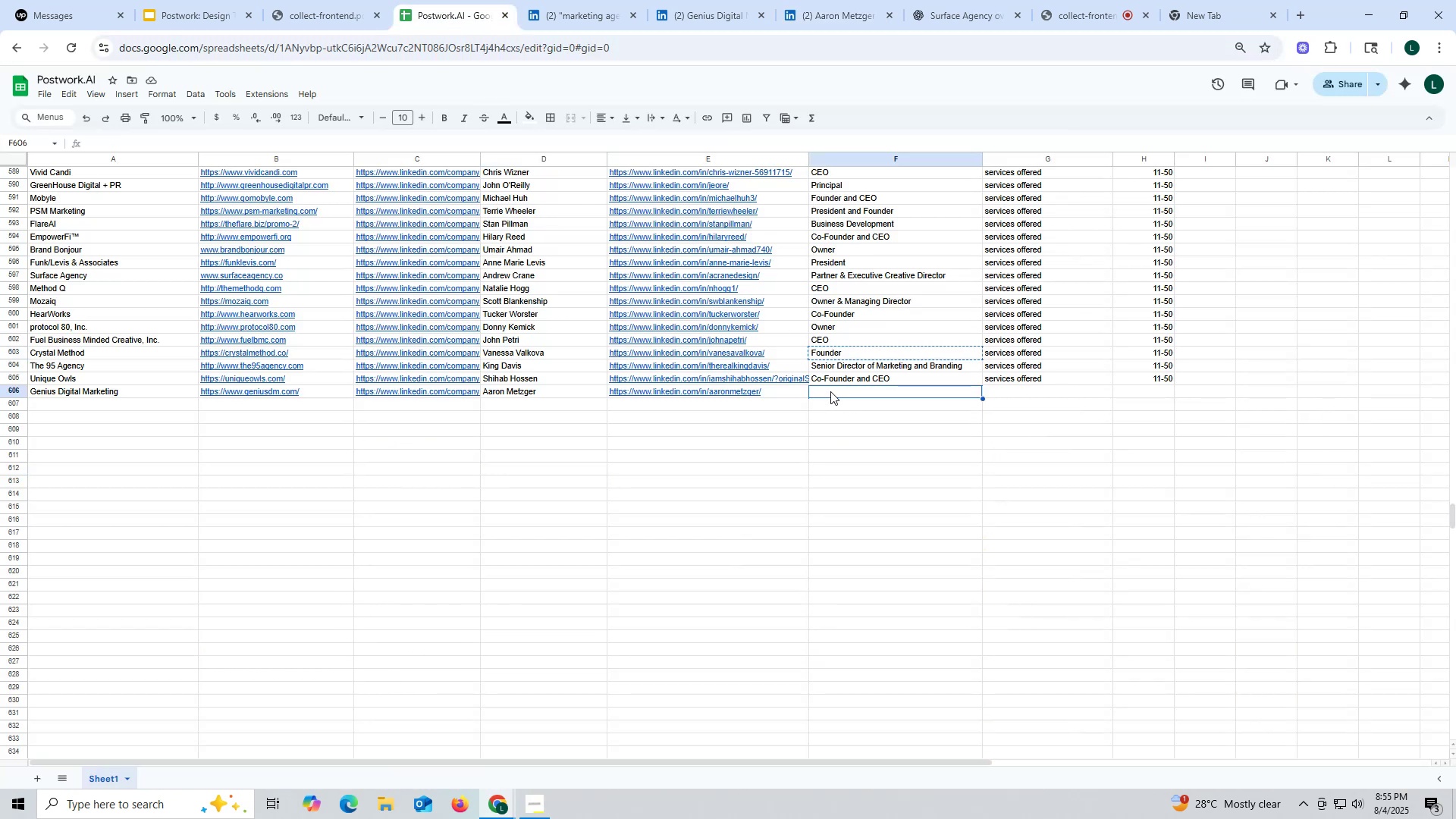 
key(Control+V)
 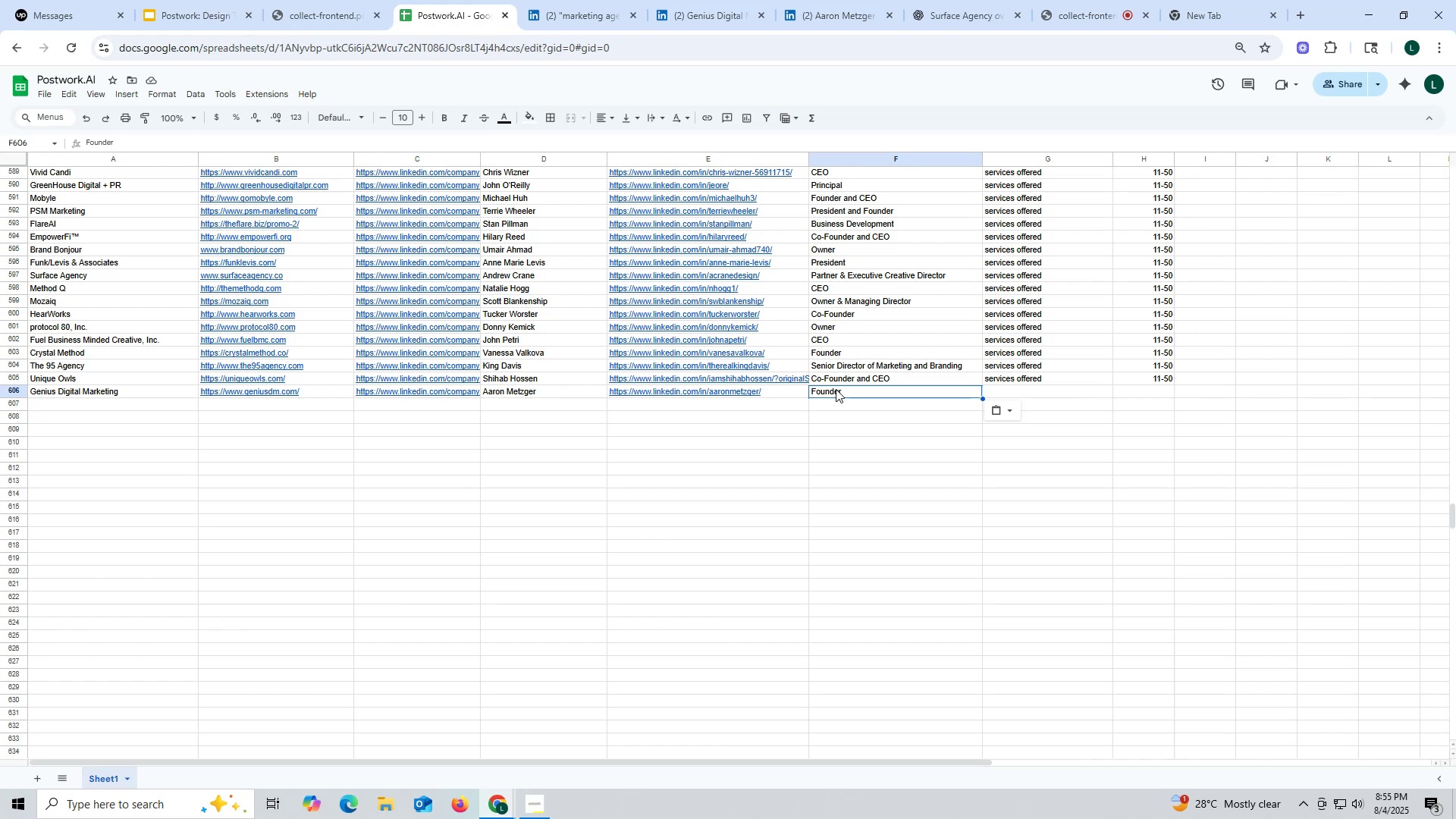 
wait(18.9)
 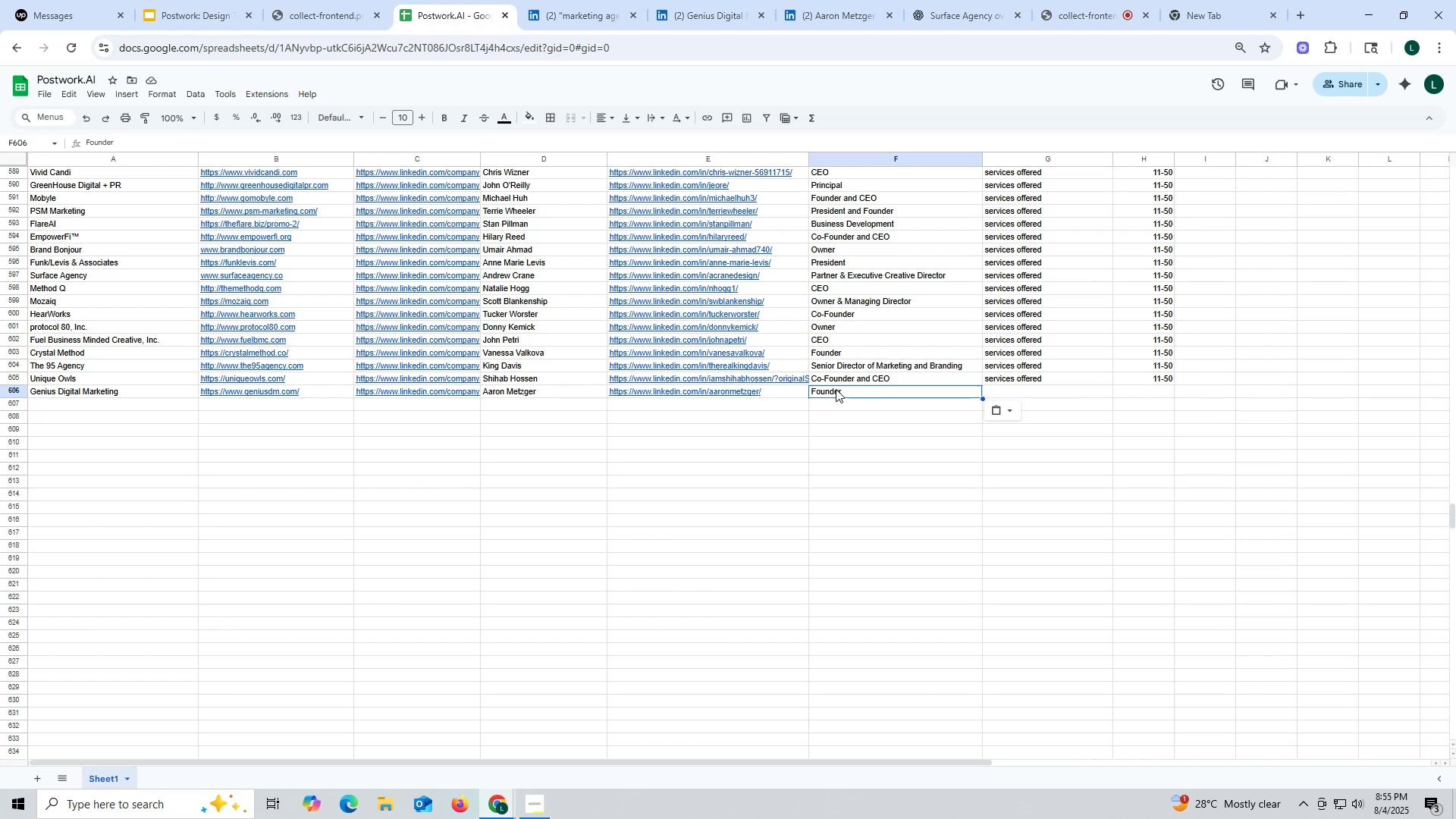 
left_click([1016, 380])
 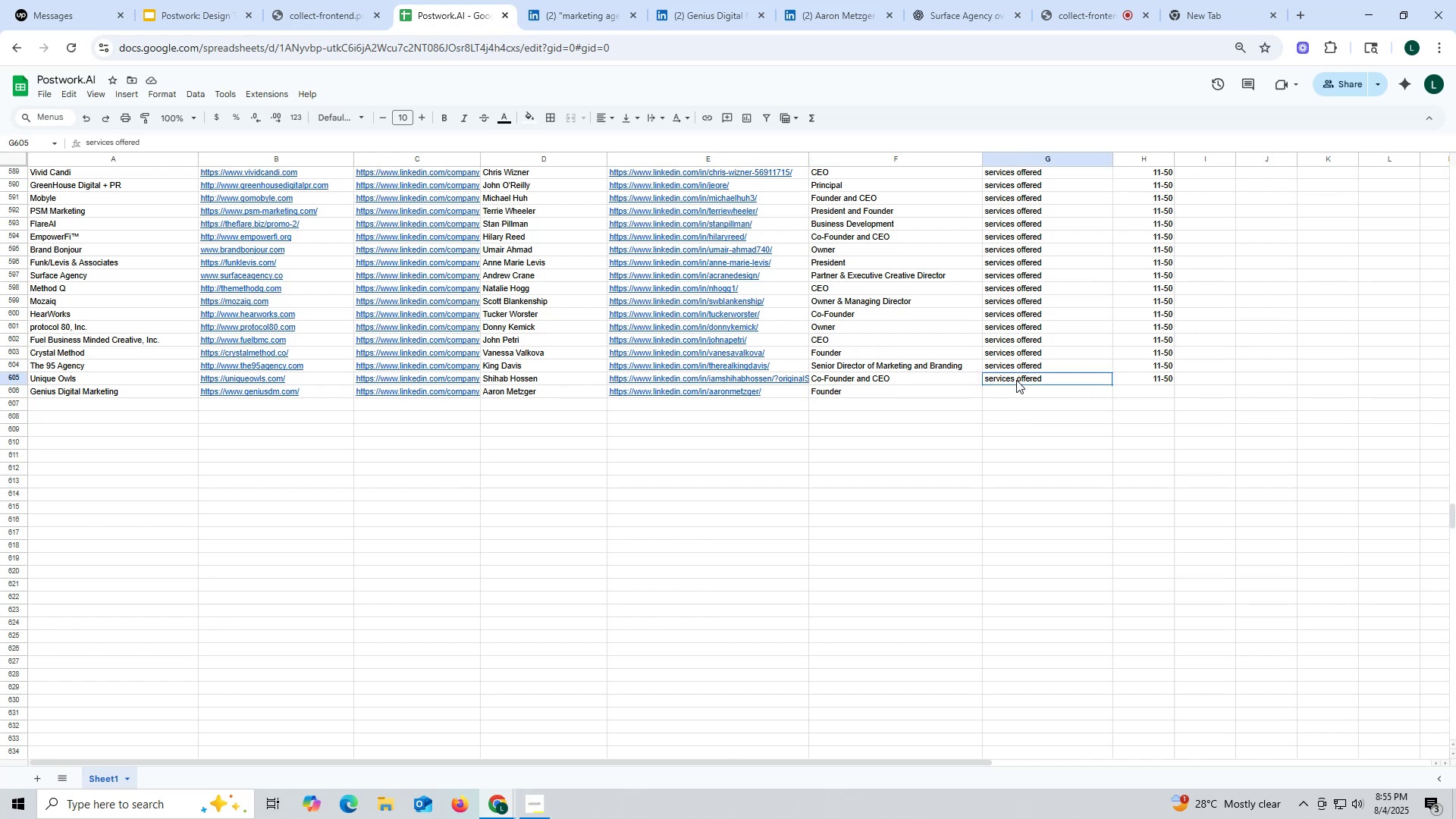 
key(Control+ControlLeft)
 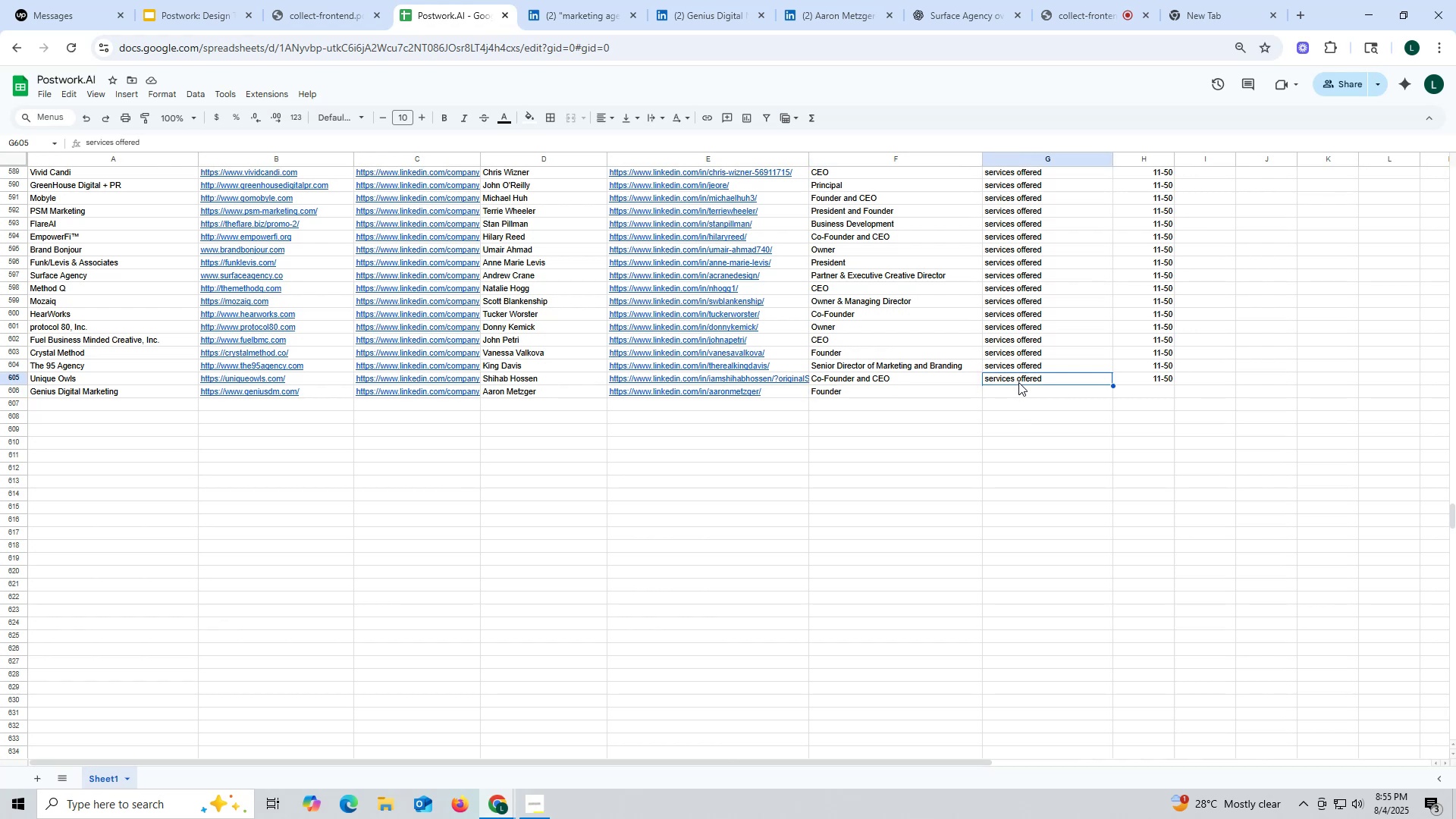 
key(Control+C)
 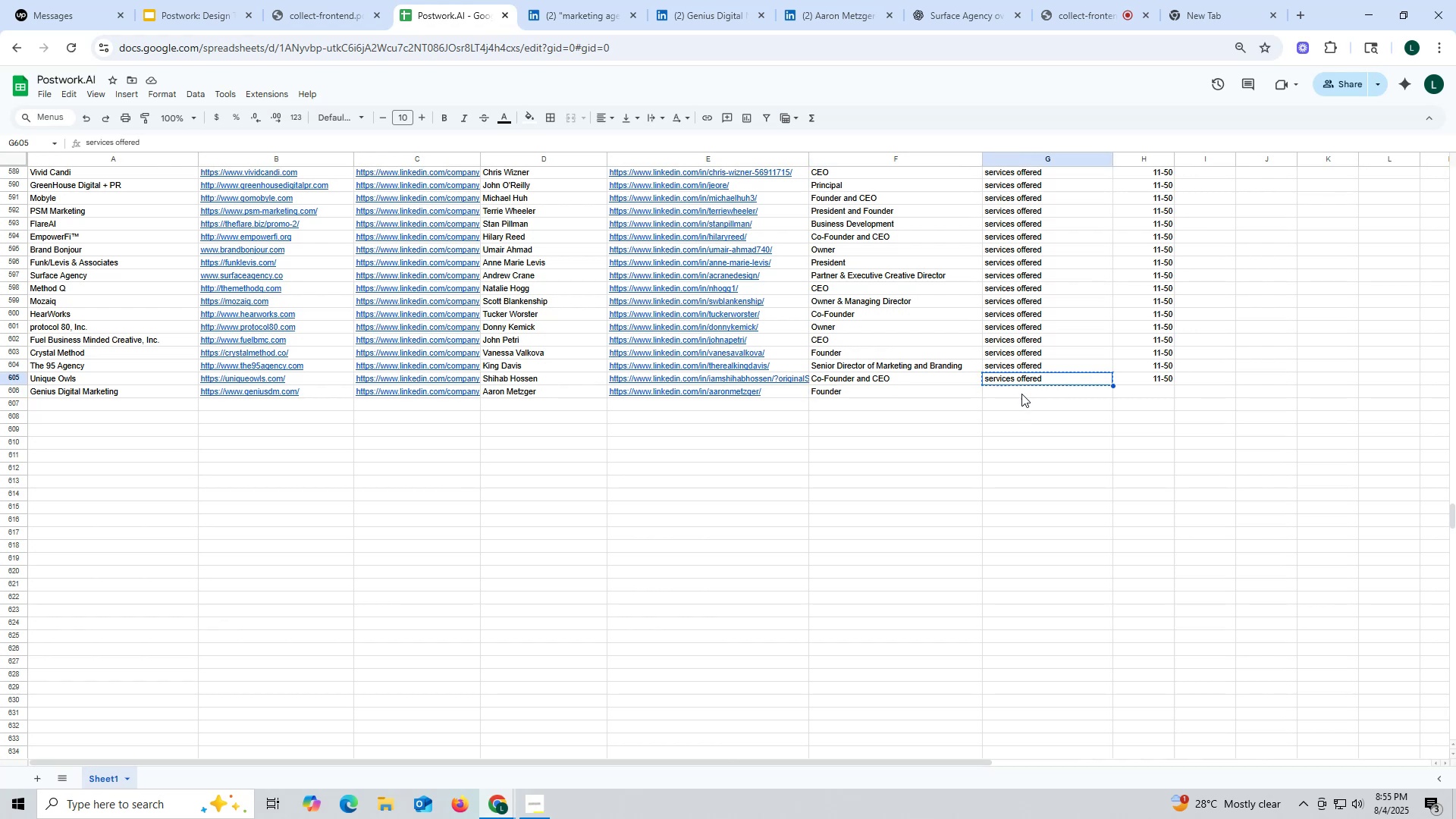 
key(Control+ControlLeft)
 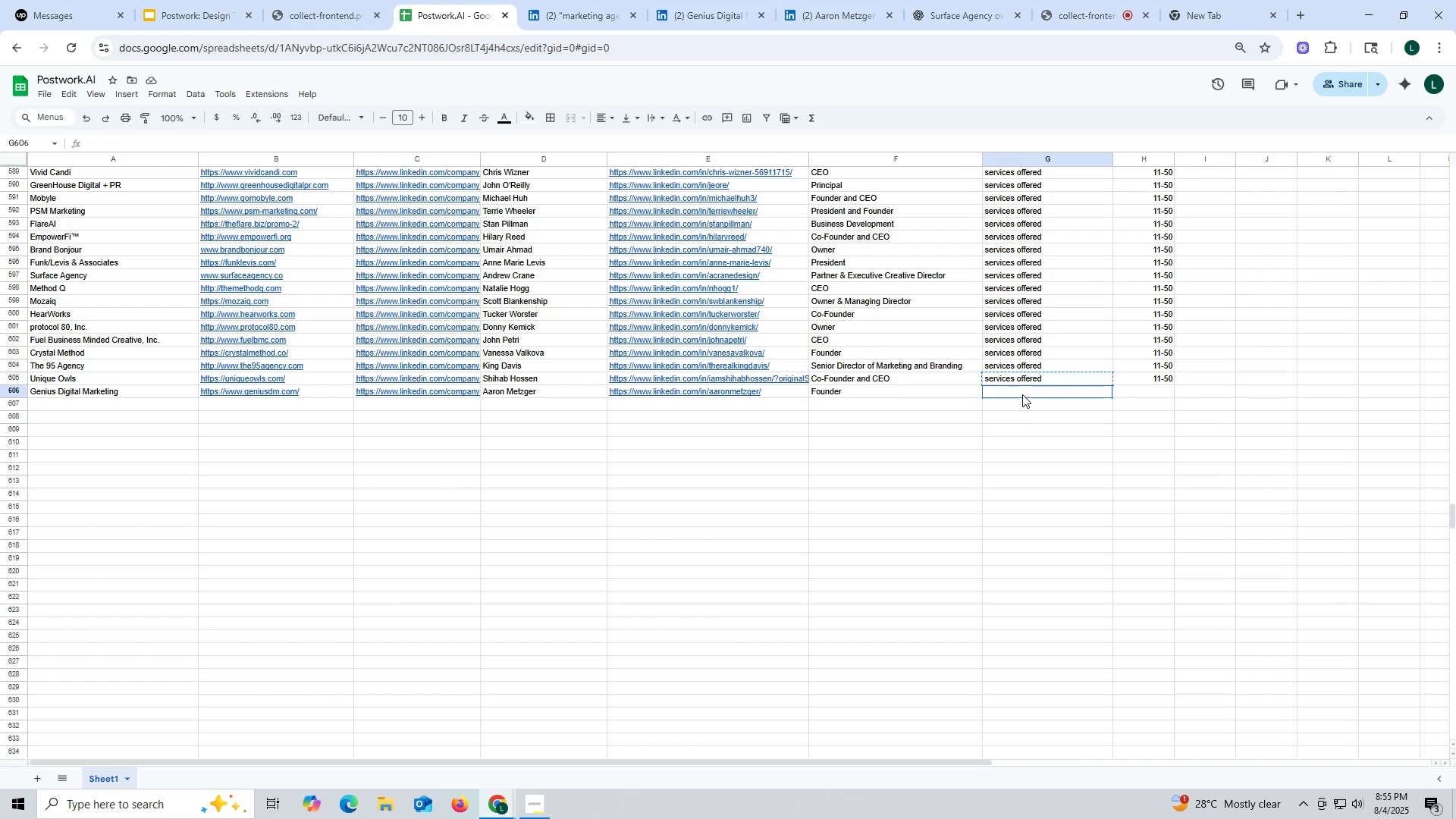 
key(Control+V)
 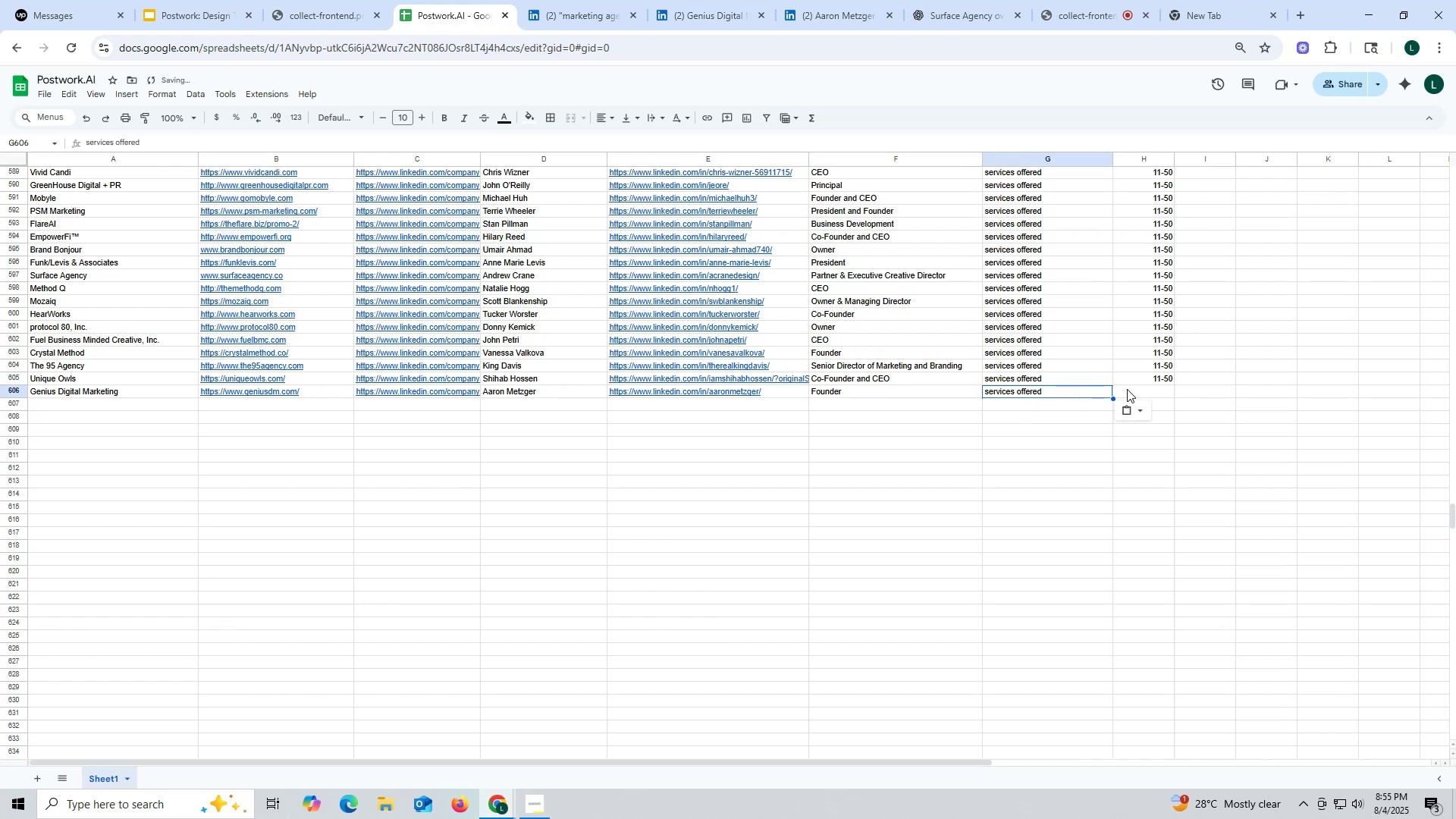 
key(Control+ControlLeft)
 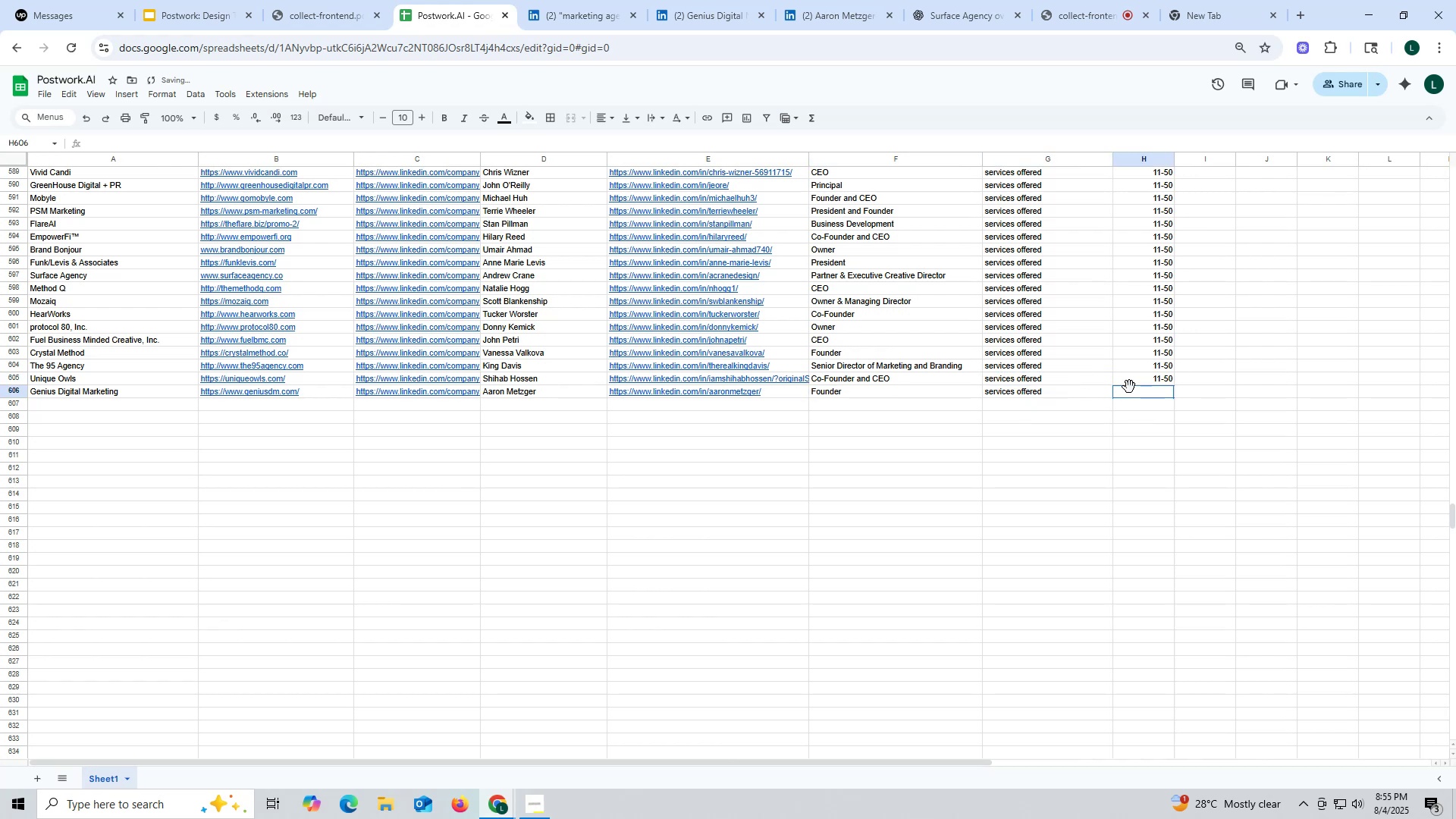 
left_click([1129, 387])
 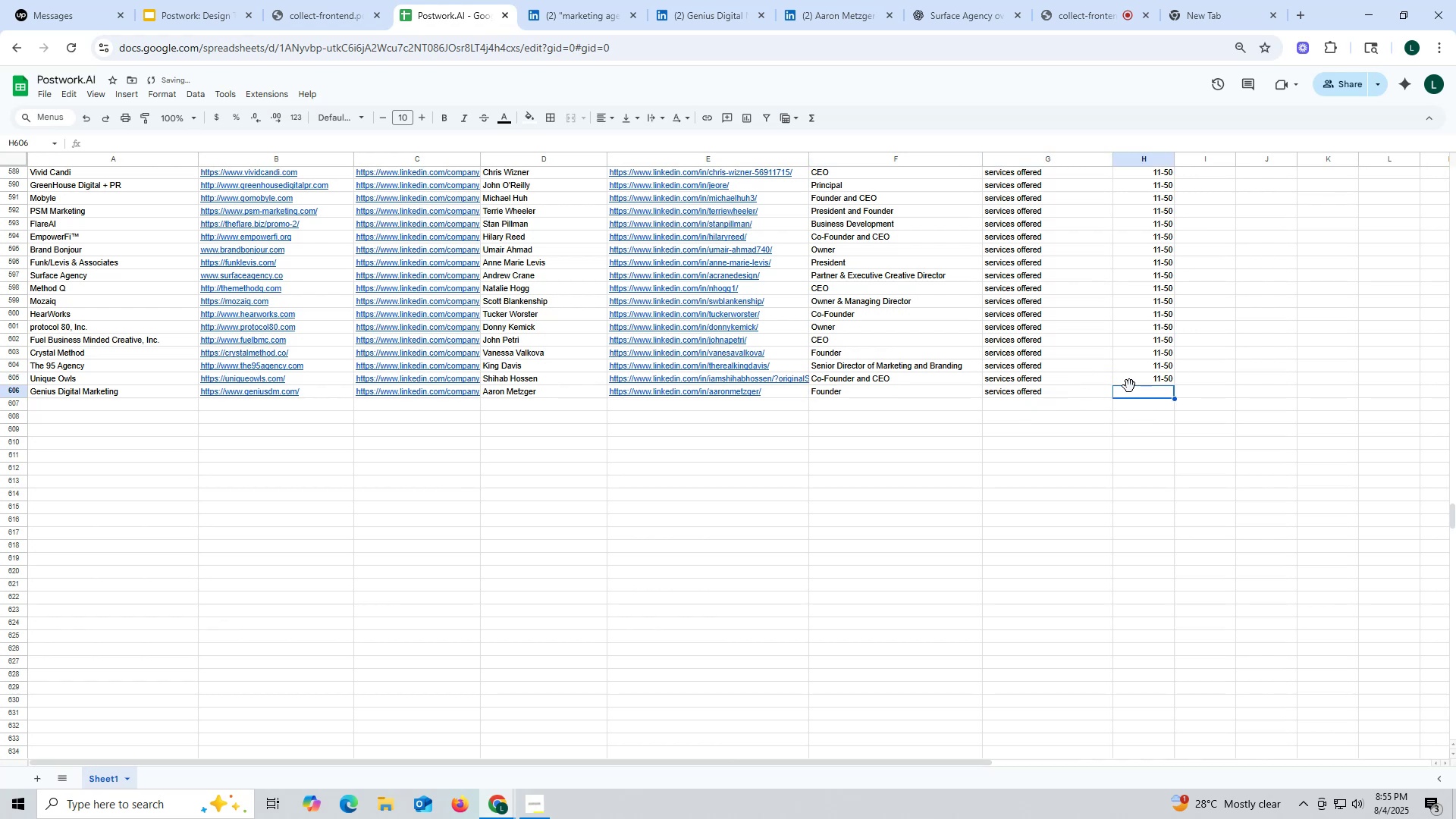 
key(Control+C)
 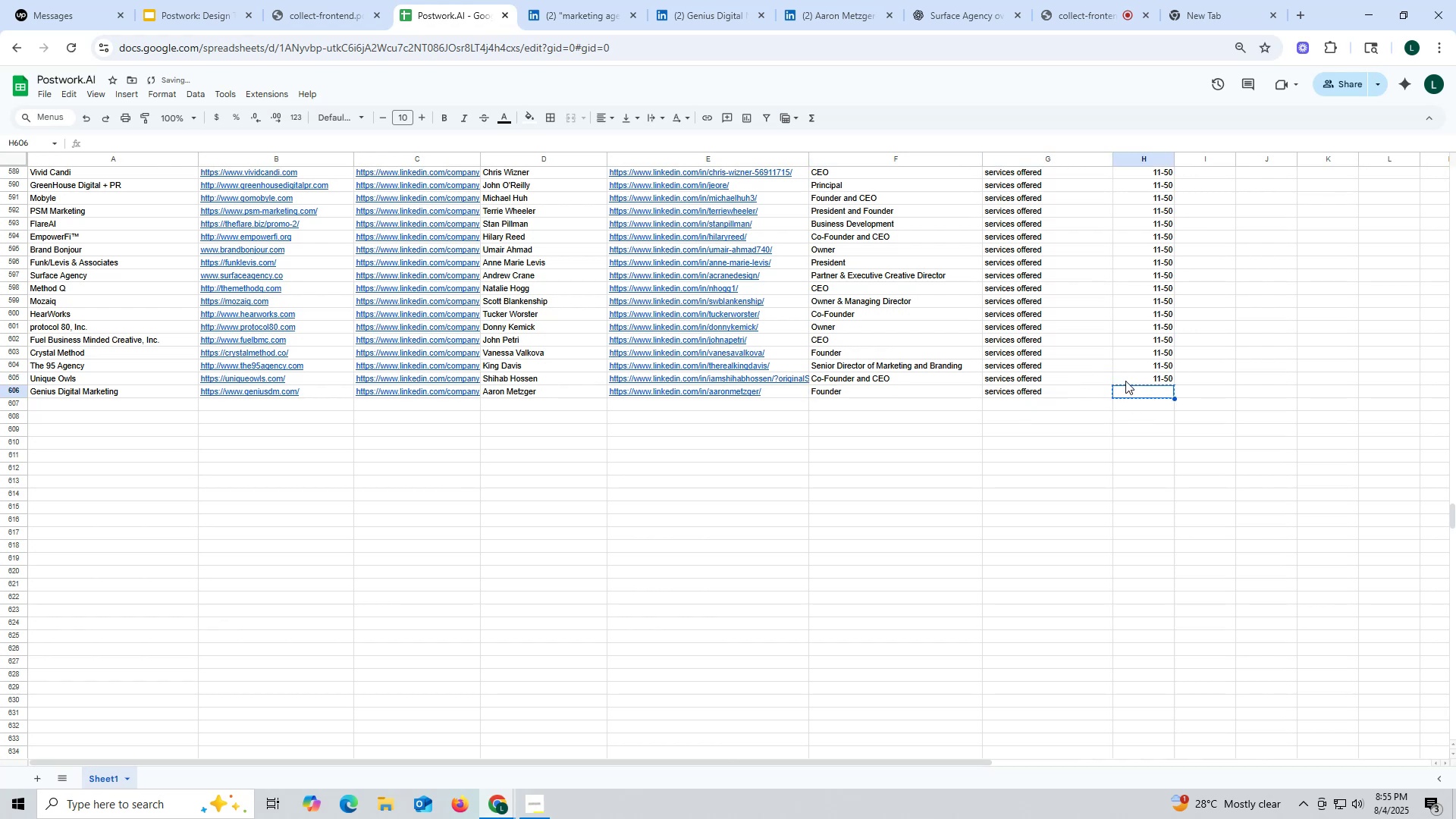 
key(Control+ControlLeft)
 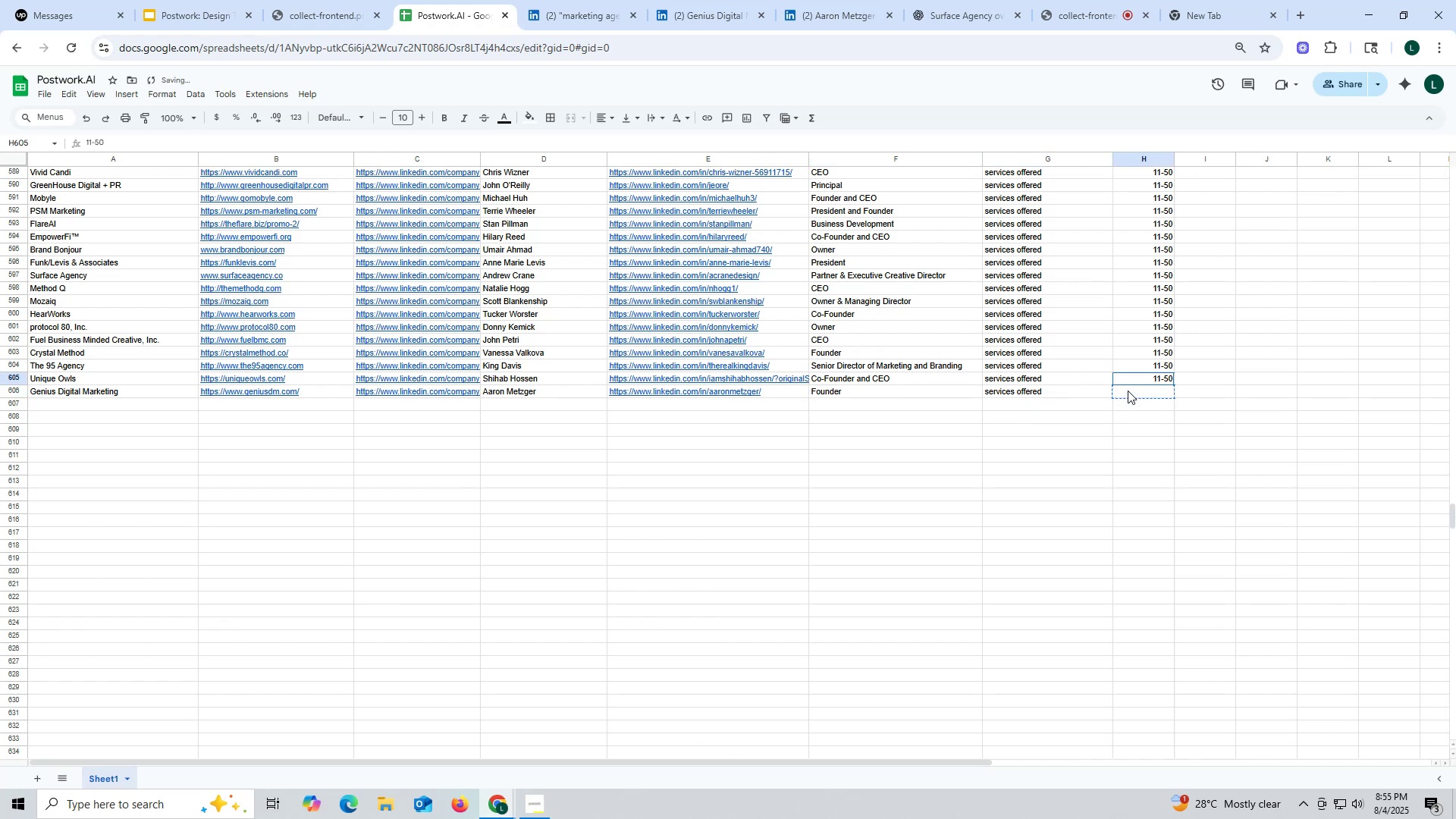 
key(Control+C)
 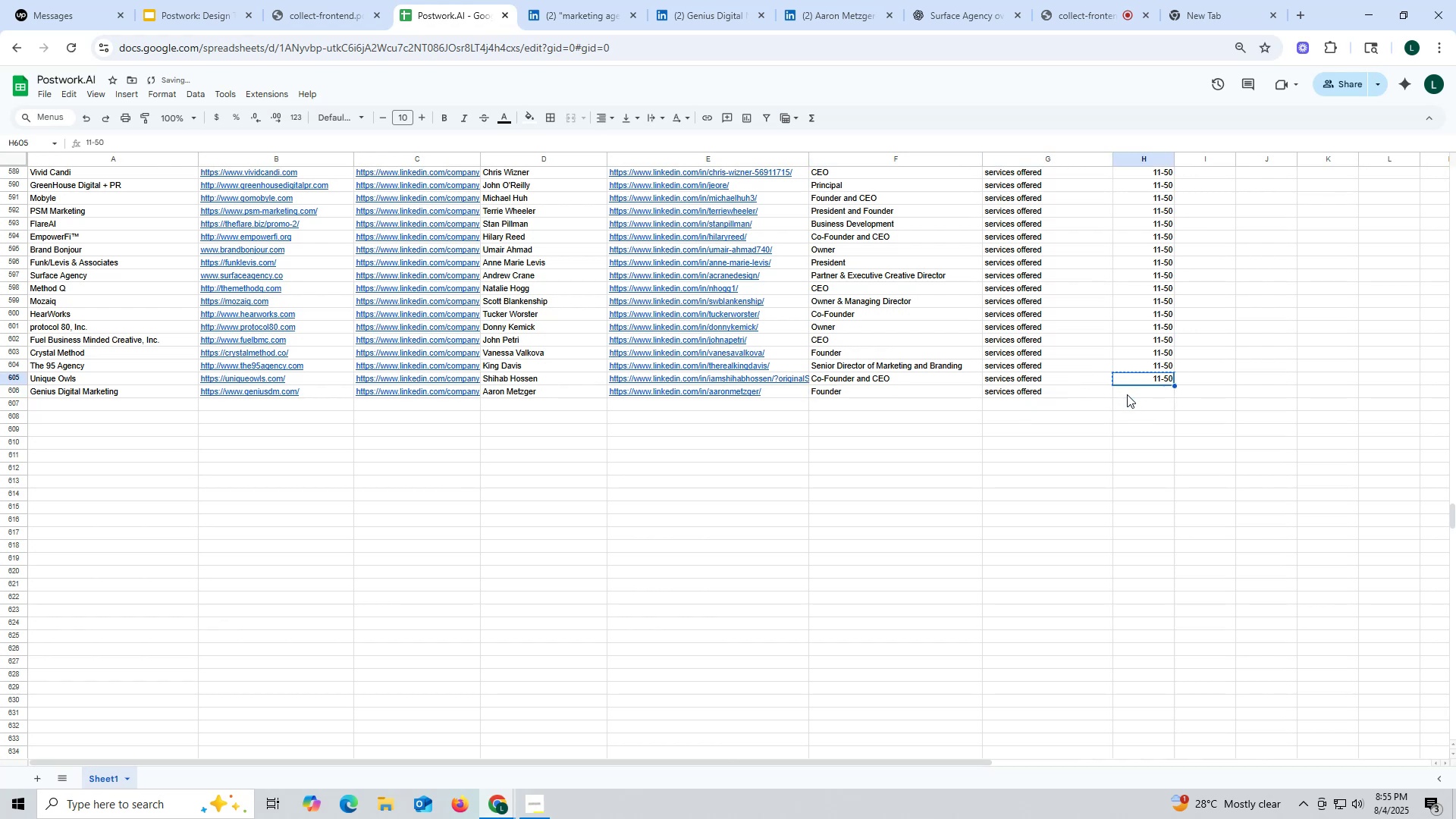 
key(Control+ControlLeft)
 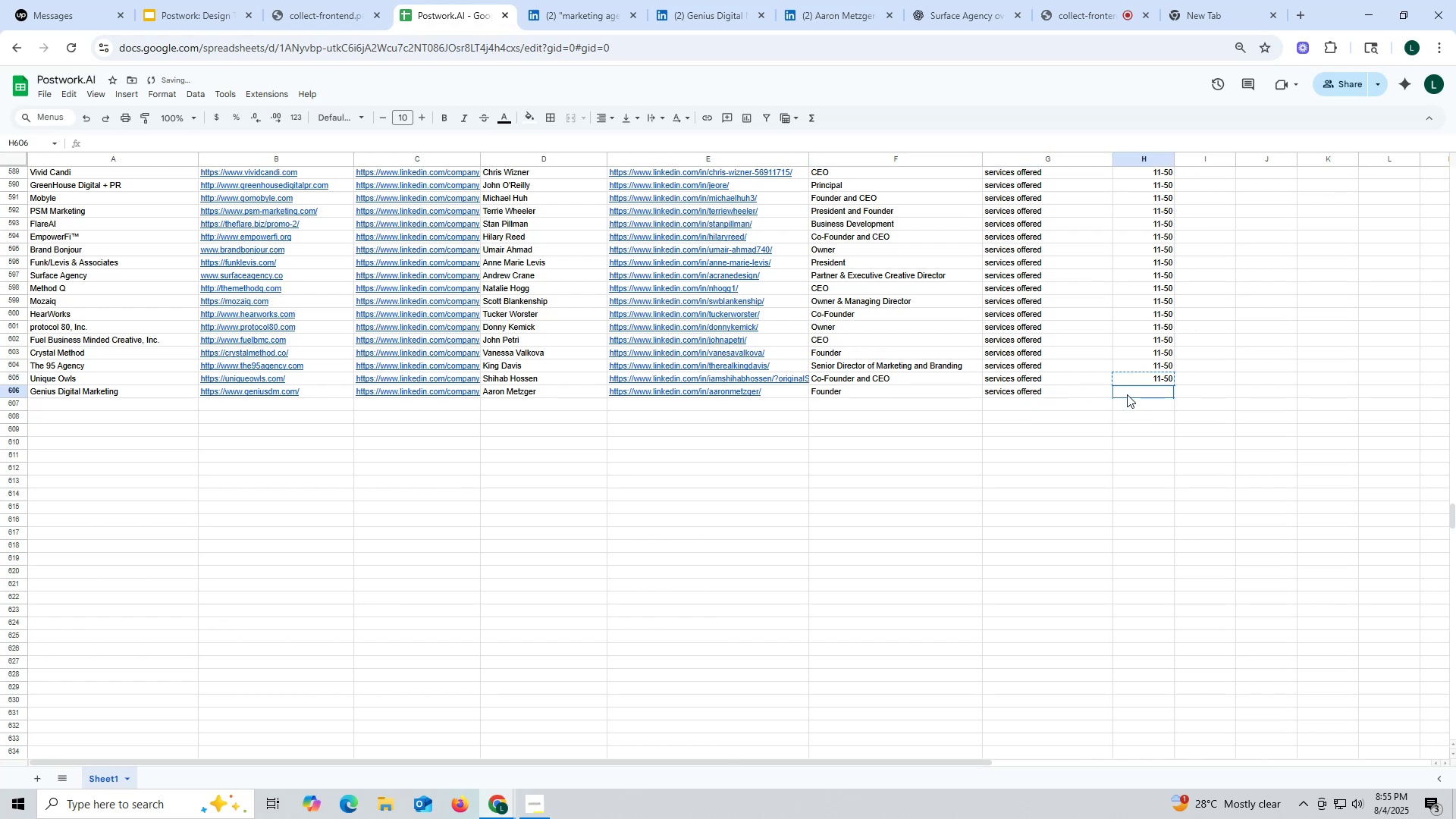 
double_click([1127, 394])
 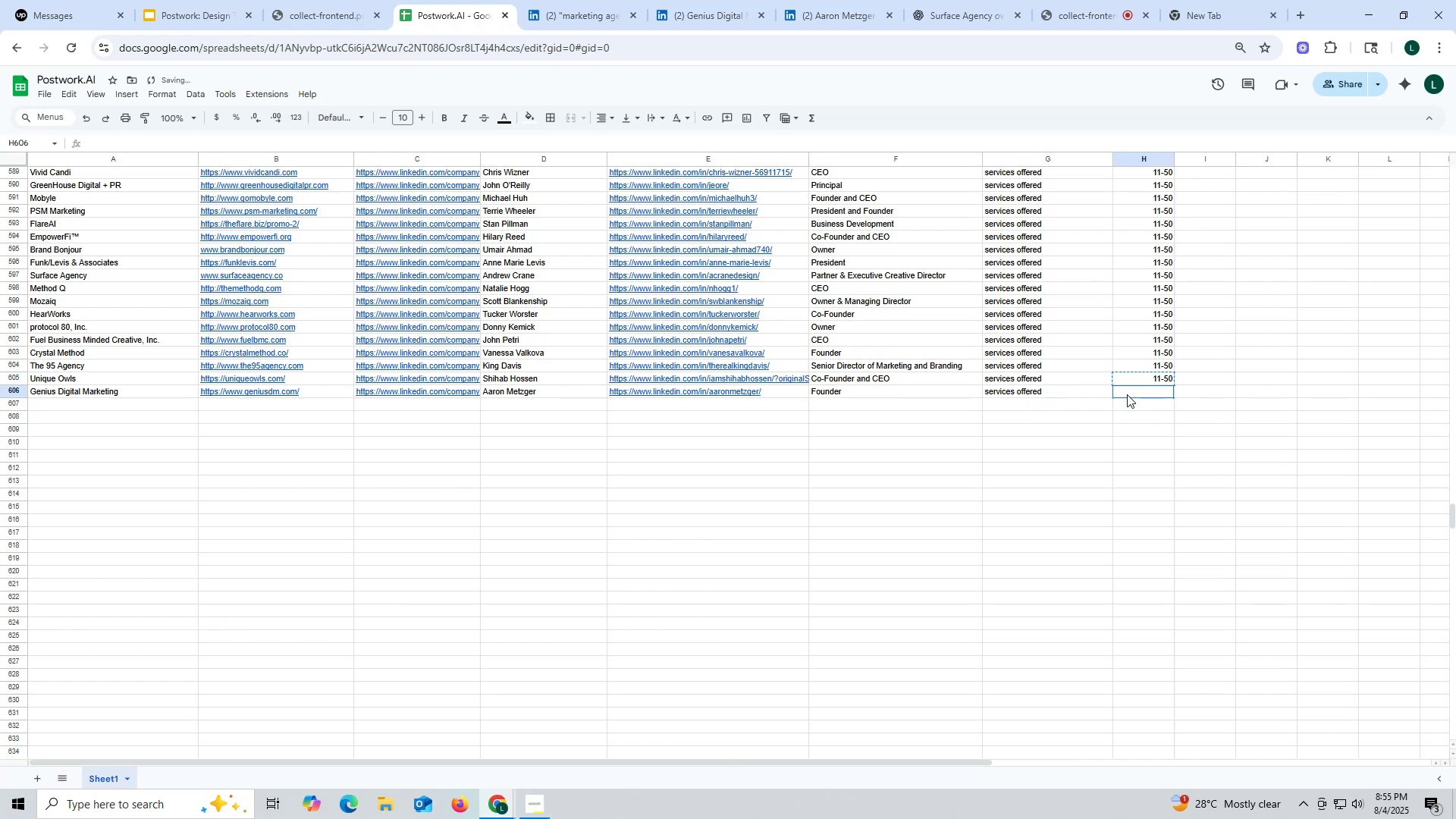 
key(Control+V)
 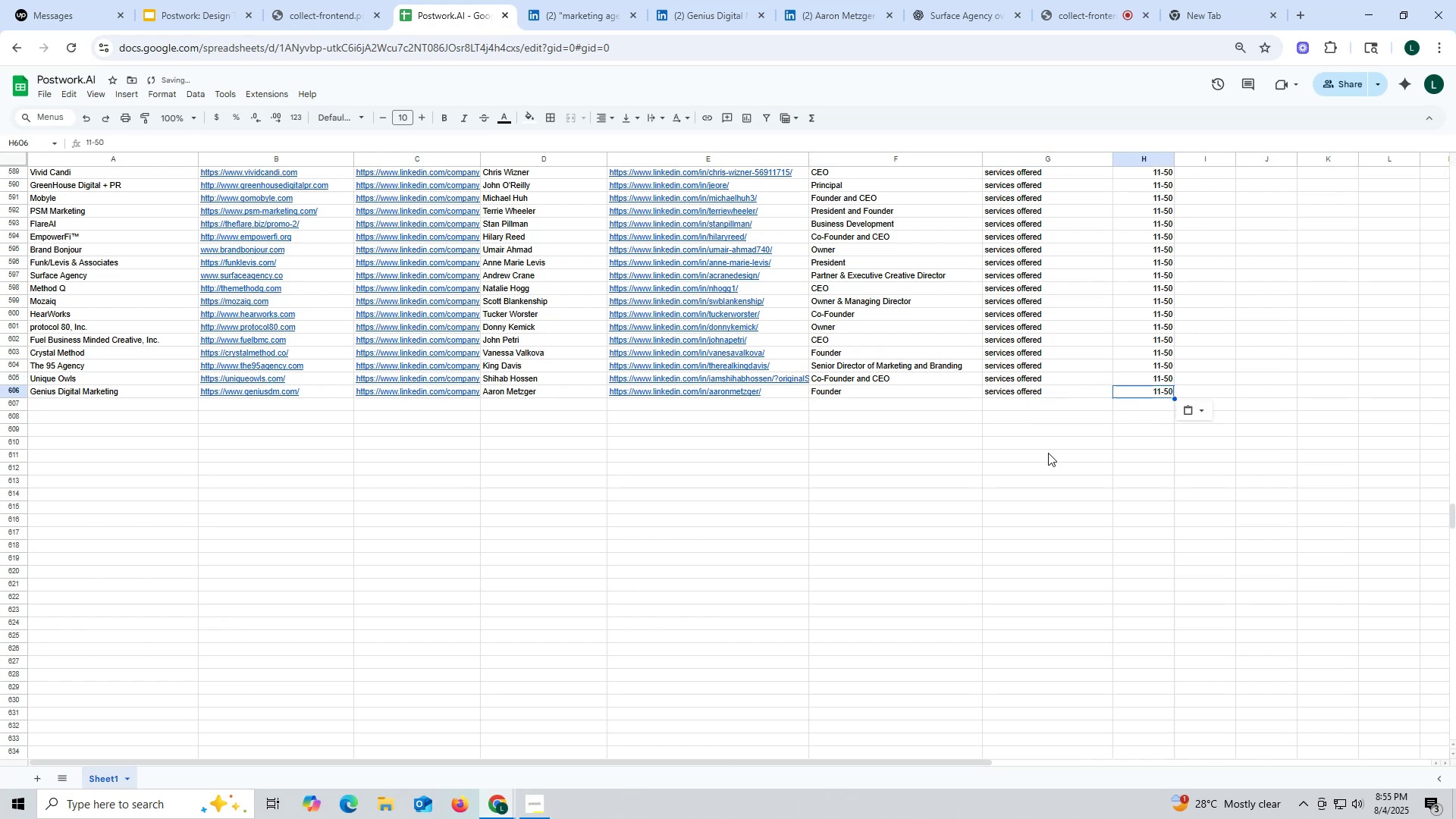 
triple_click([1048, 453])
 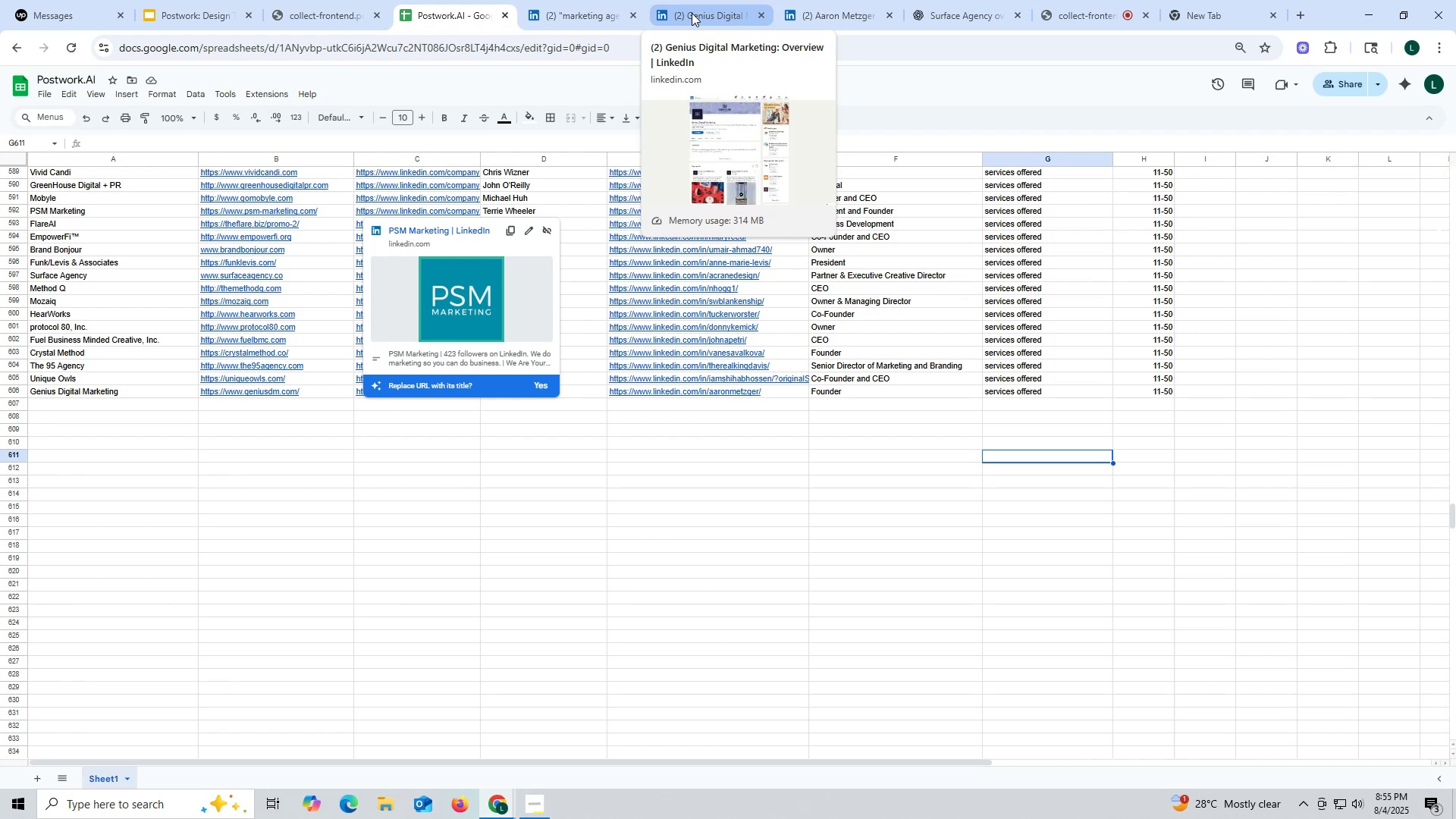 
wait(7.88)
 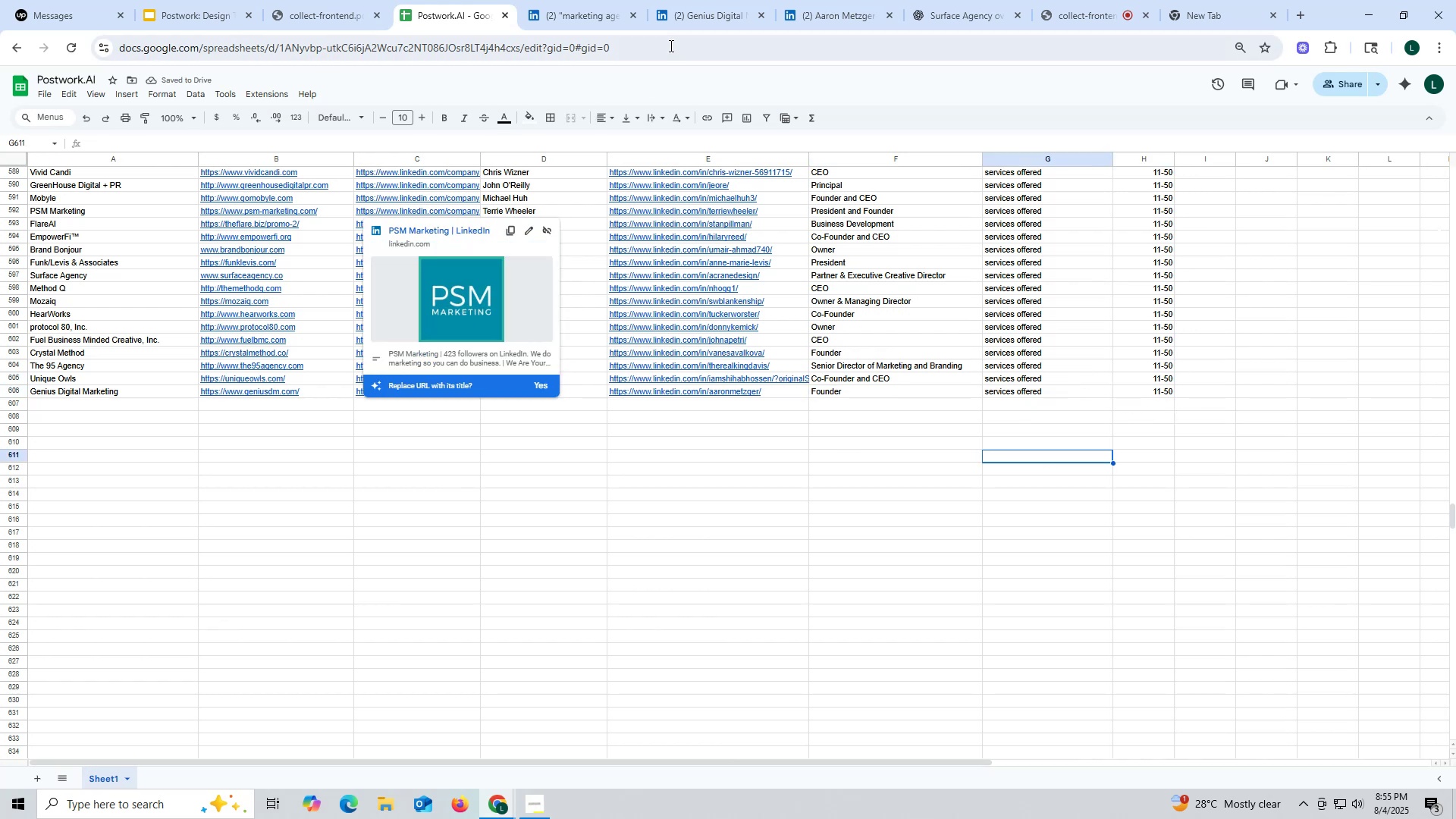 
left_click([692, 13])
 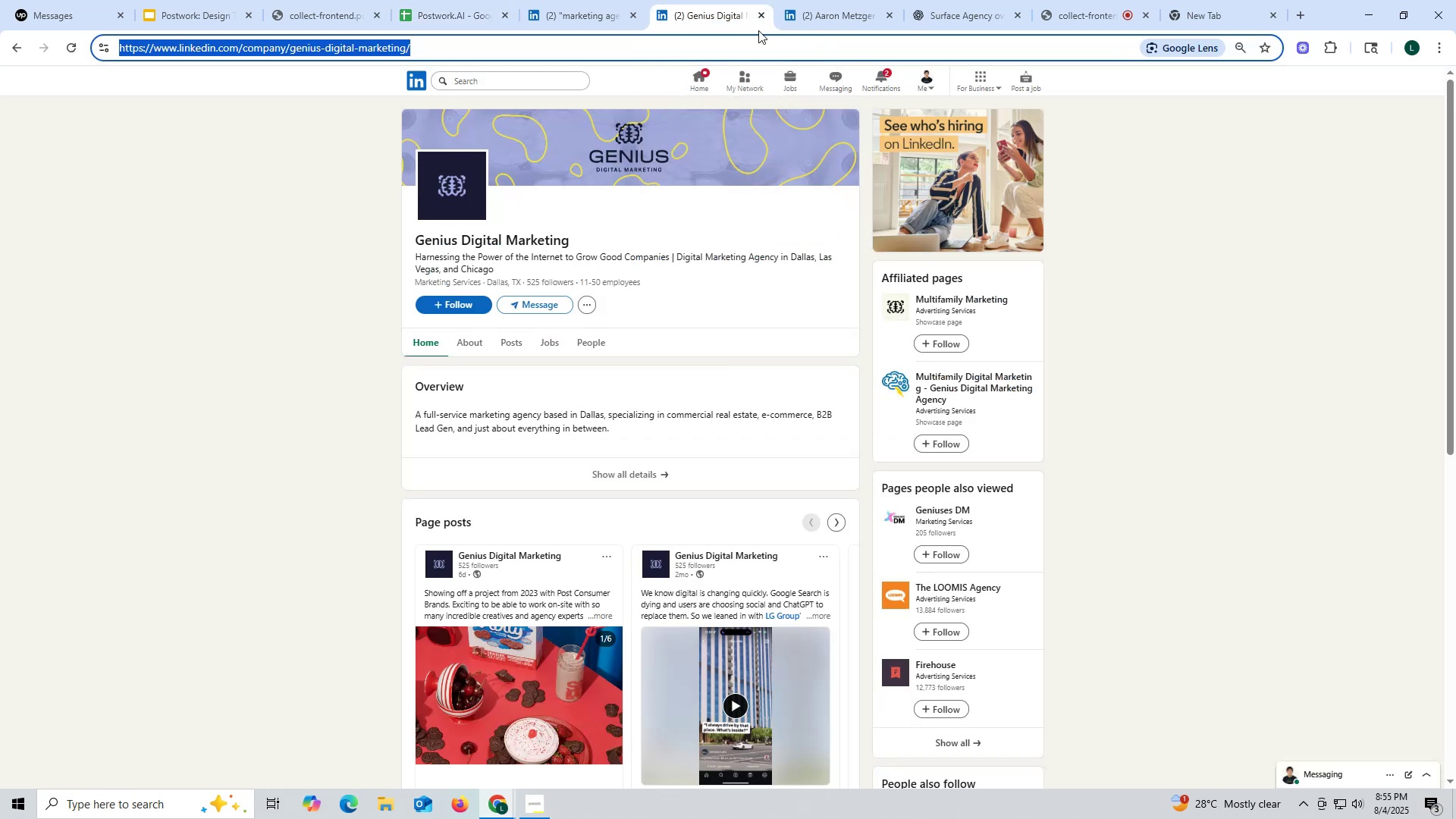 
left_click_drag(start_coordinate=[758, 15], to_coordinate=[754, 14])
 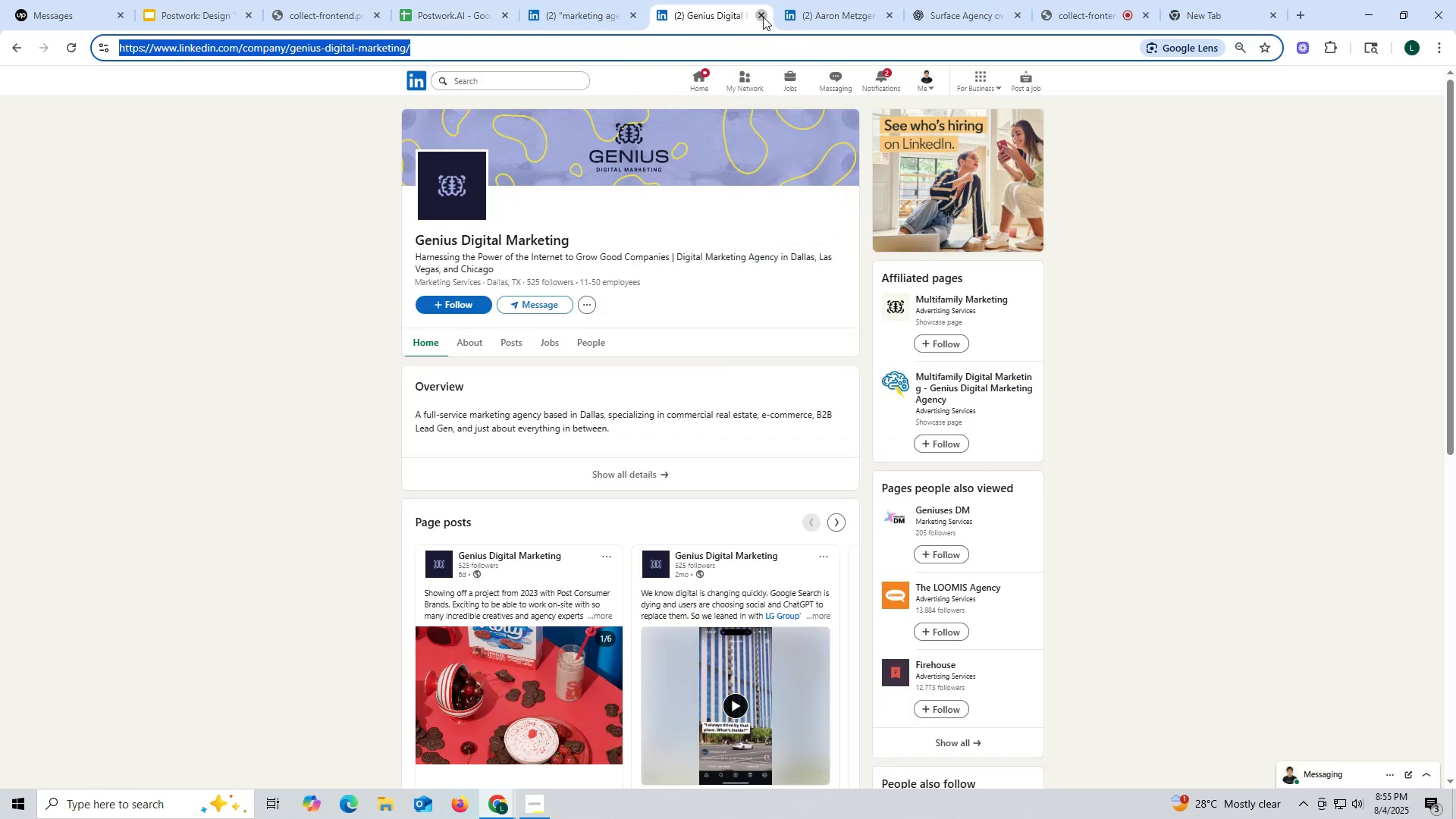 
left_click([575, 17])
 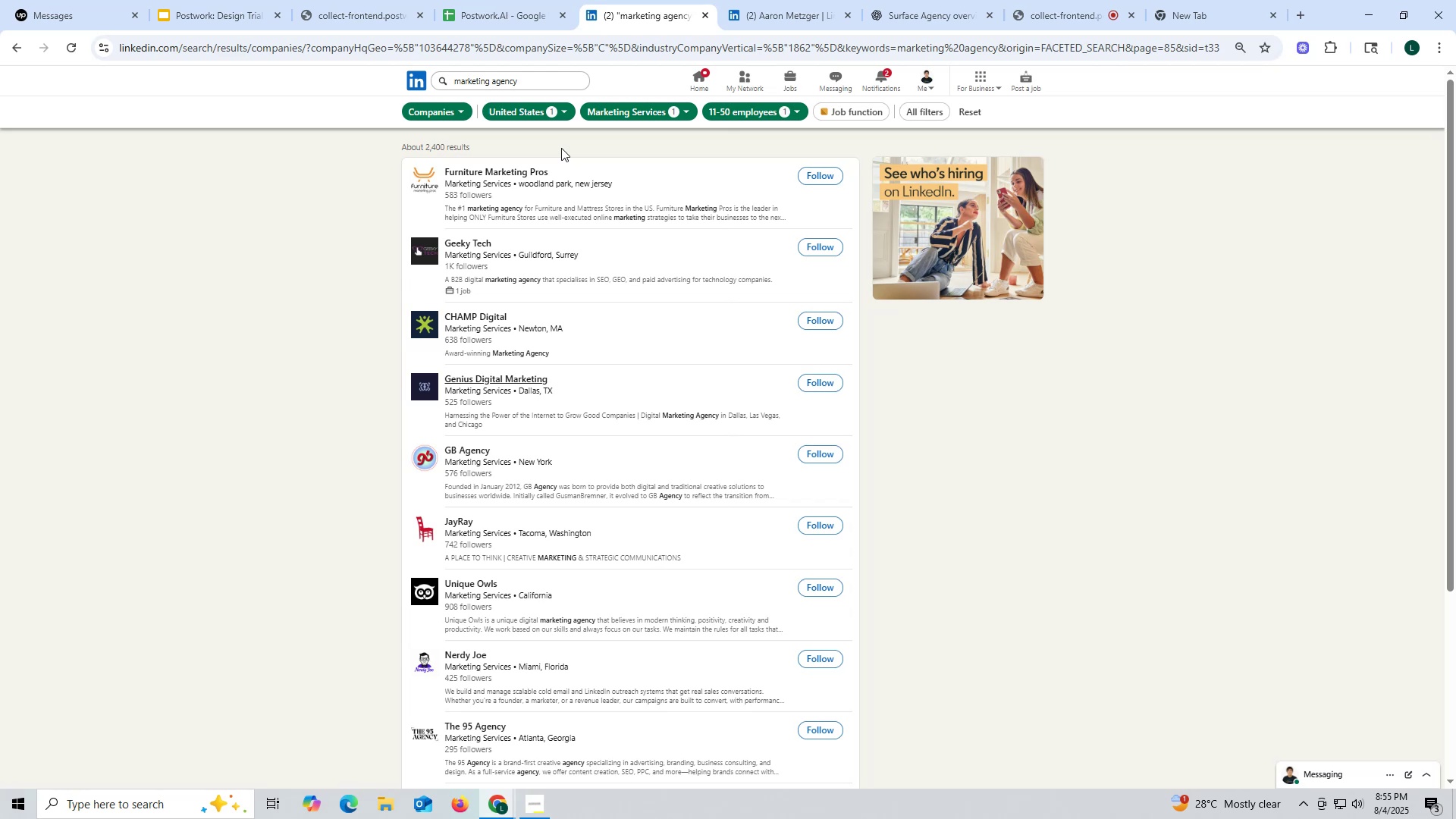 
wait(10.21)
 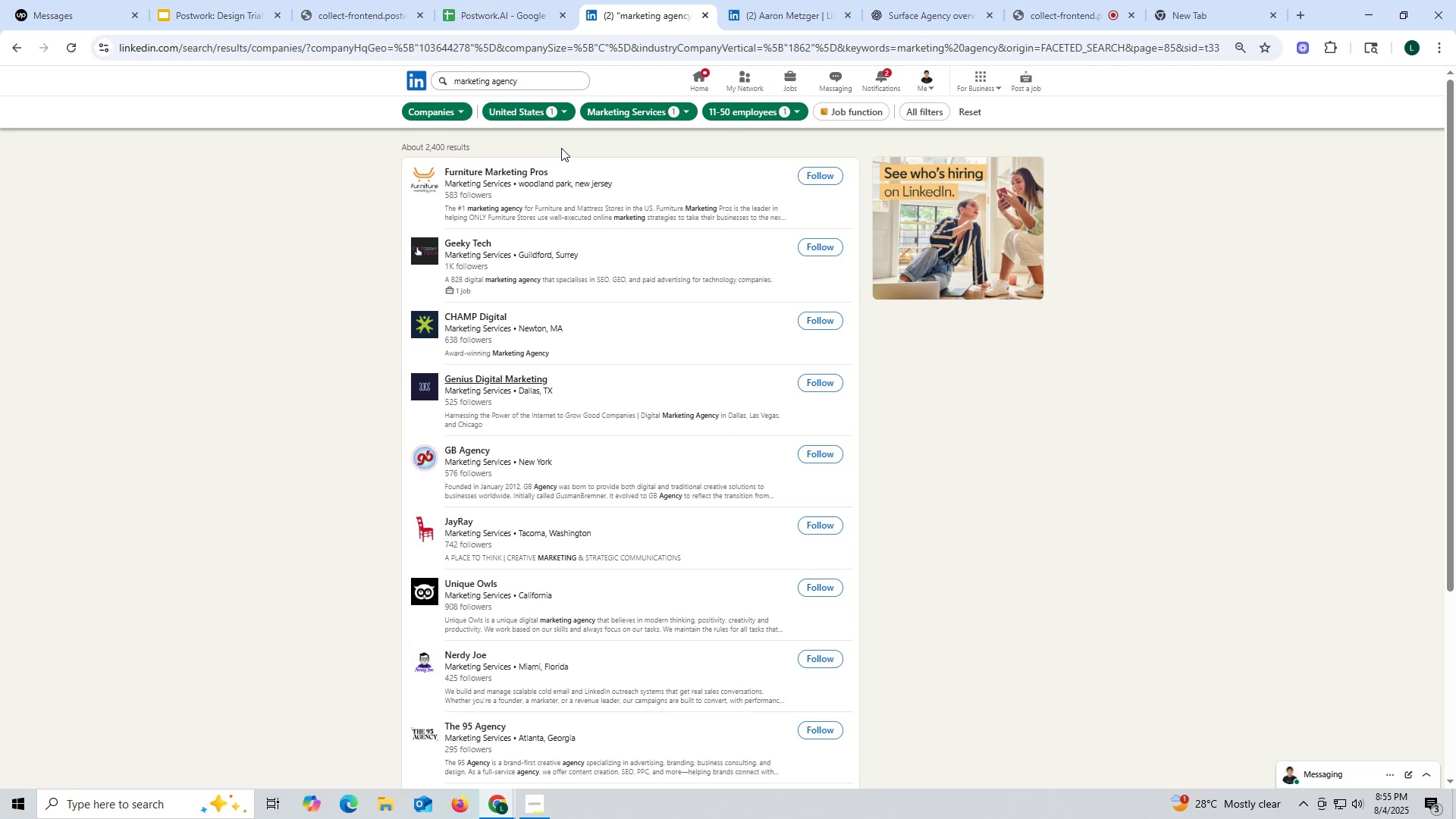 
right_click([469, 317])
 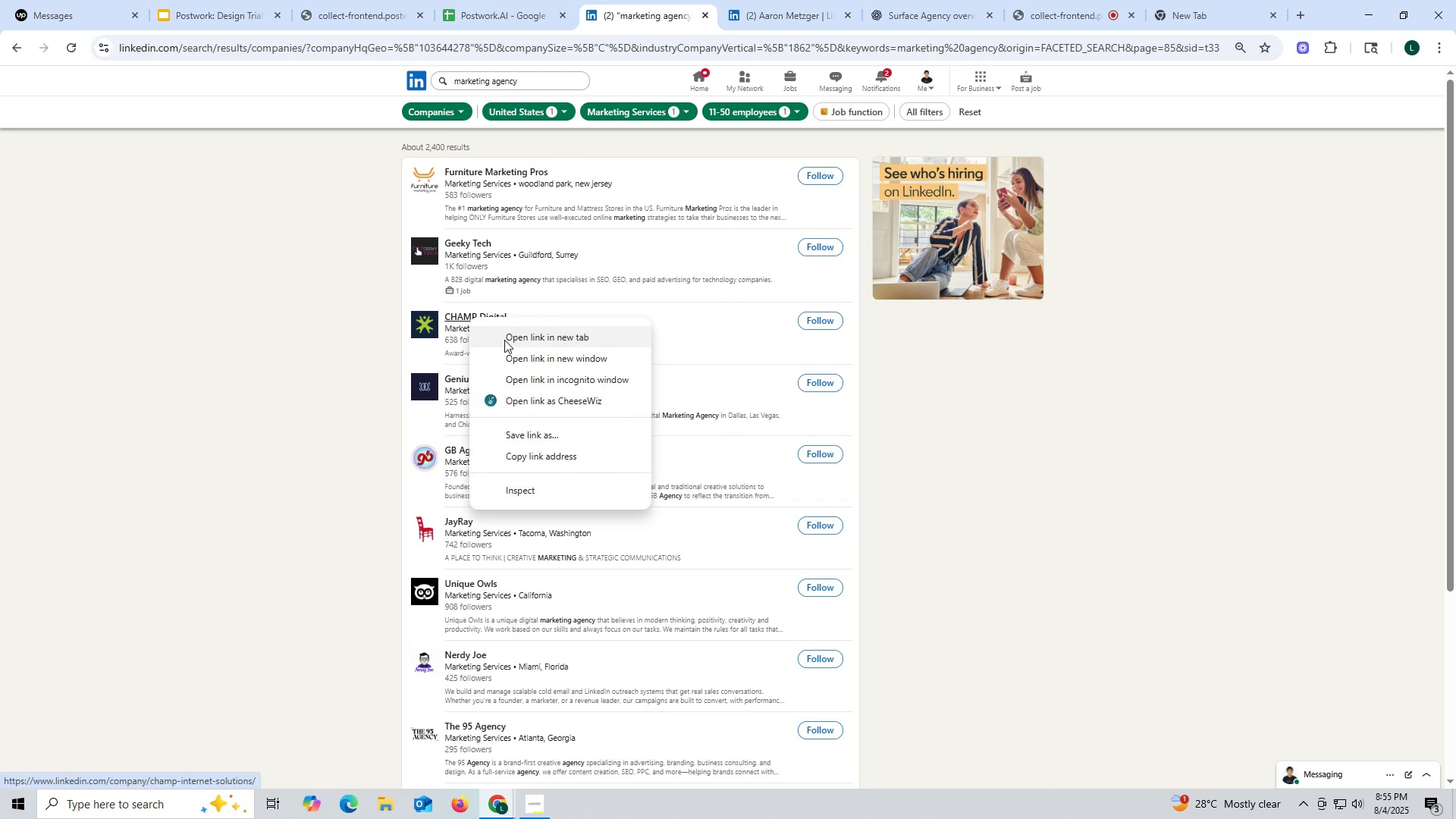 
left_click([504, 340])
 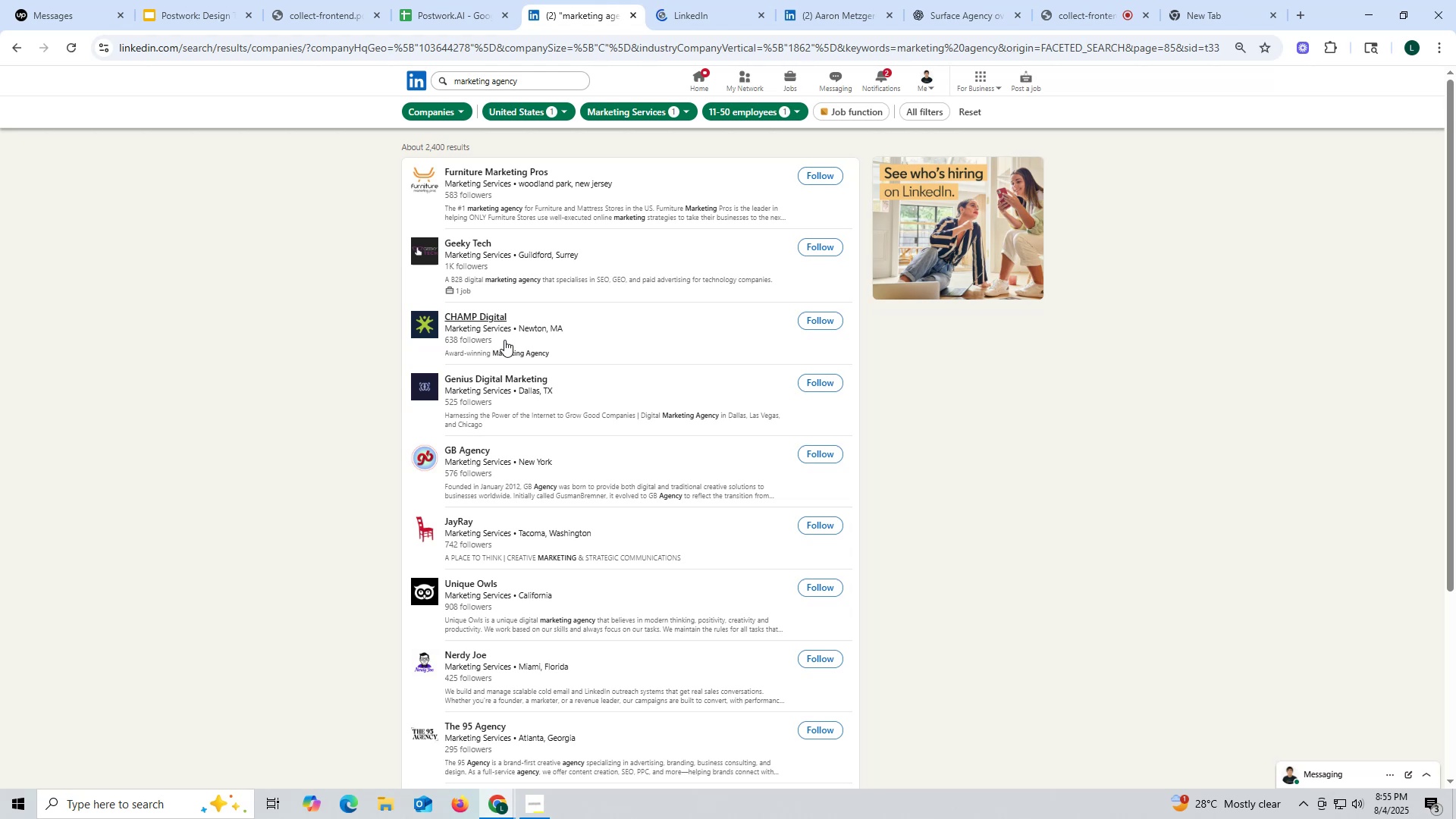 
wait(6.5)
 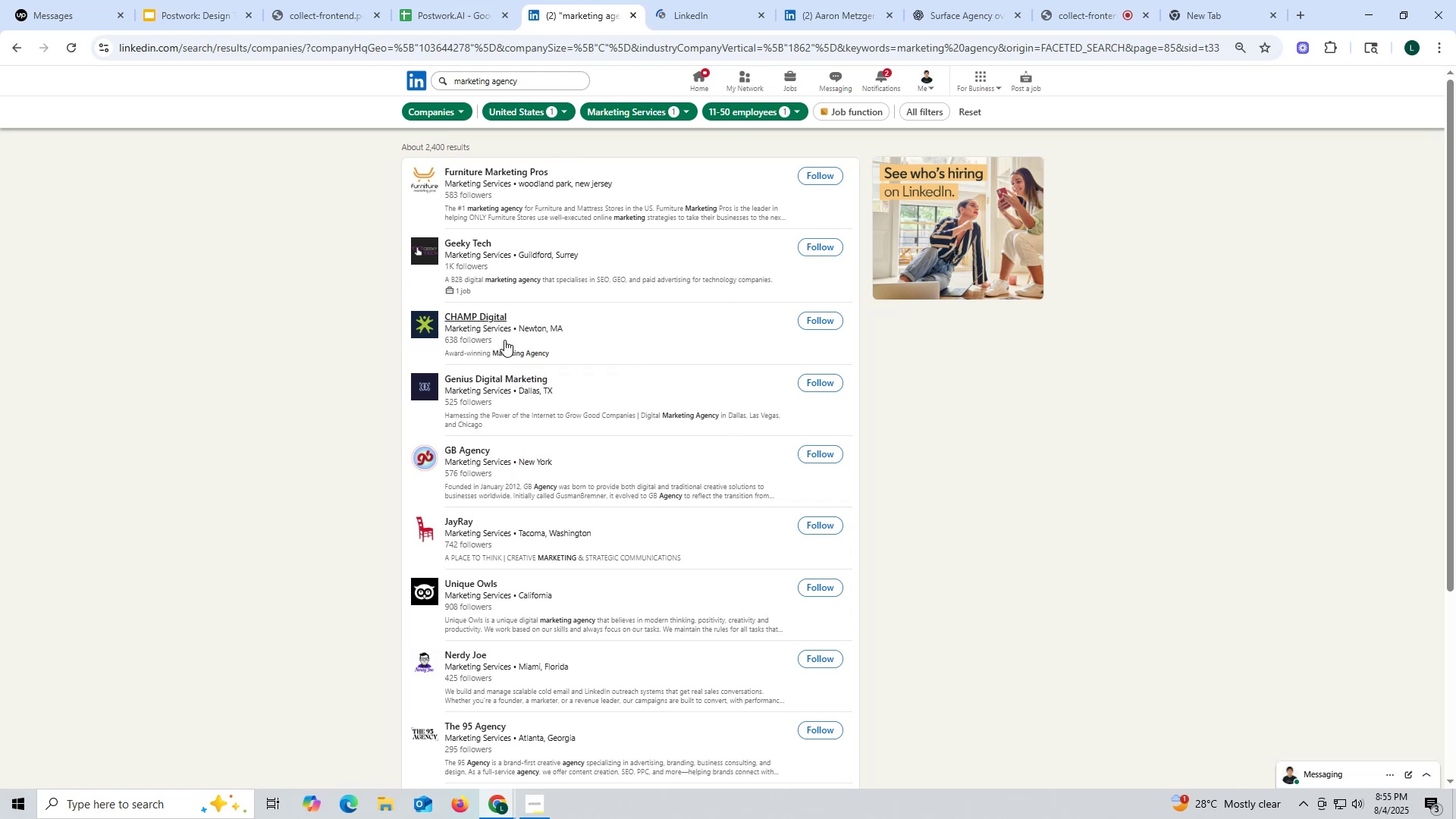 
left_click([698, 20])
 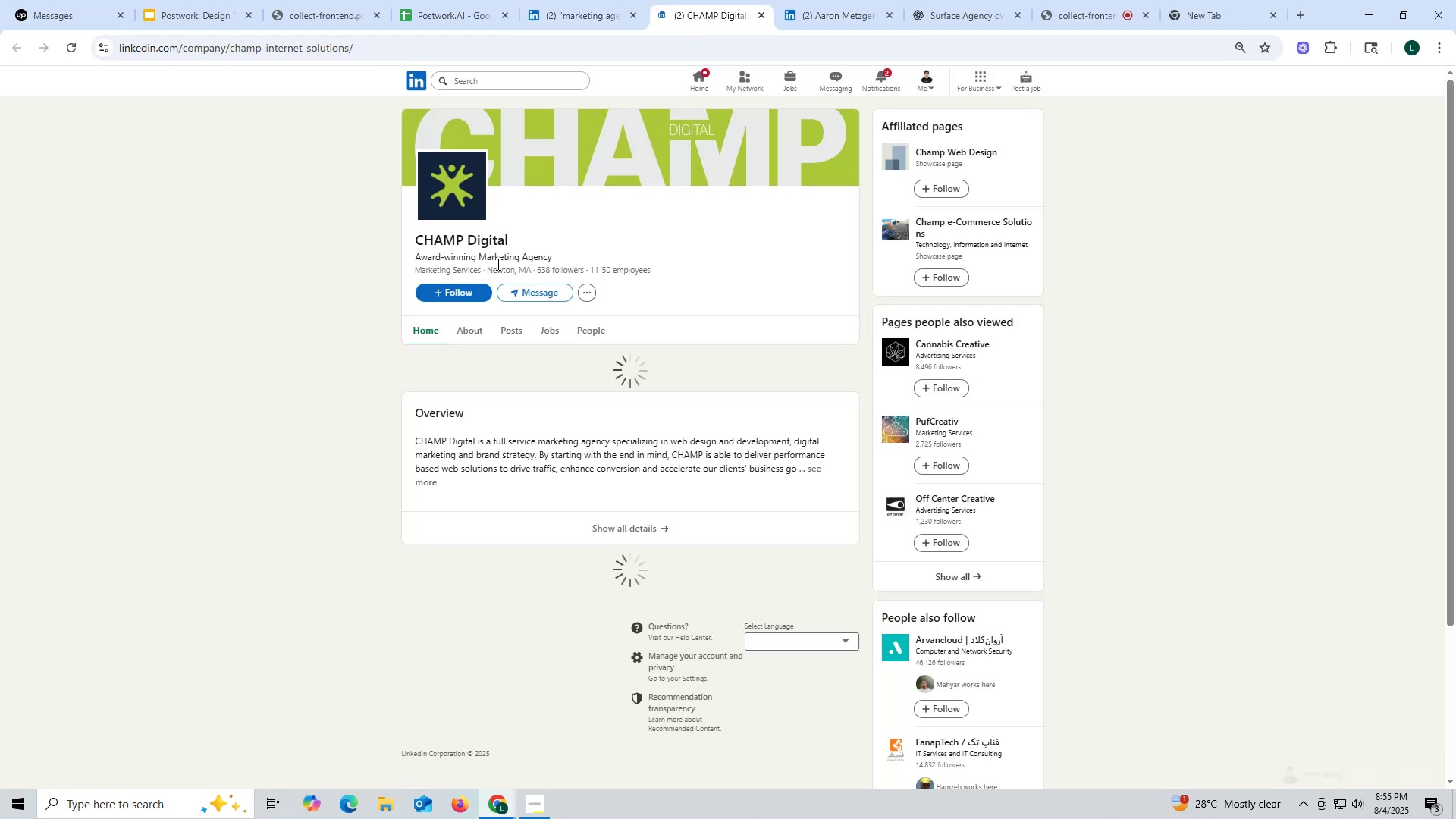 
wait(6.76)
 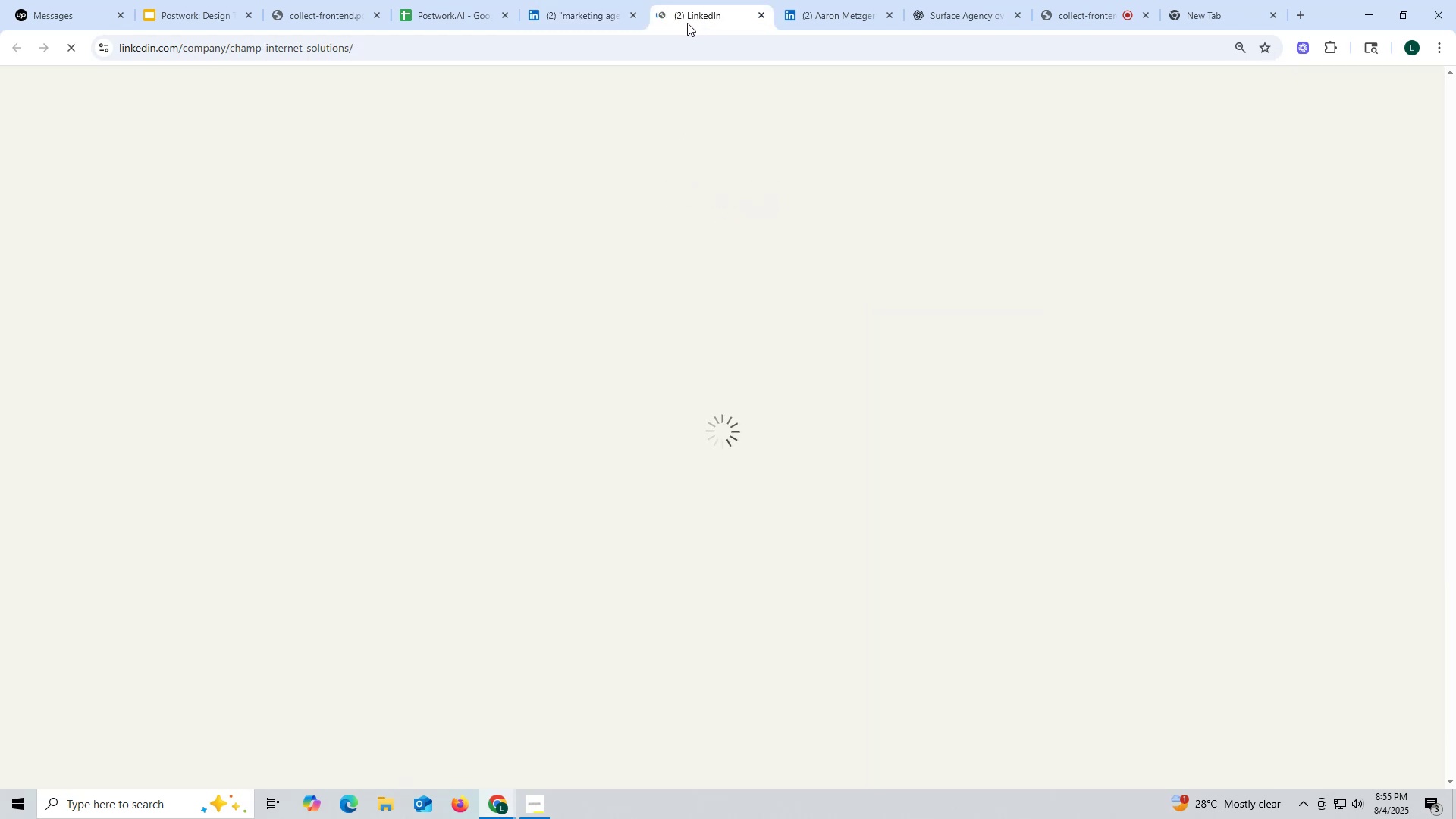 
left_click([511, 334])
 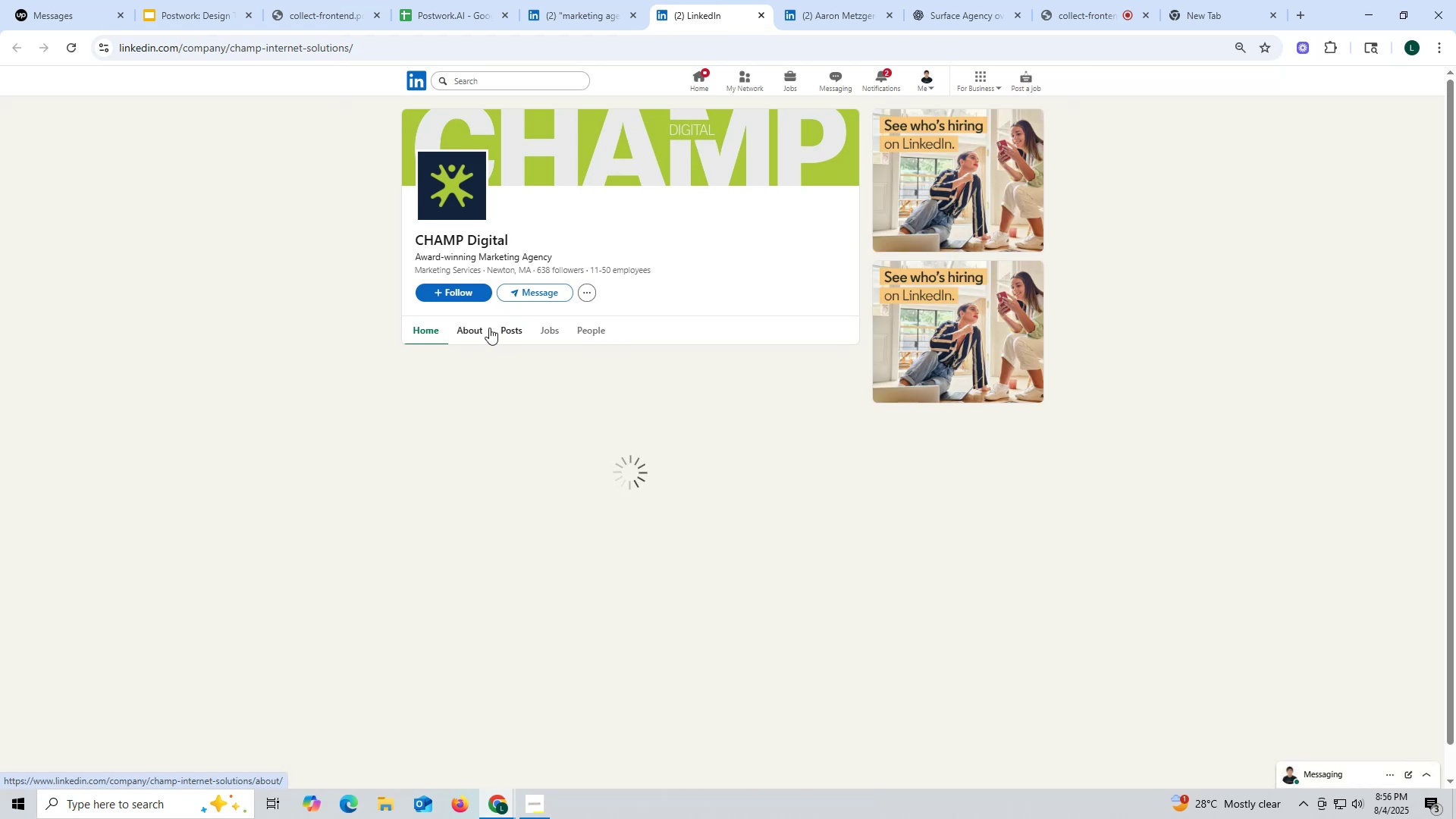 
mouse_move([470, 330])
 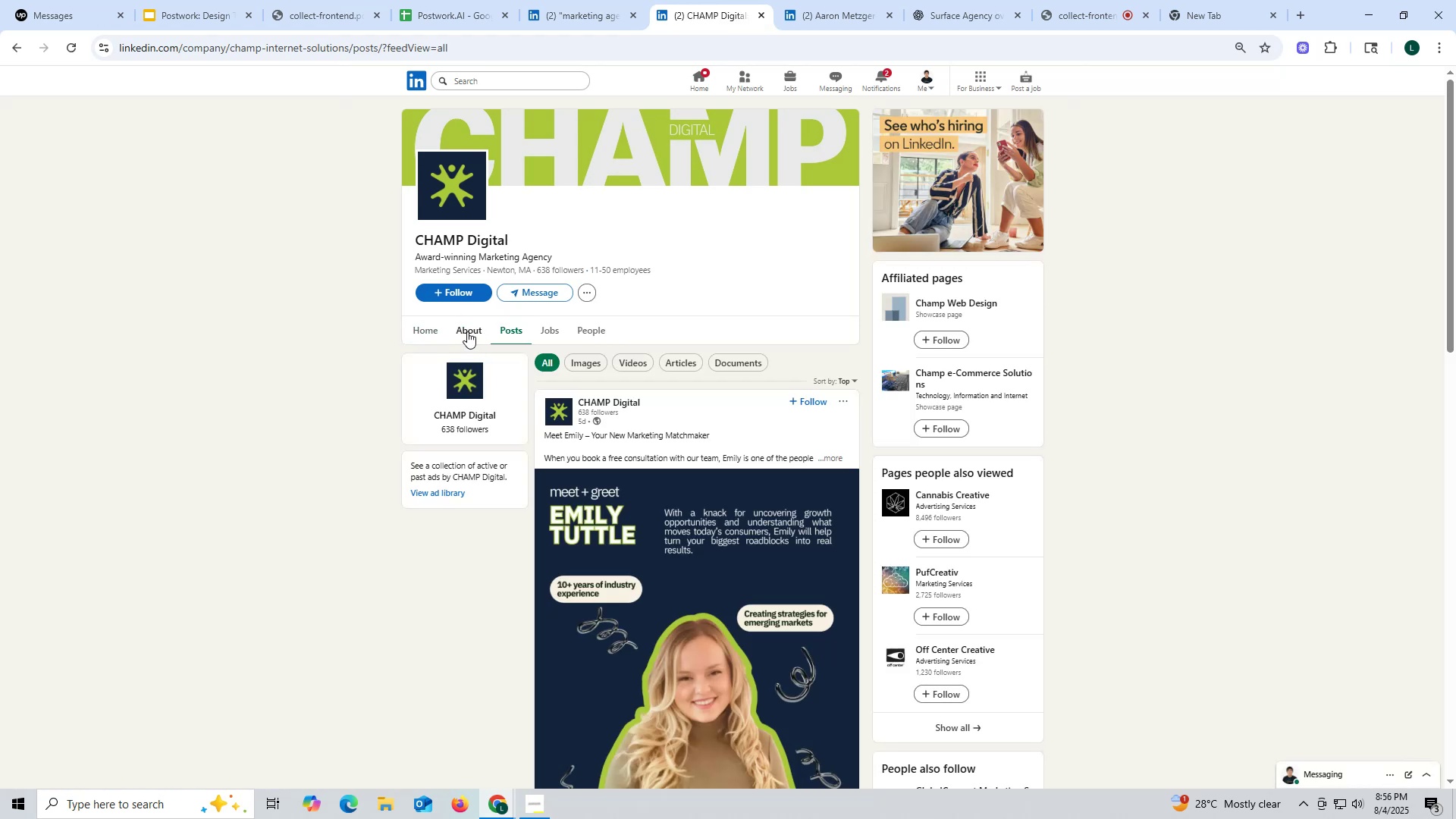 
left_click([467, 331])
 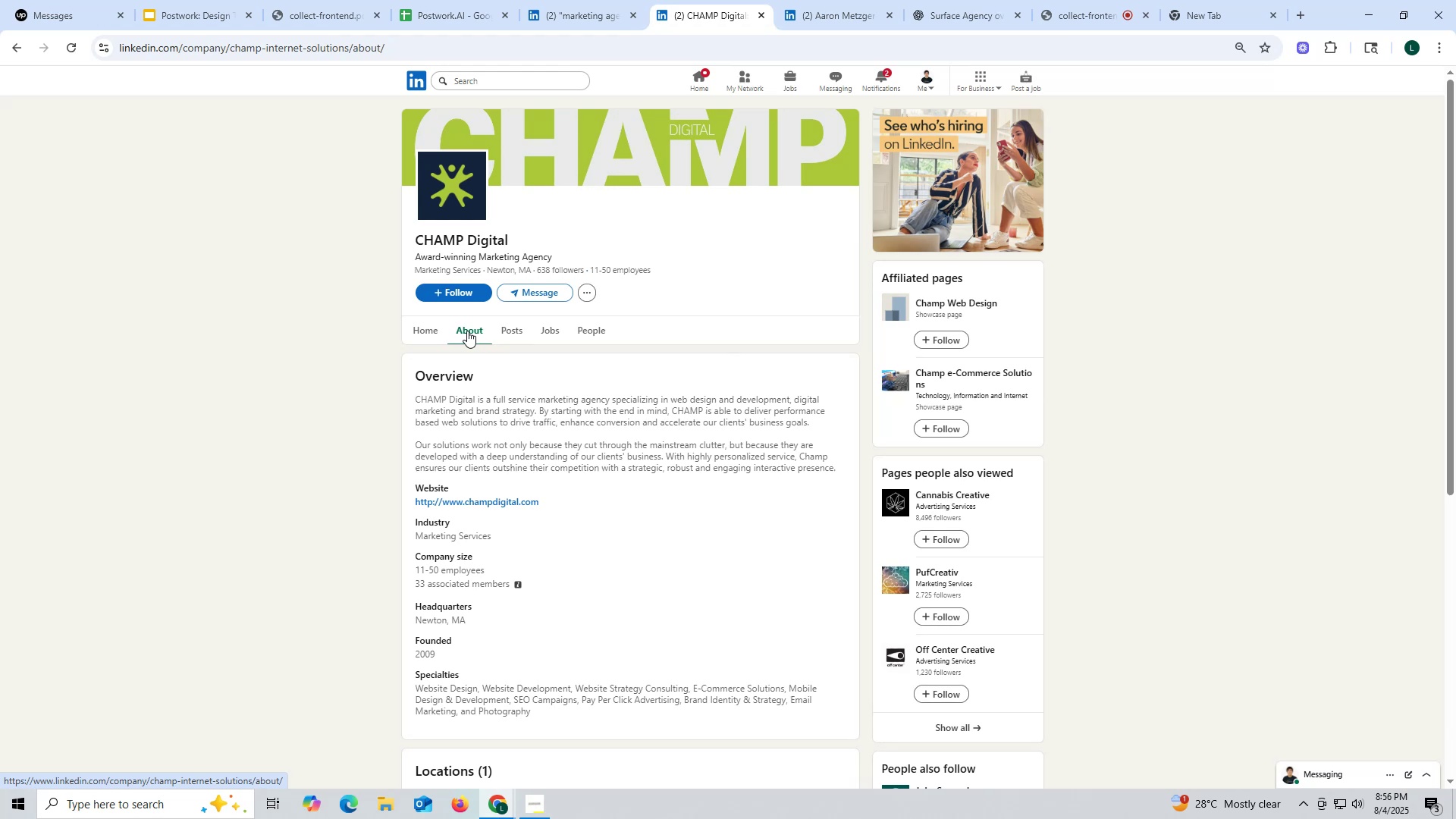 
wait(7.94)
 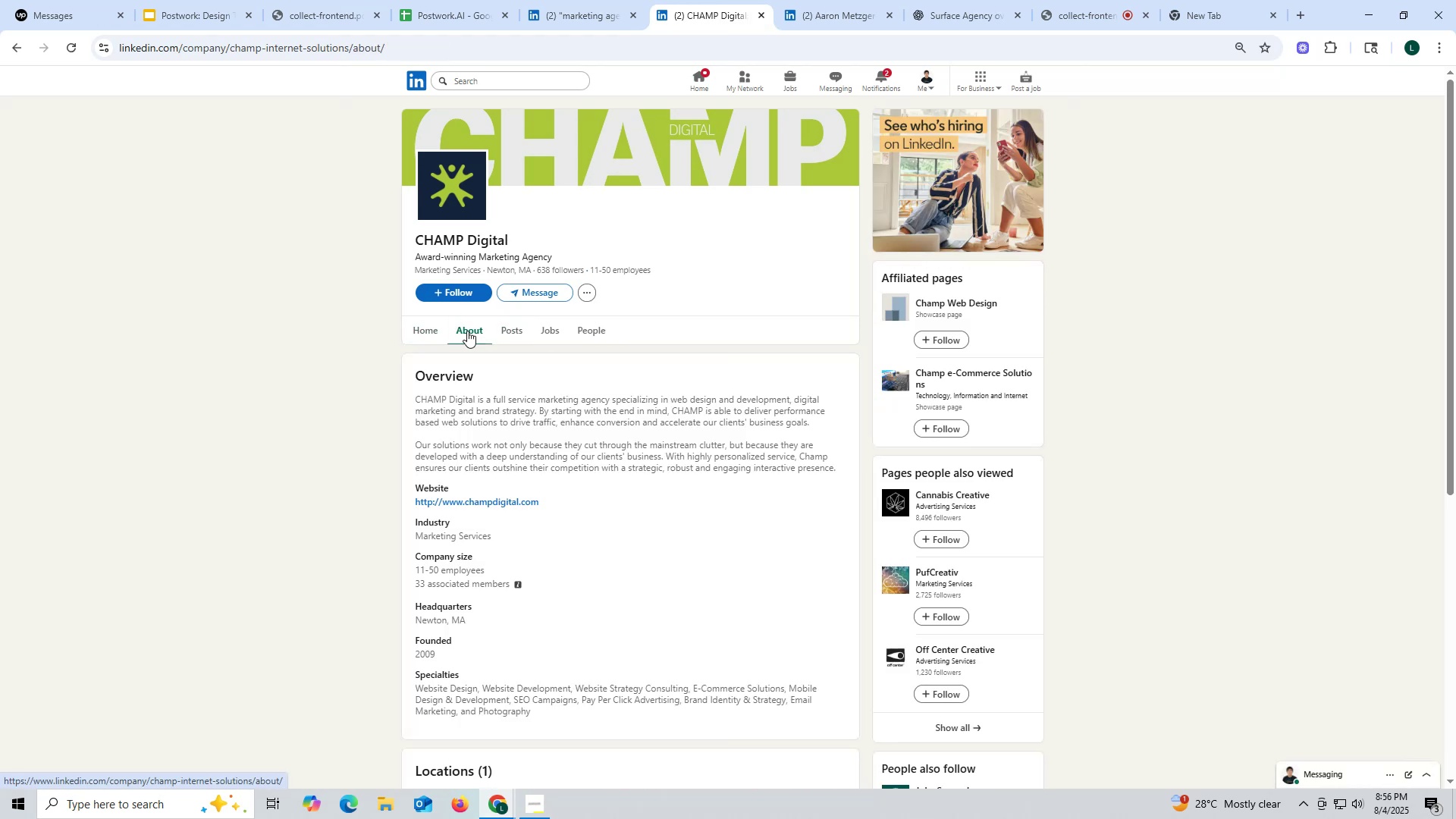 
right_click([471, 500])
 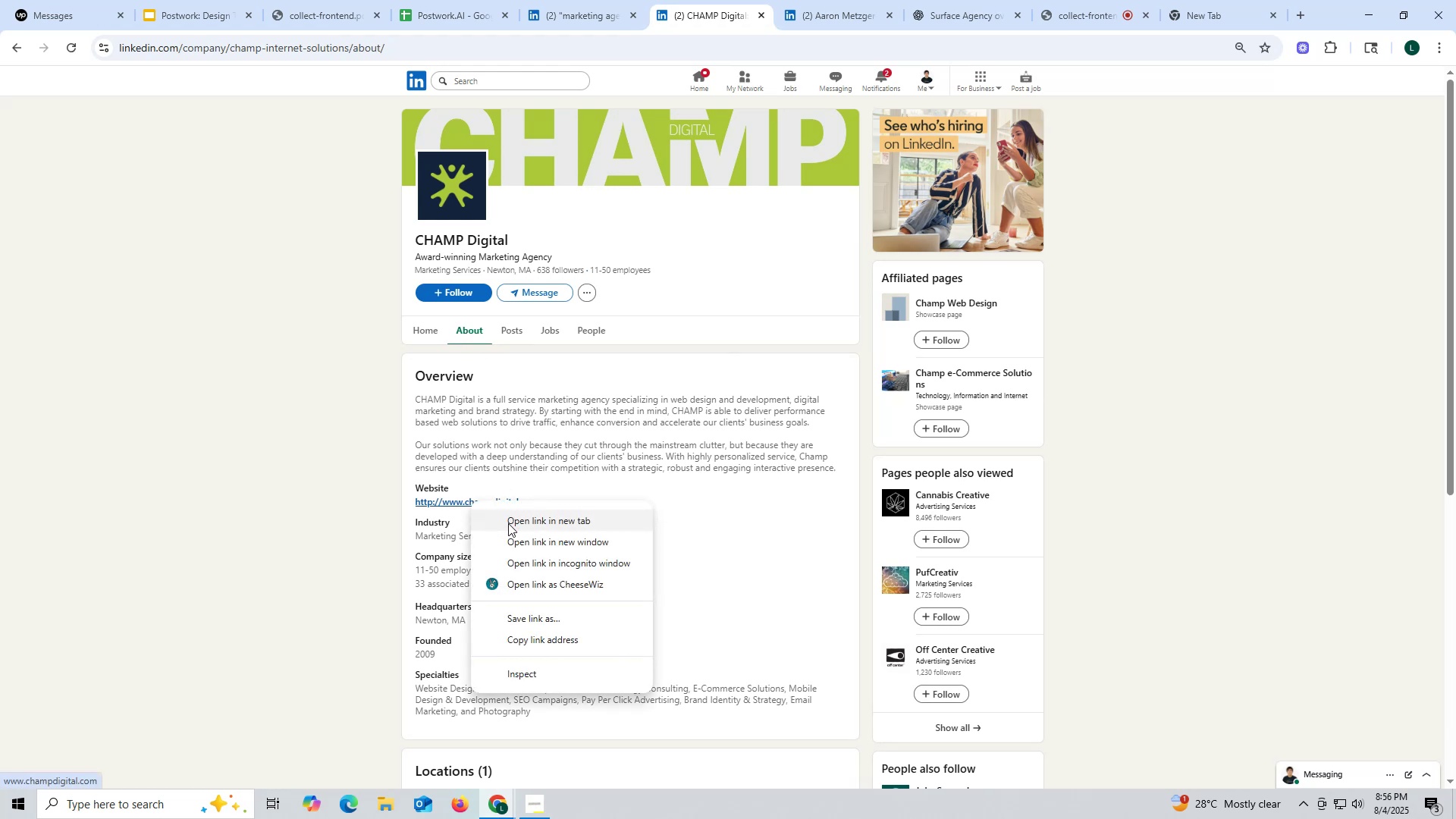 
left_click([510, 524])
 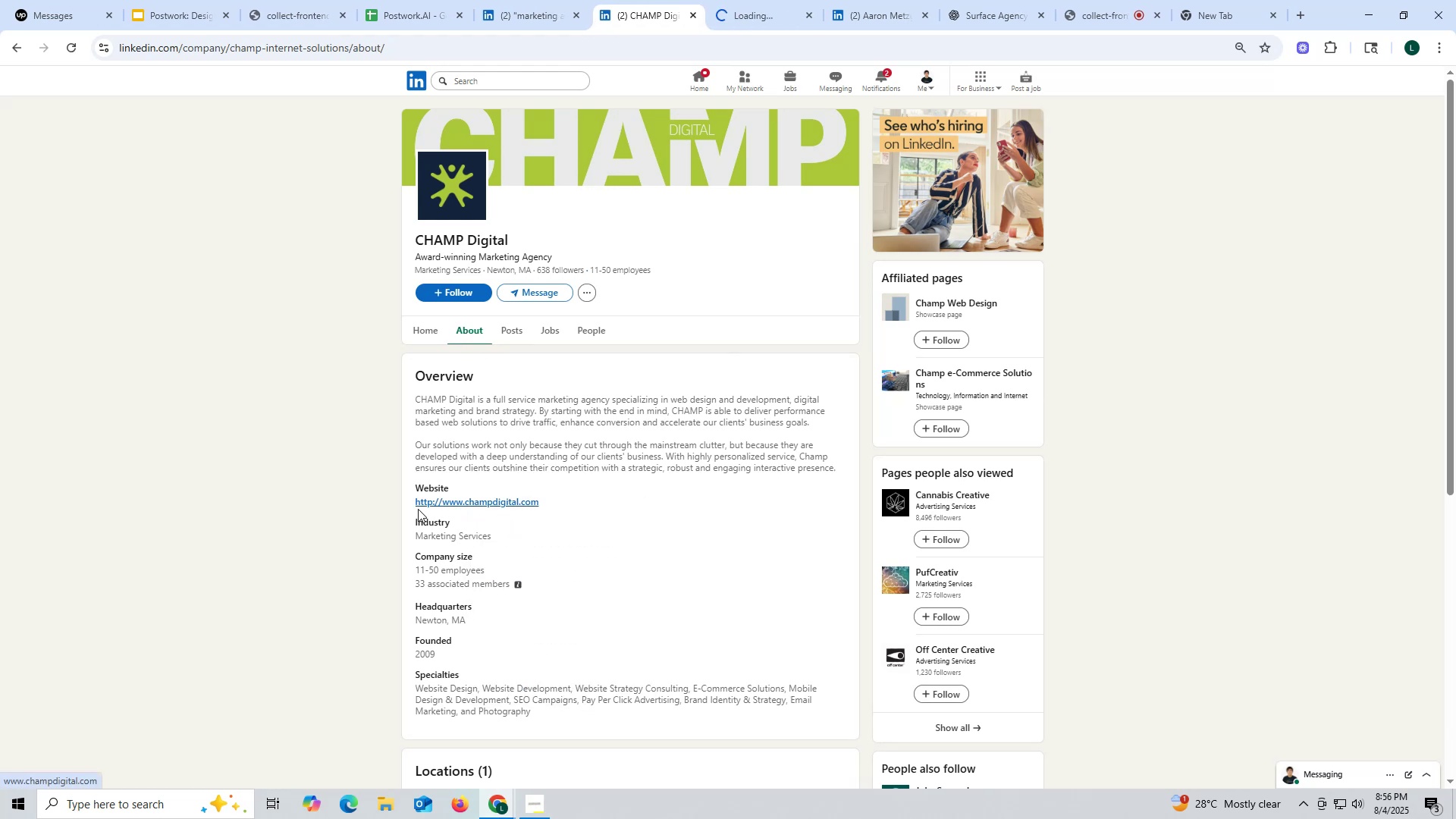 
left_click_drag(start_coordinate=[410, 502], to_coordinate=[546, 502])
 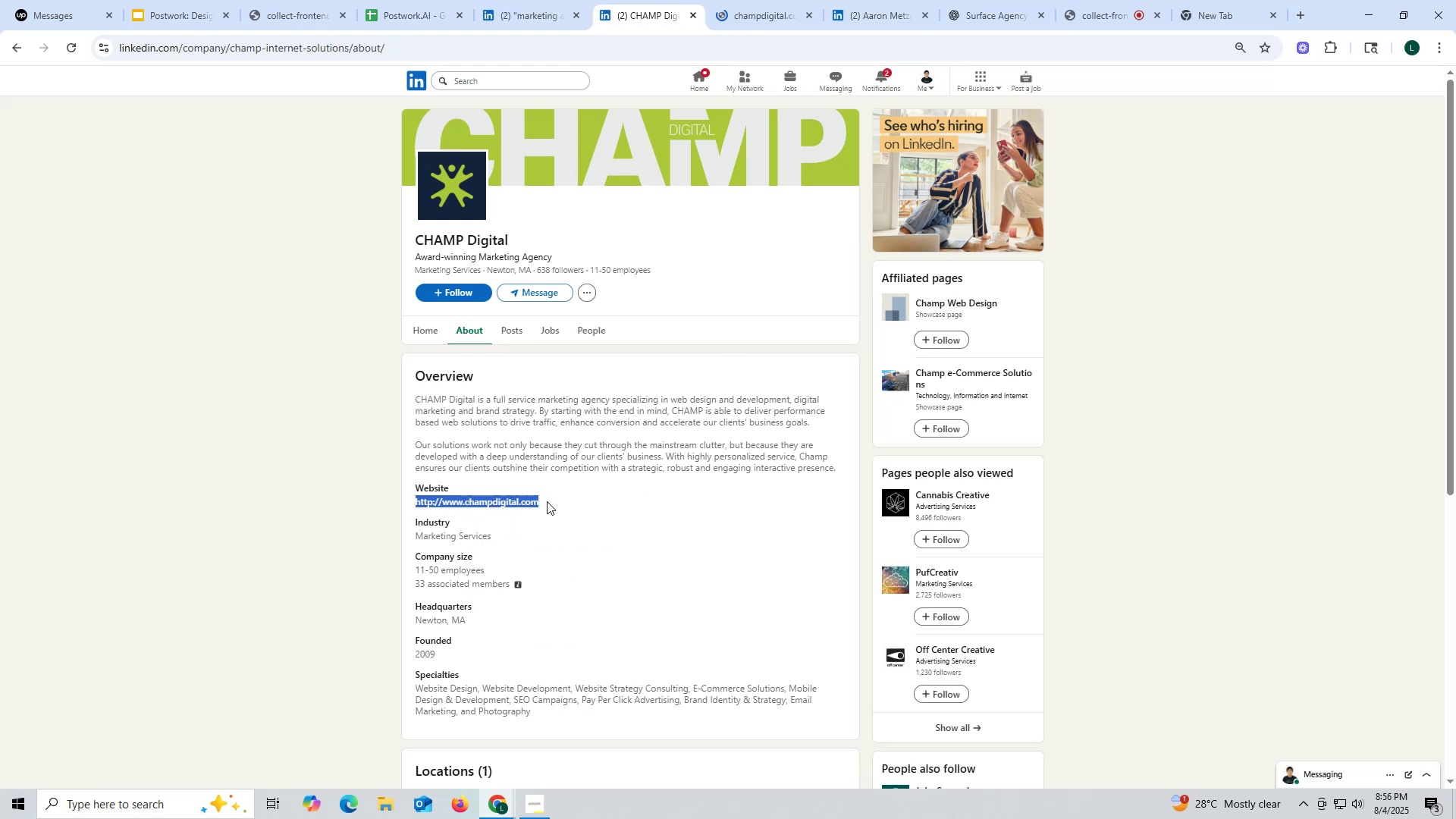 
key(Control+ControlLeft)
 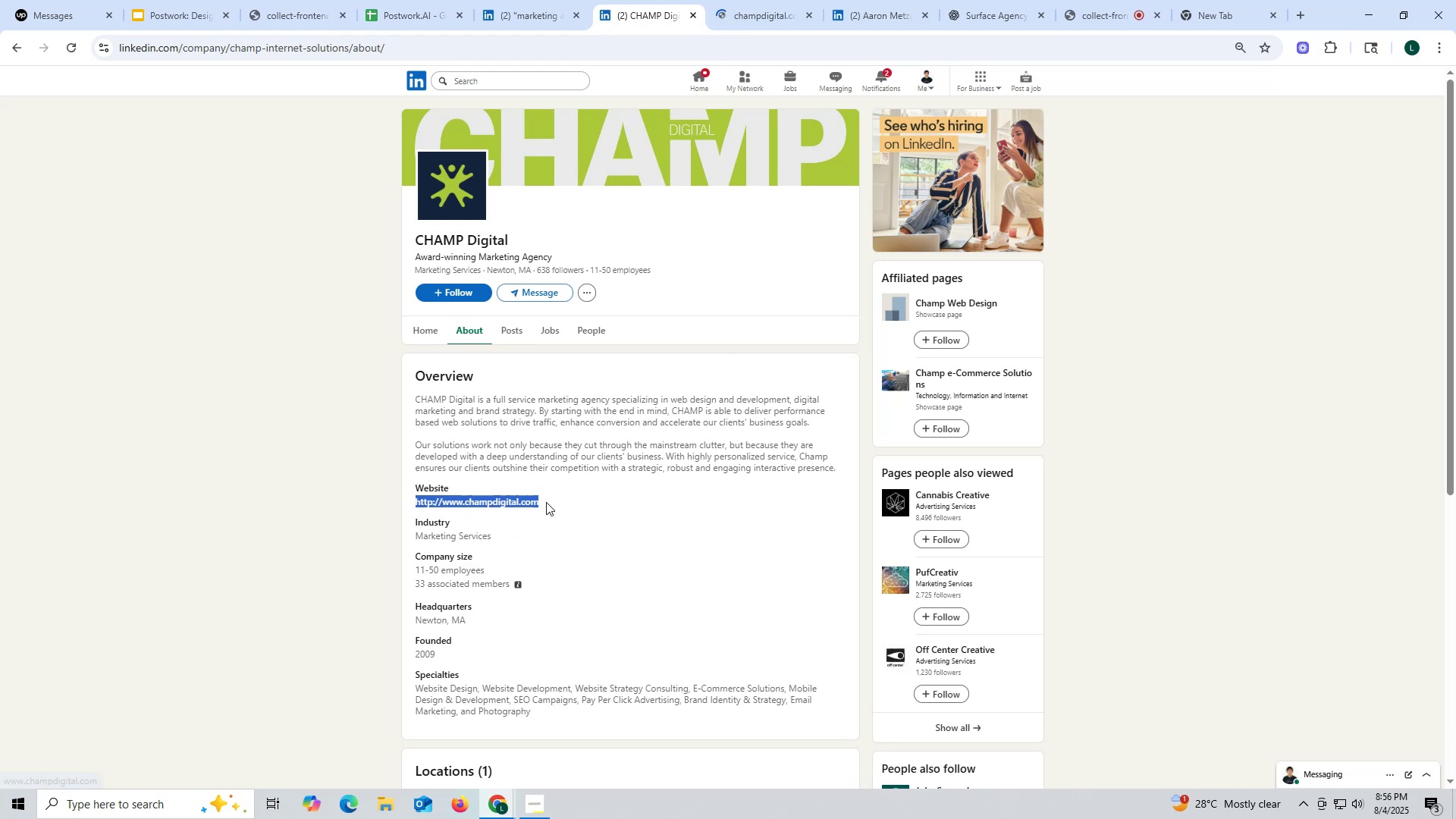 
key(Control+C)
 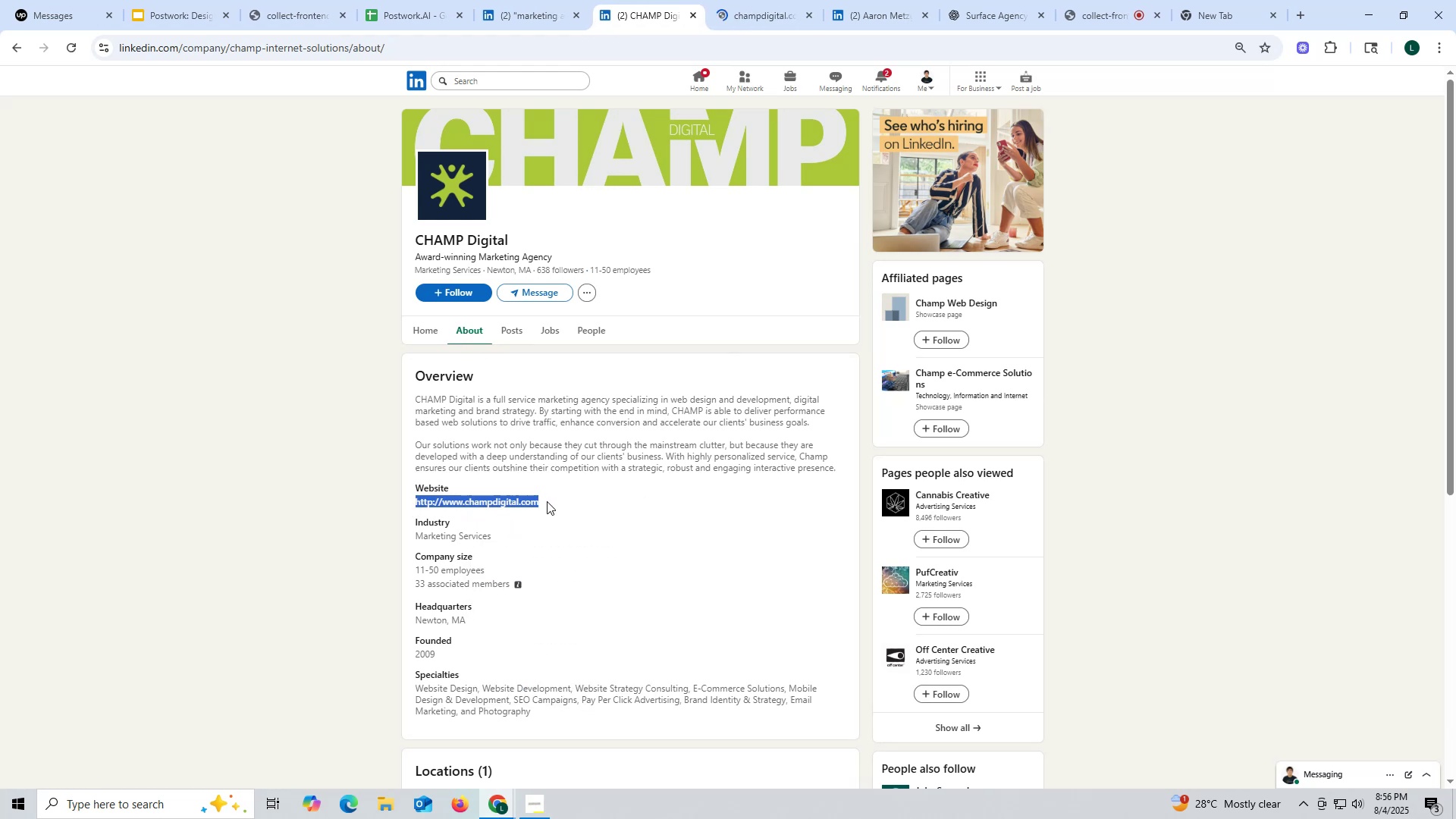 
key(Control+ControlLeft)
 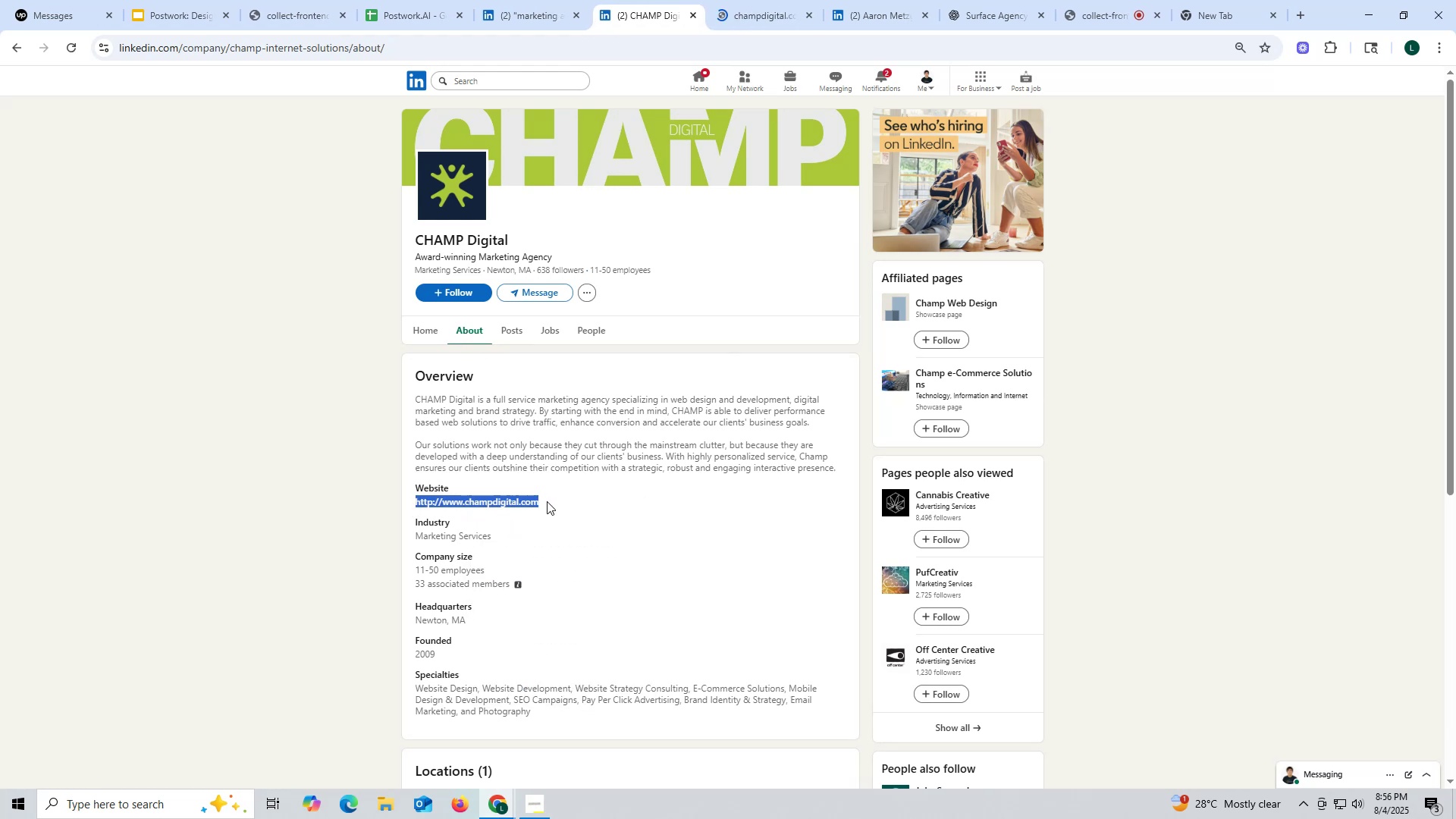 
key(Control+C)
 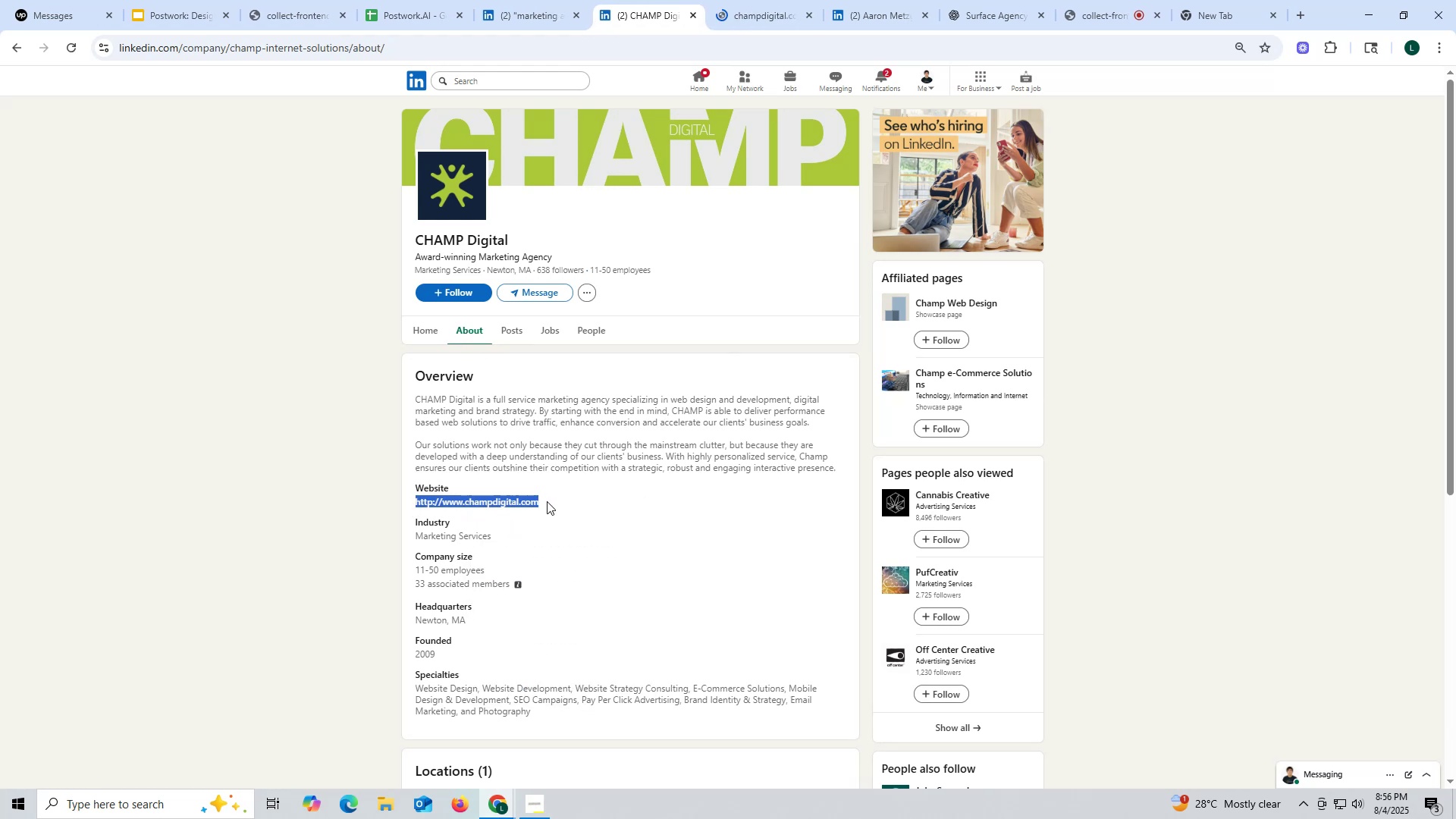 
key(Control+ControlLeft)
 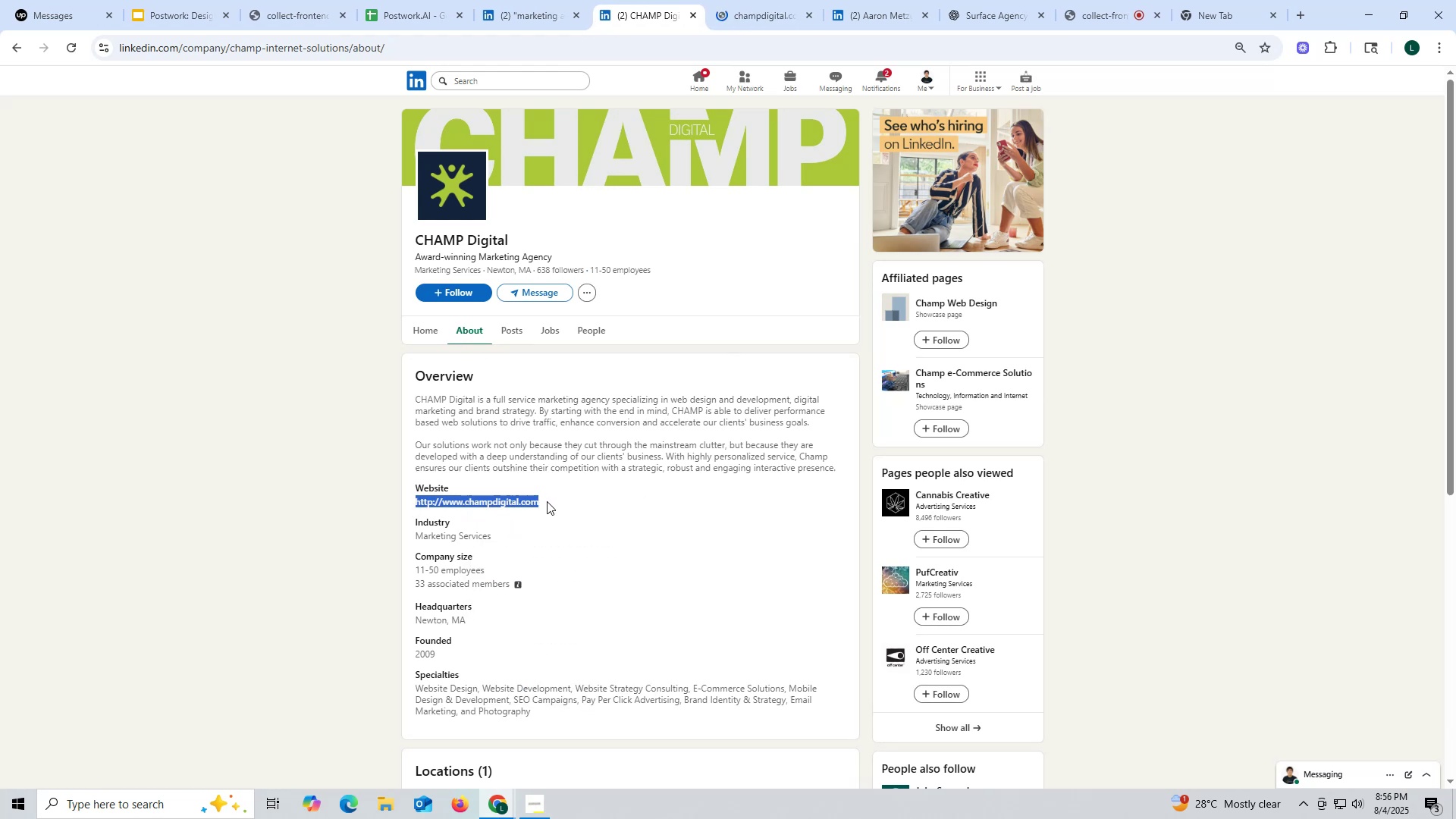 
key(Control+C)
 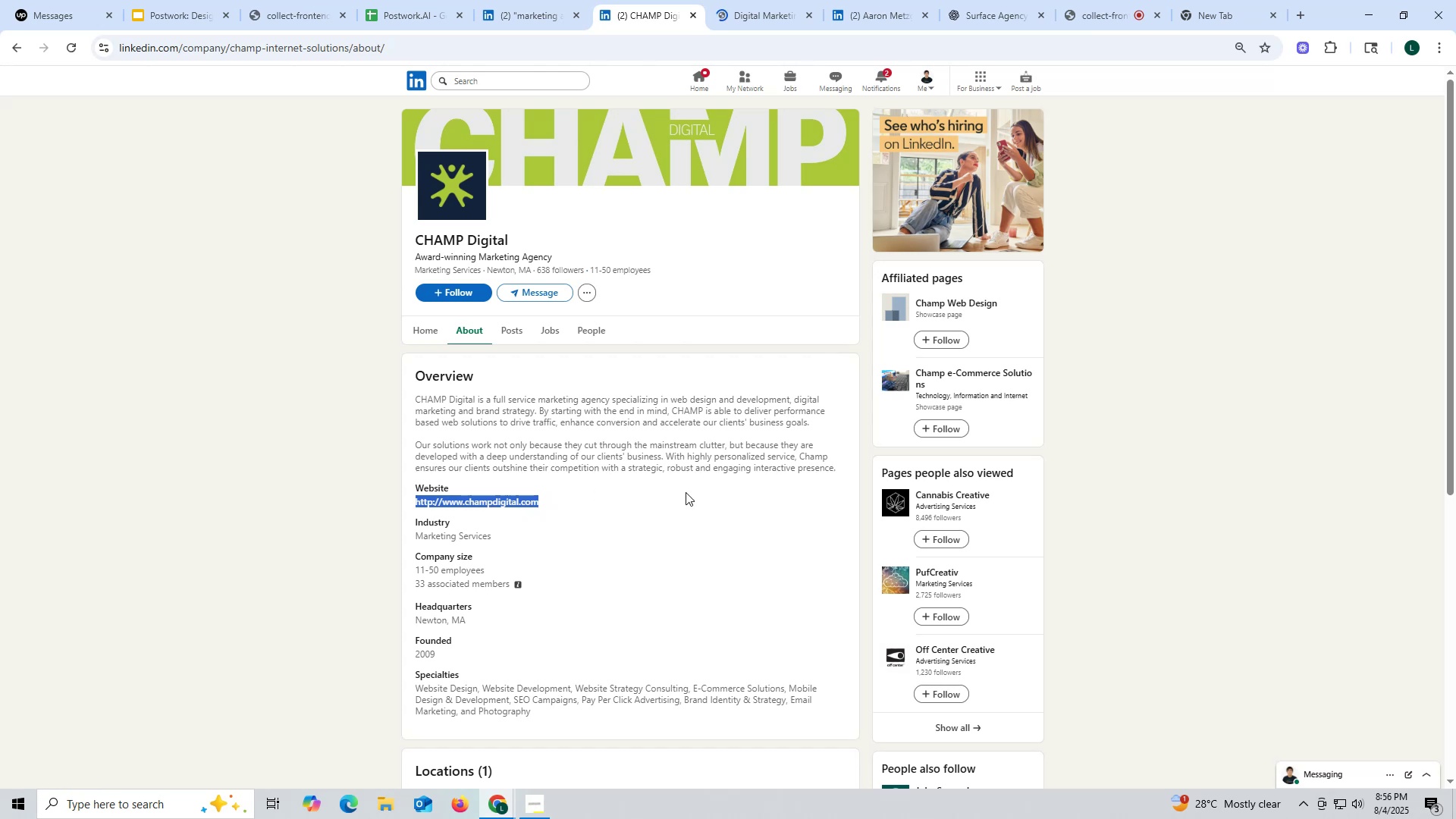 
wait(15.5)
 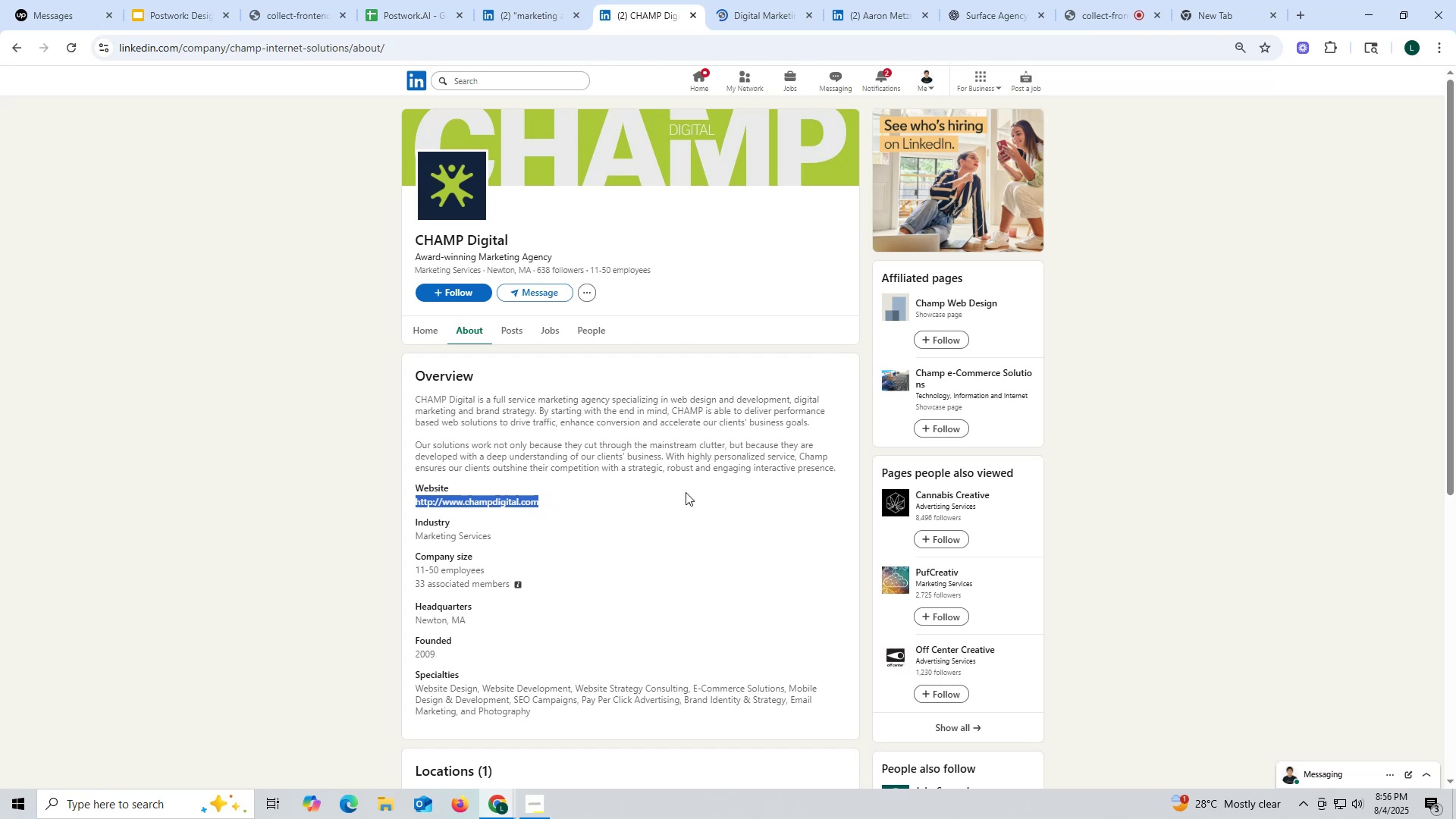 
left_click([808, 16])
 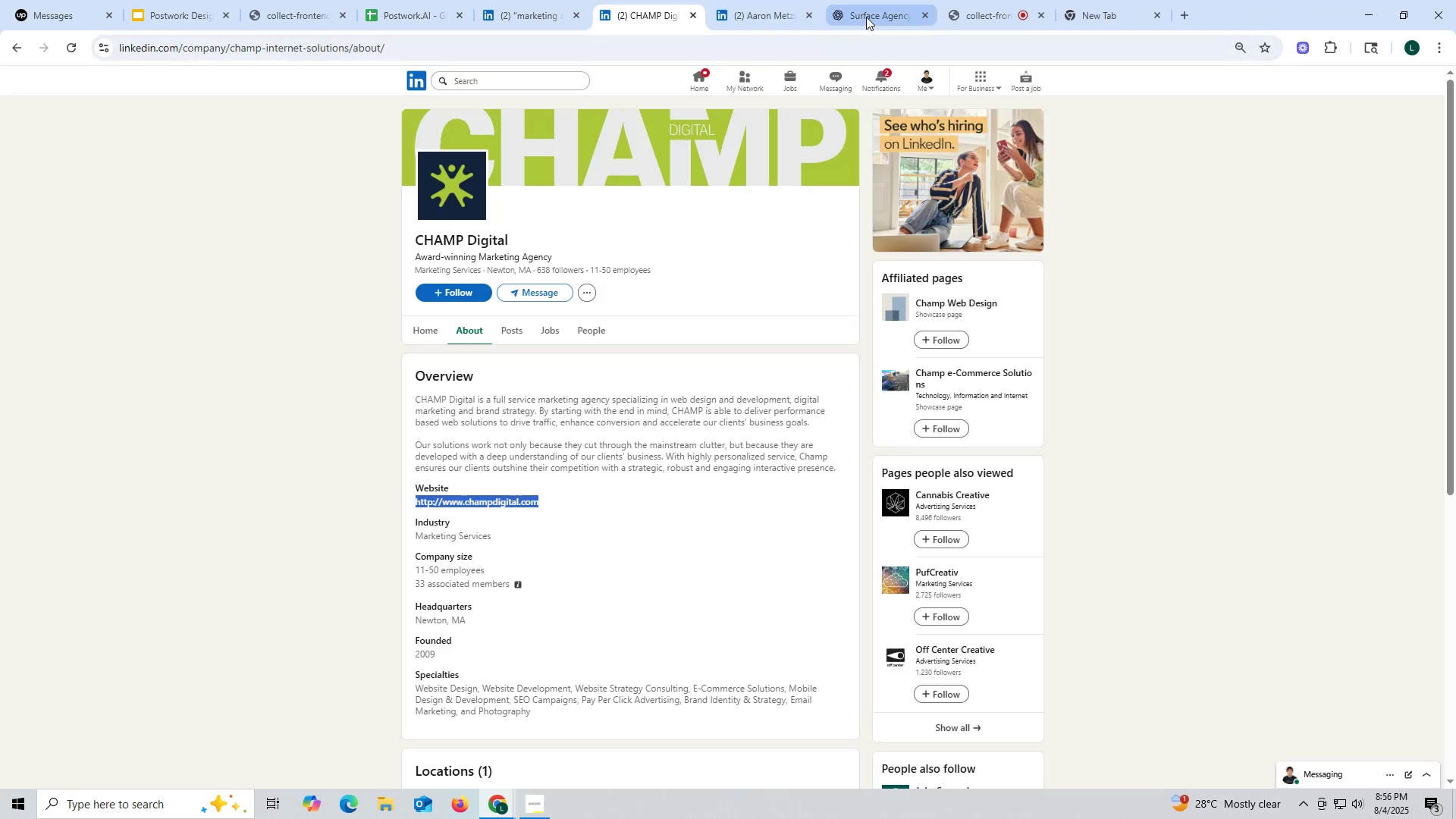 
left_click([867, 17])
 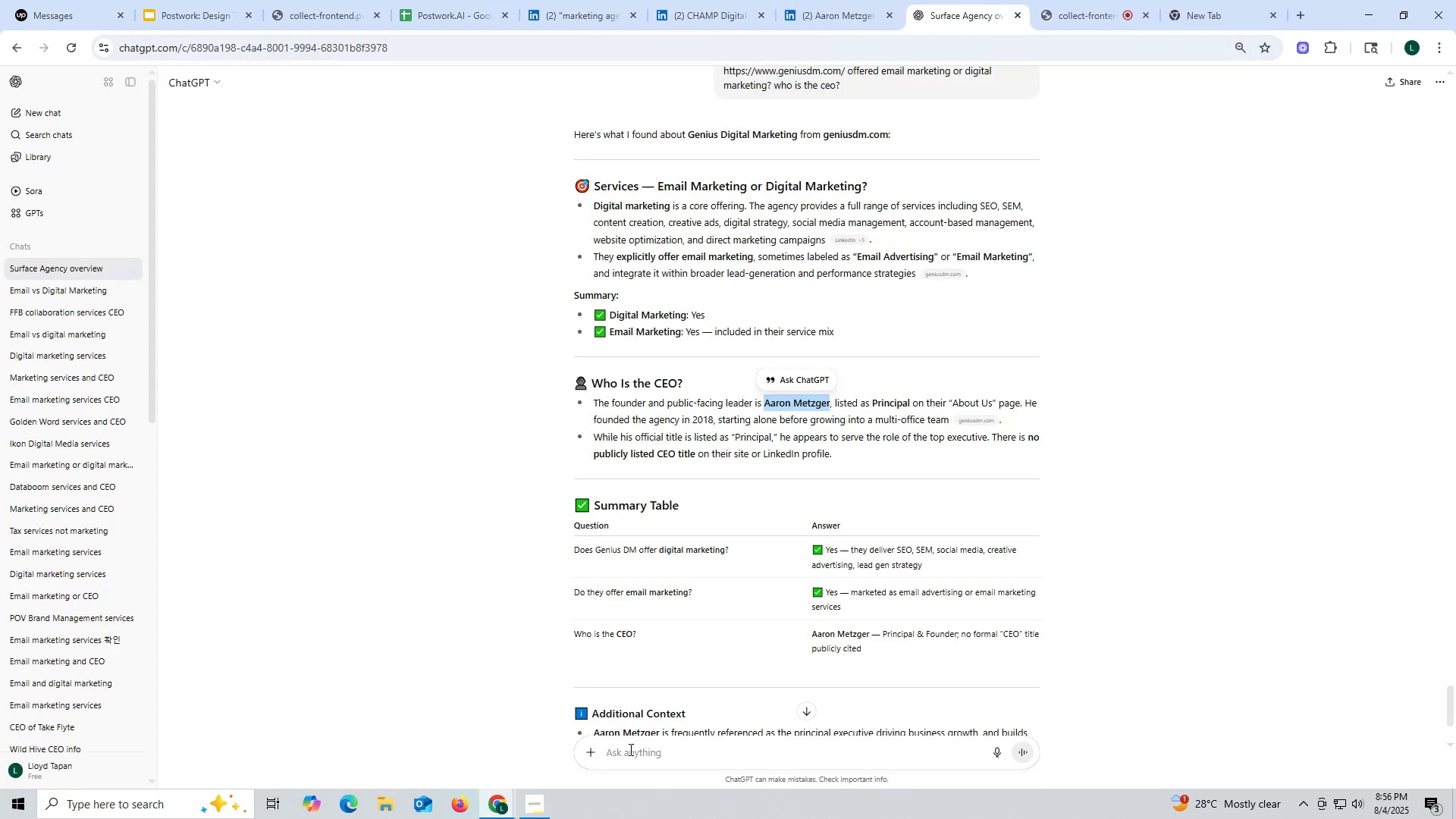 
left_click([632, 755])
 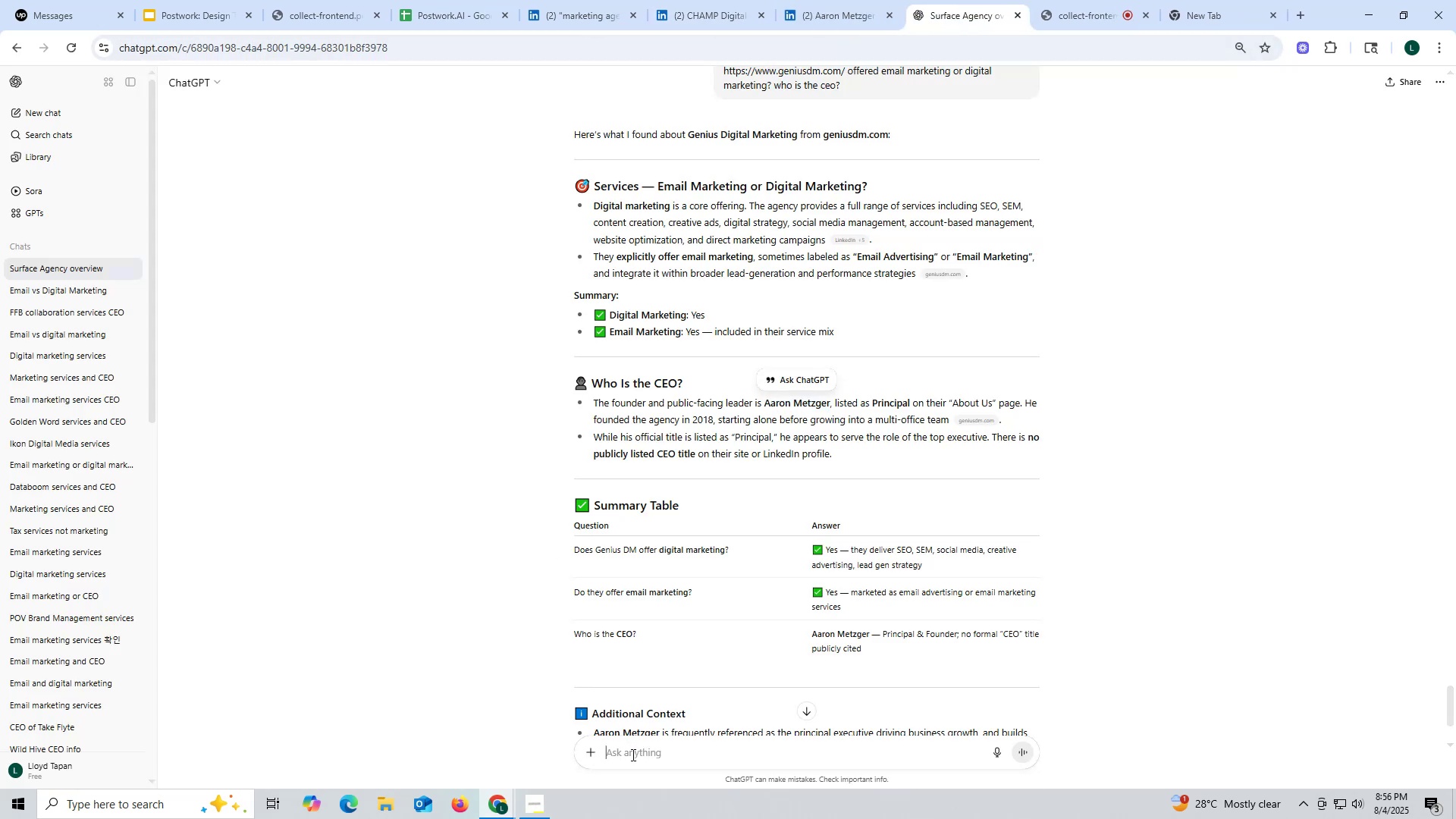 
key(Control+ControlLeft)
 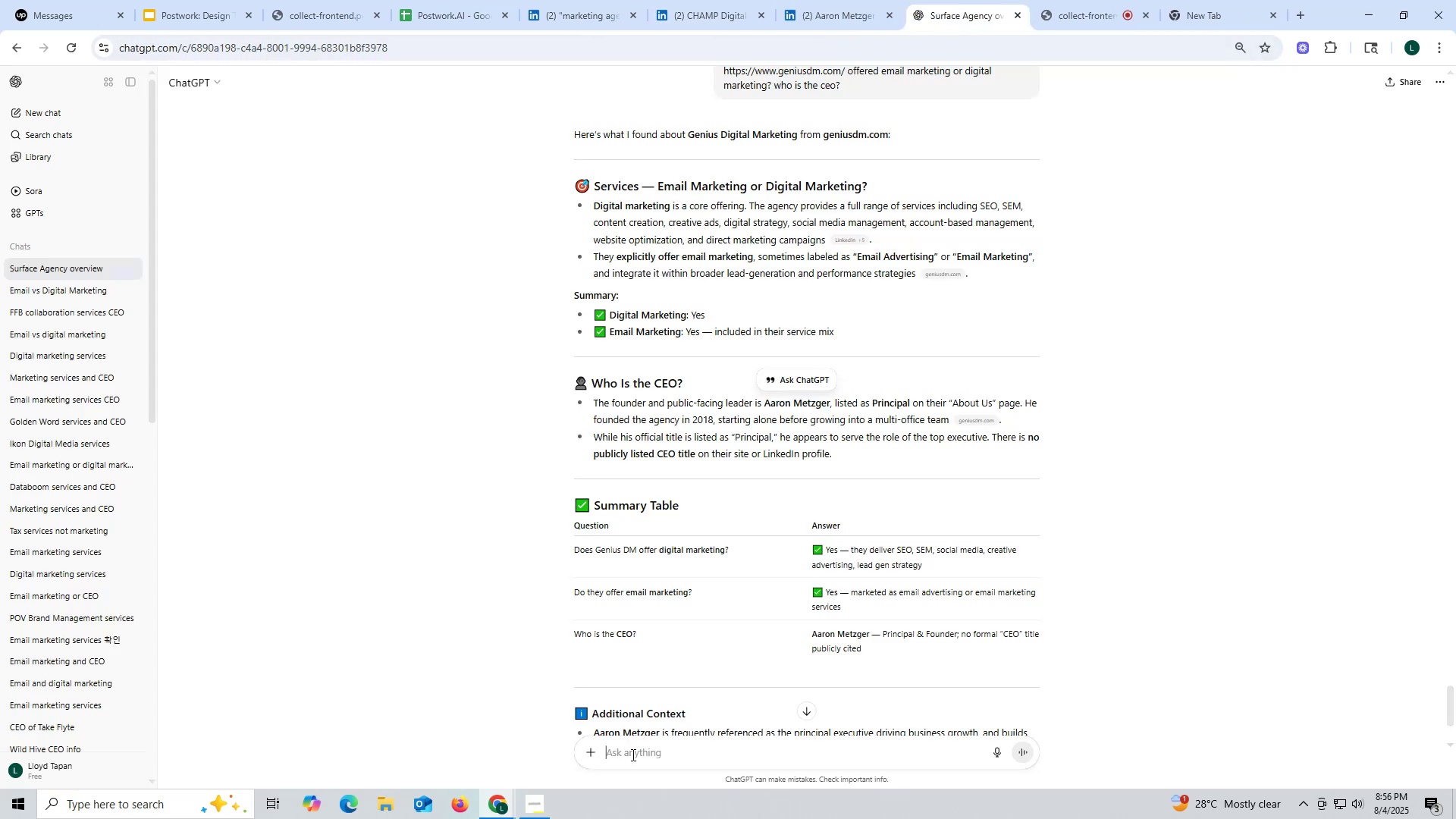 
key(Control+V)
 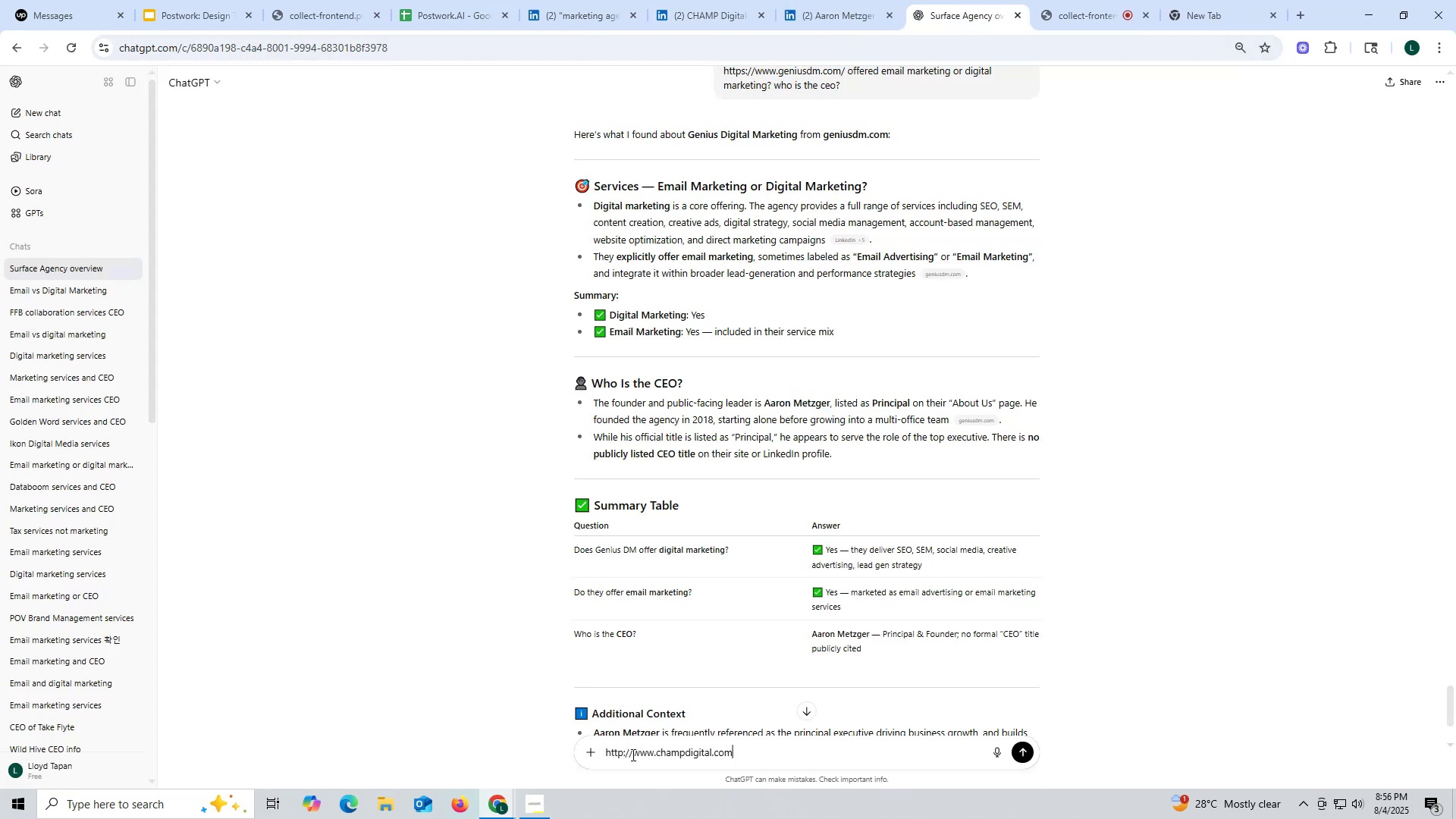 
key(Space)
 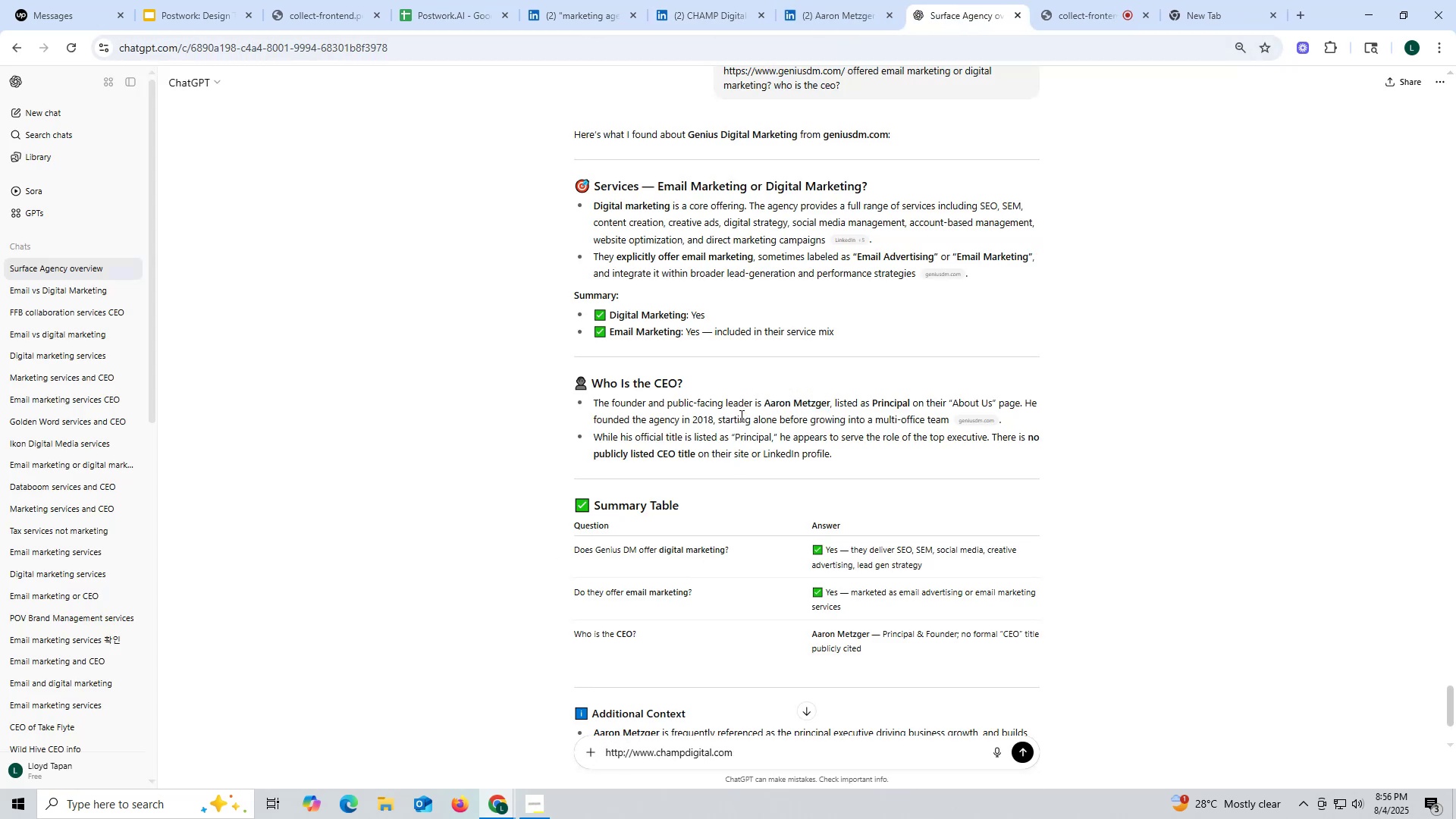 
scroll: coordinate [794, 290], scroll_direction: up, amount: 2.0
 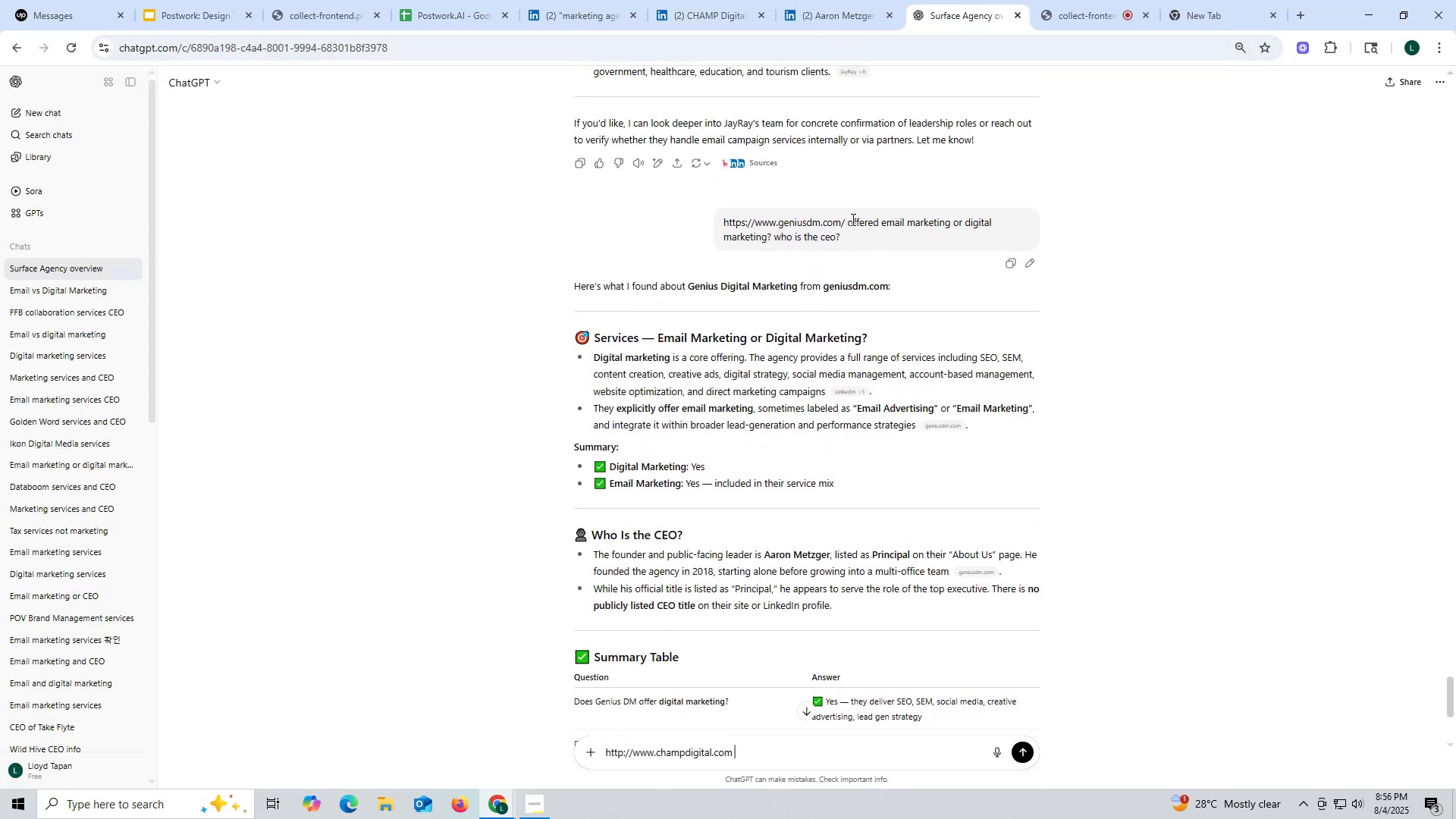 
left_click_drag(start_coordinate=[847, 218], to_coordinate=[881, 237])
 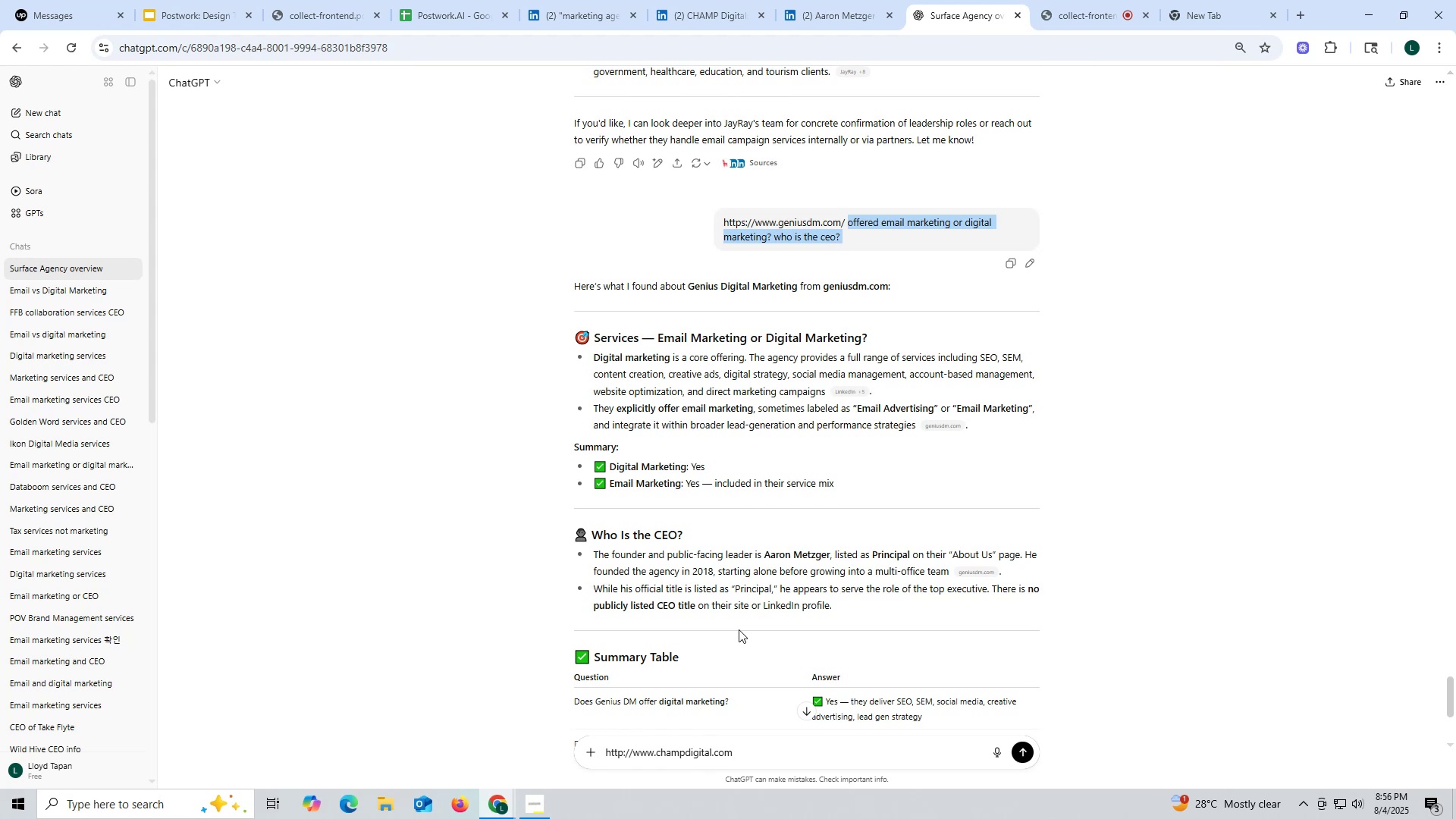 
key(Control+ControlLeft)
 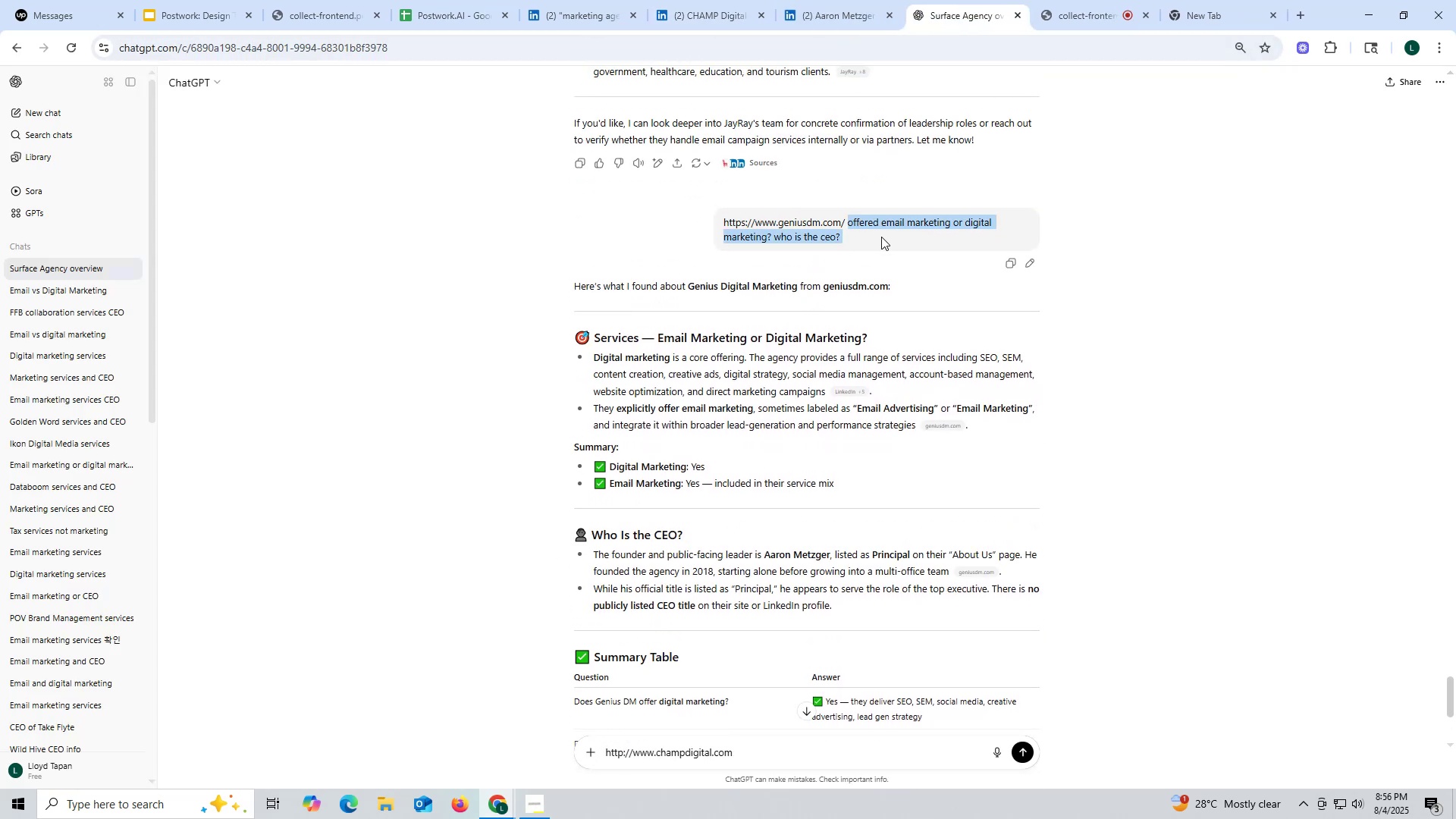 
key(Control+C)
 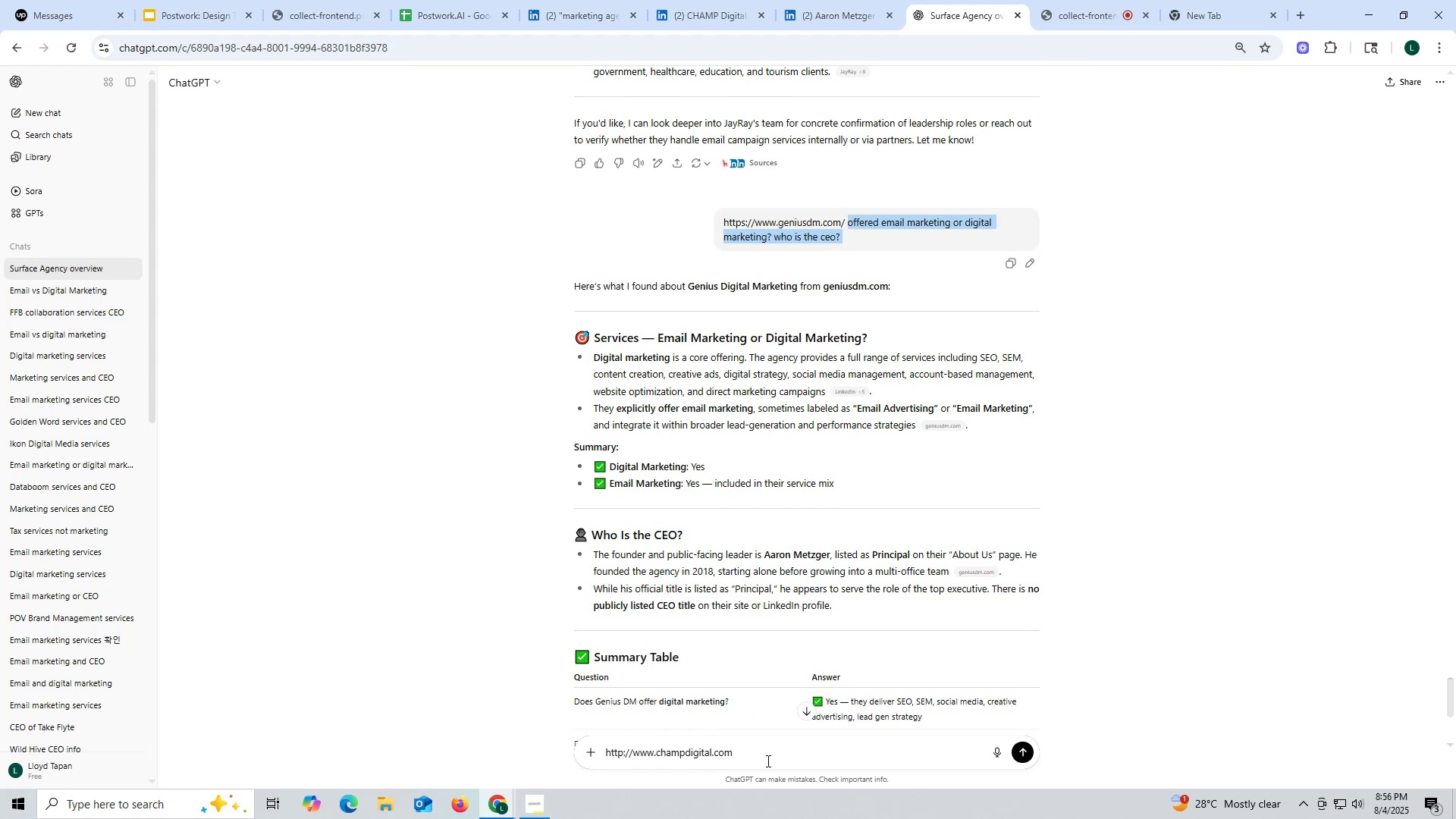 
key(Control+ControlLeft)
 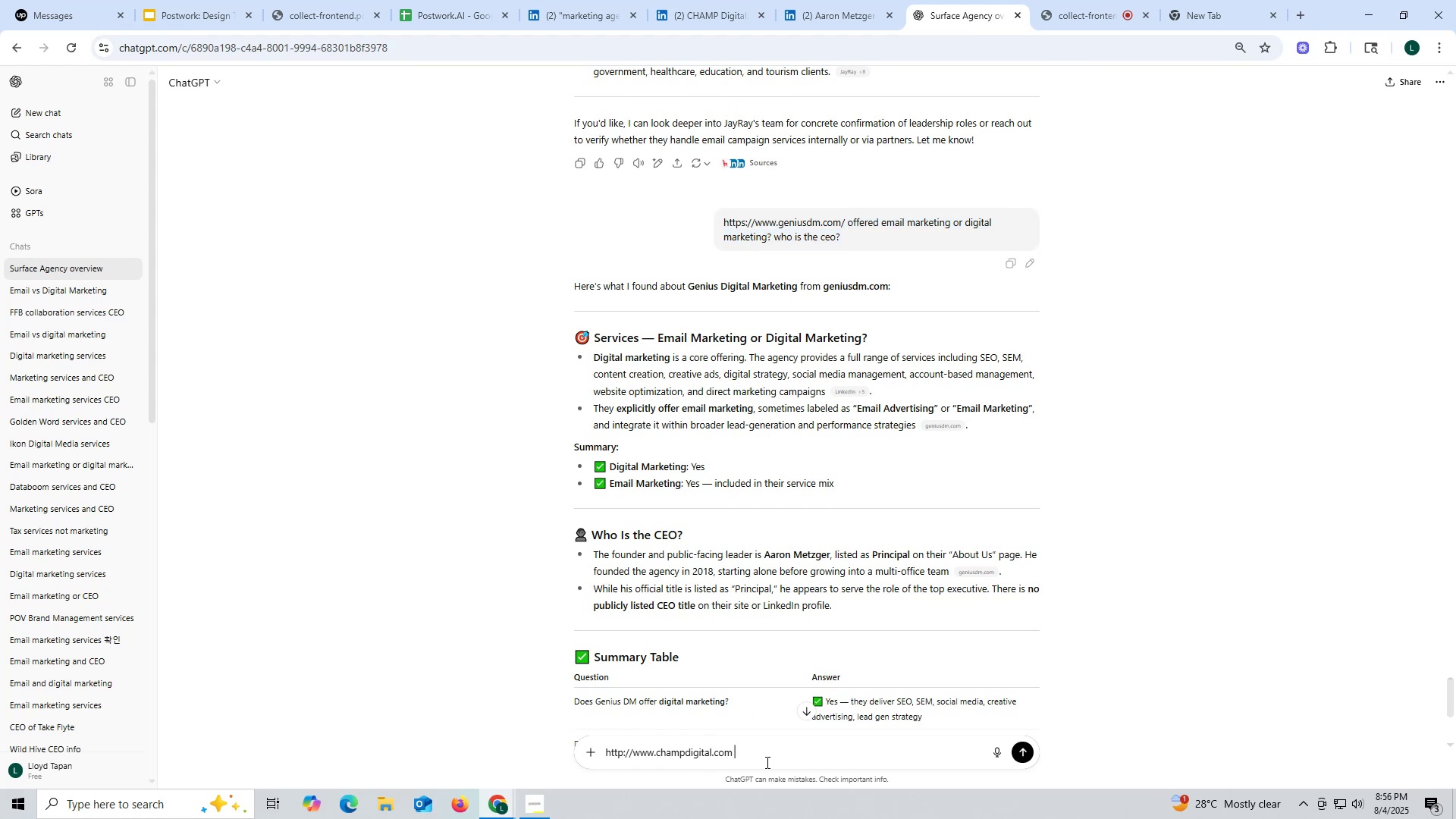 
key(Control+V)
 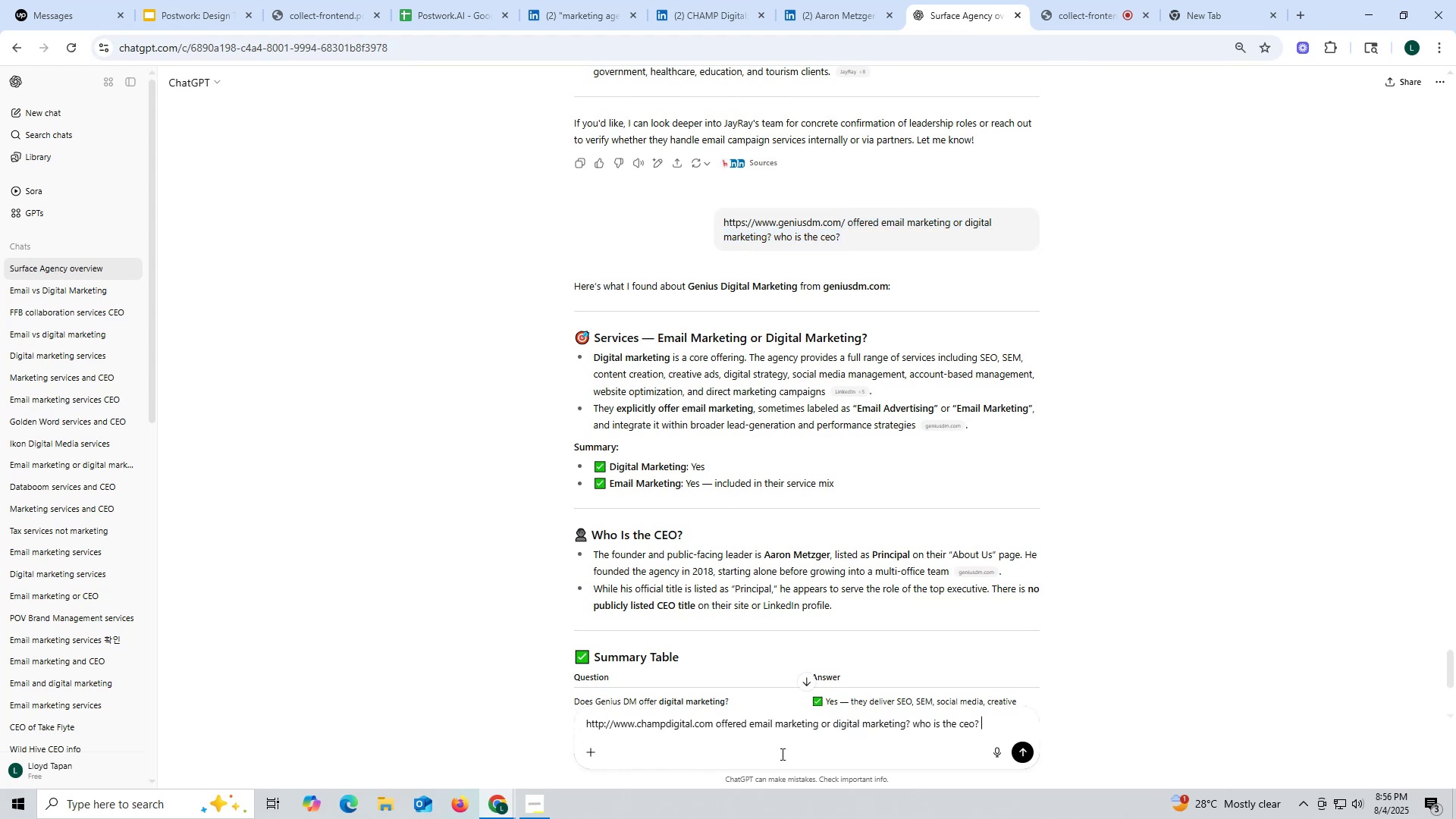 
key(Enter)
 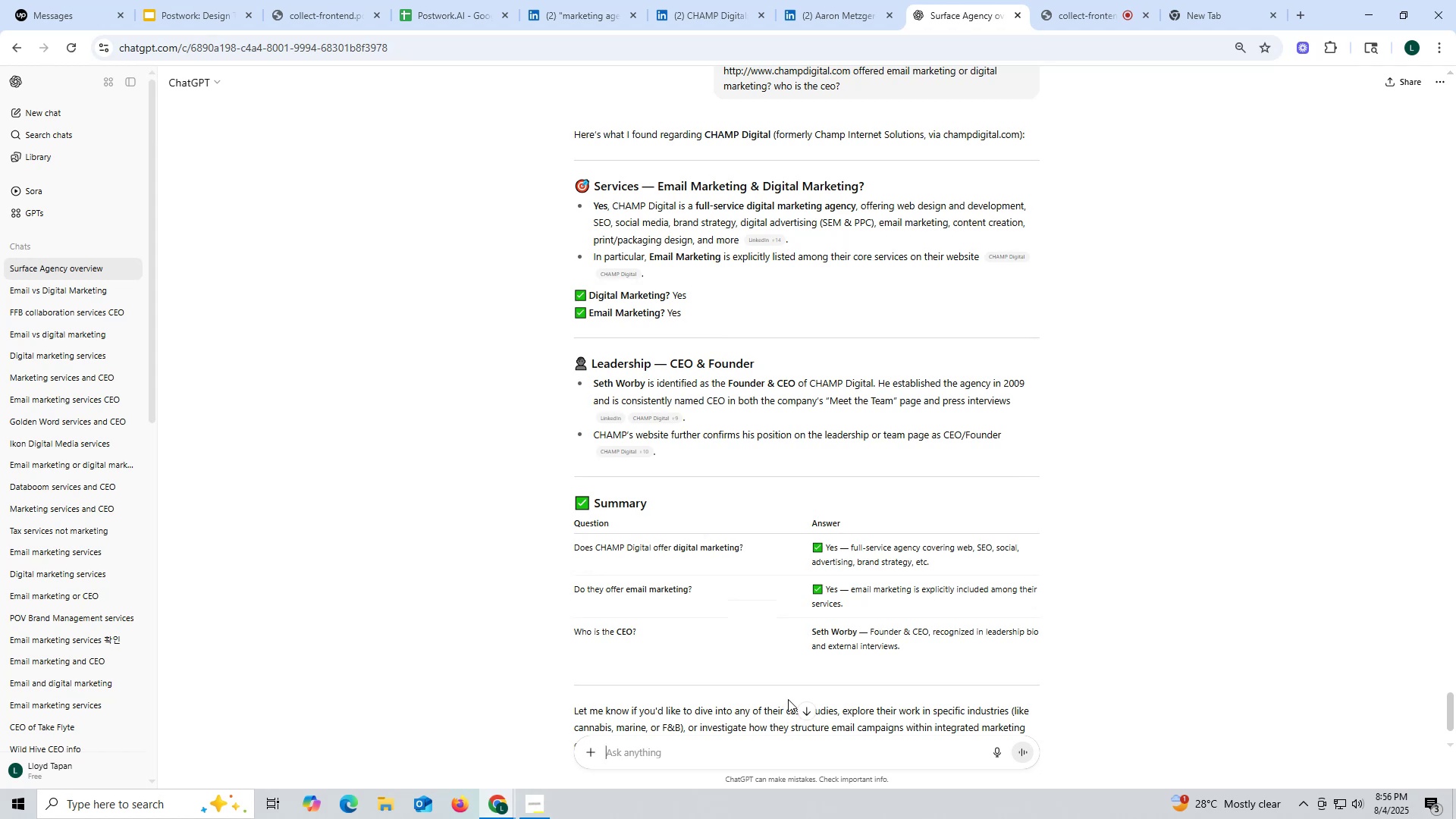 
wait(18.4)
 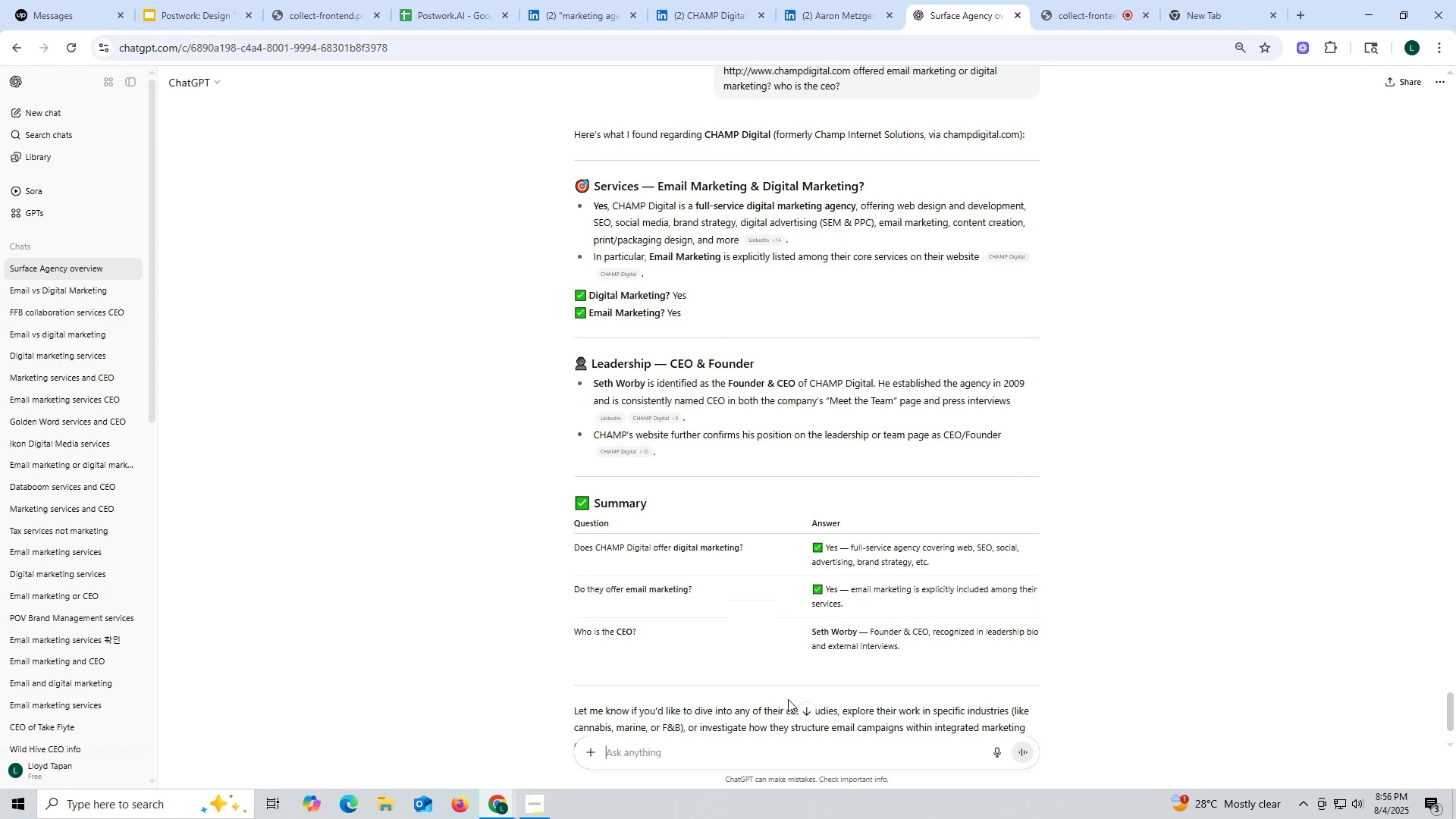 
scroll: coordinate [868, 526], scroll_direction: down, amount: 1.0
 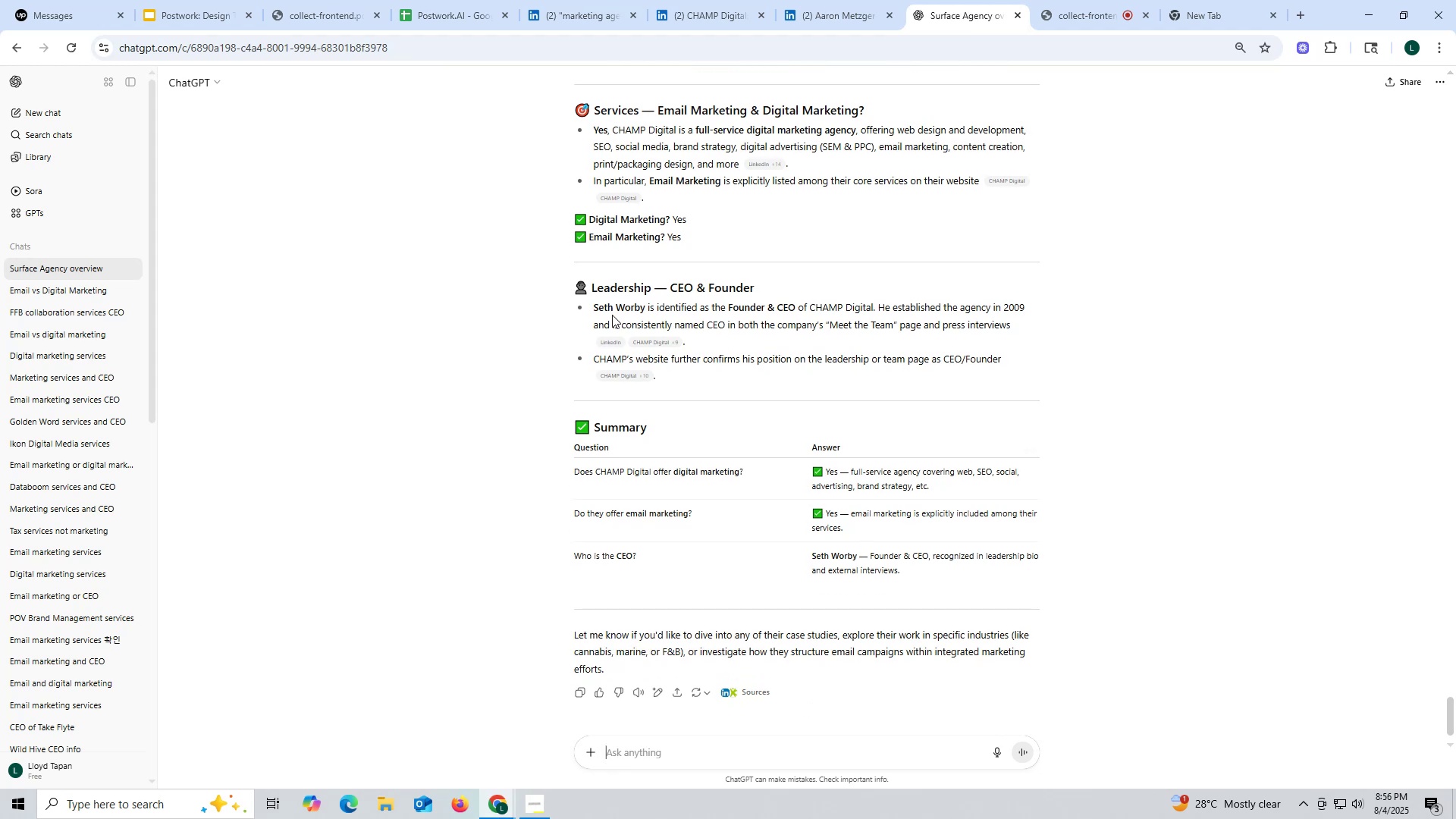 
left_click_drag(start_coordinate=[592, 303], to_coordinate=[645, 305])
 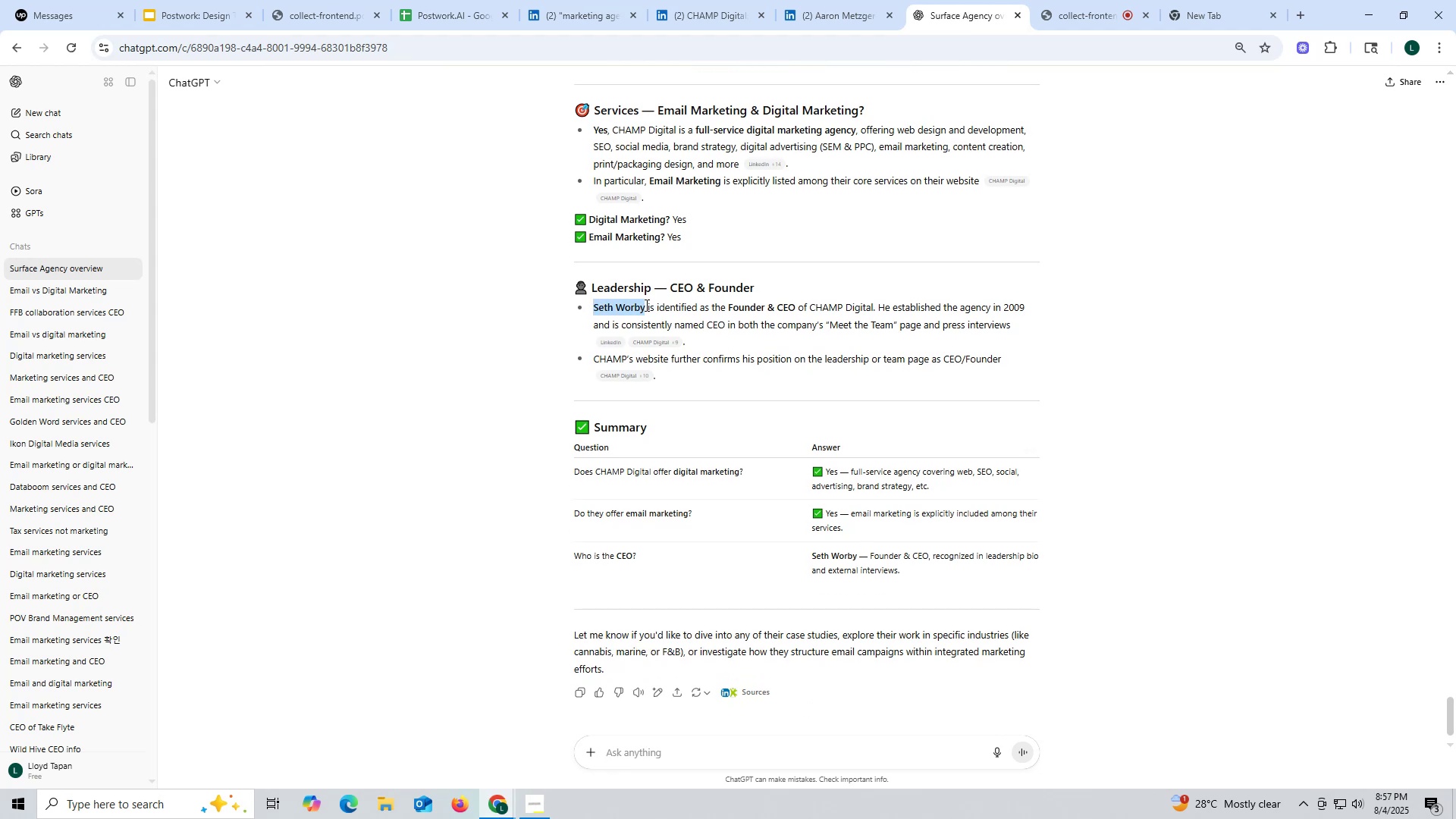 
key(Control+ControlLeft)
 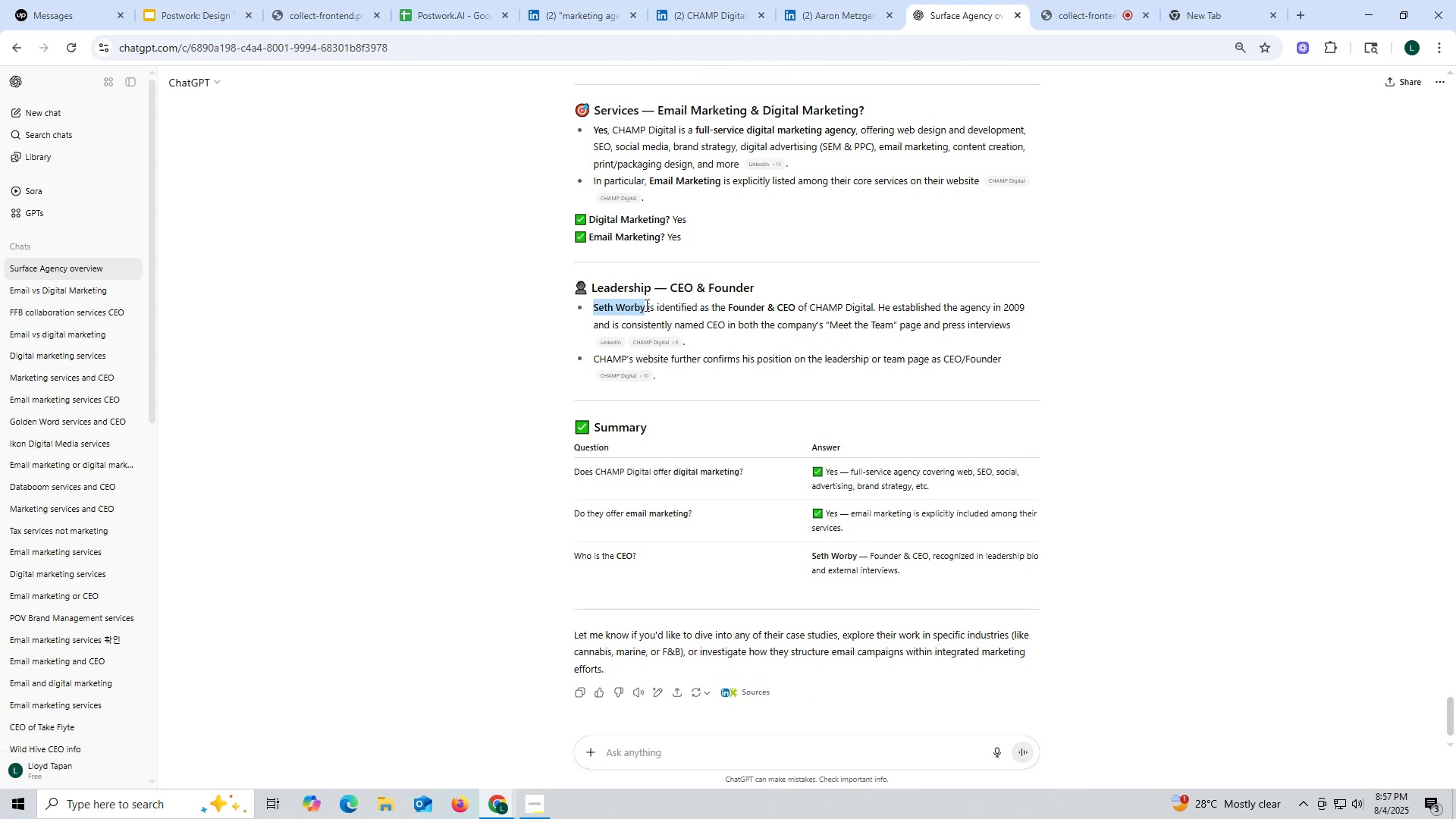 
key(Control+C)
 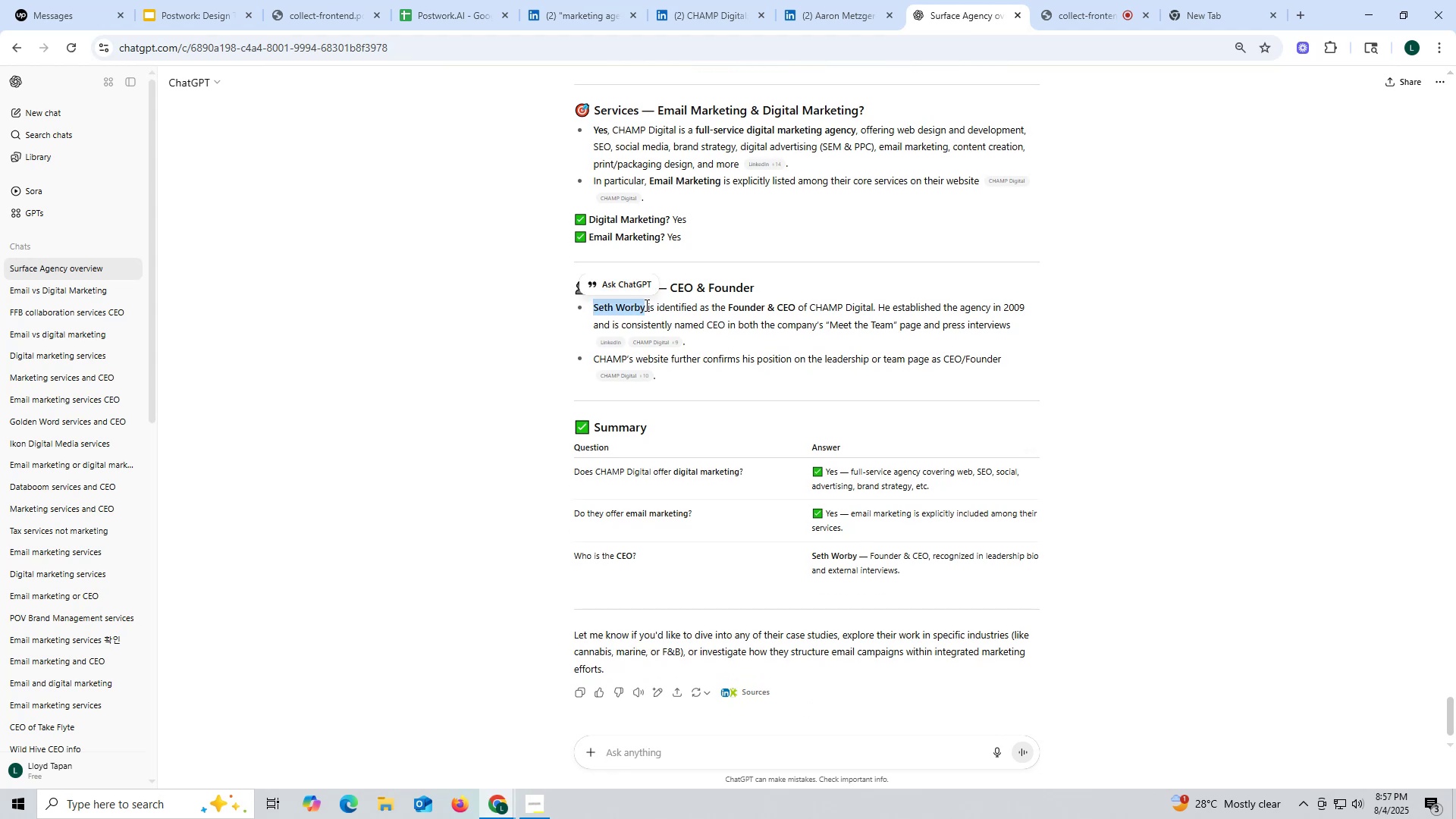 
key(Control+ControlLeft)
 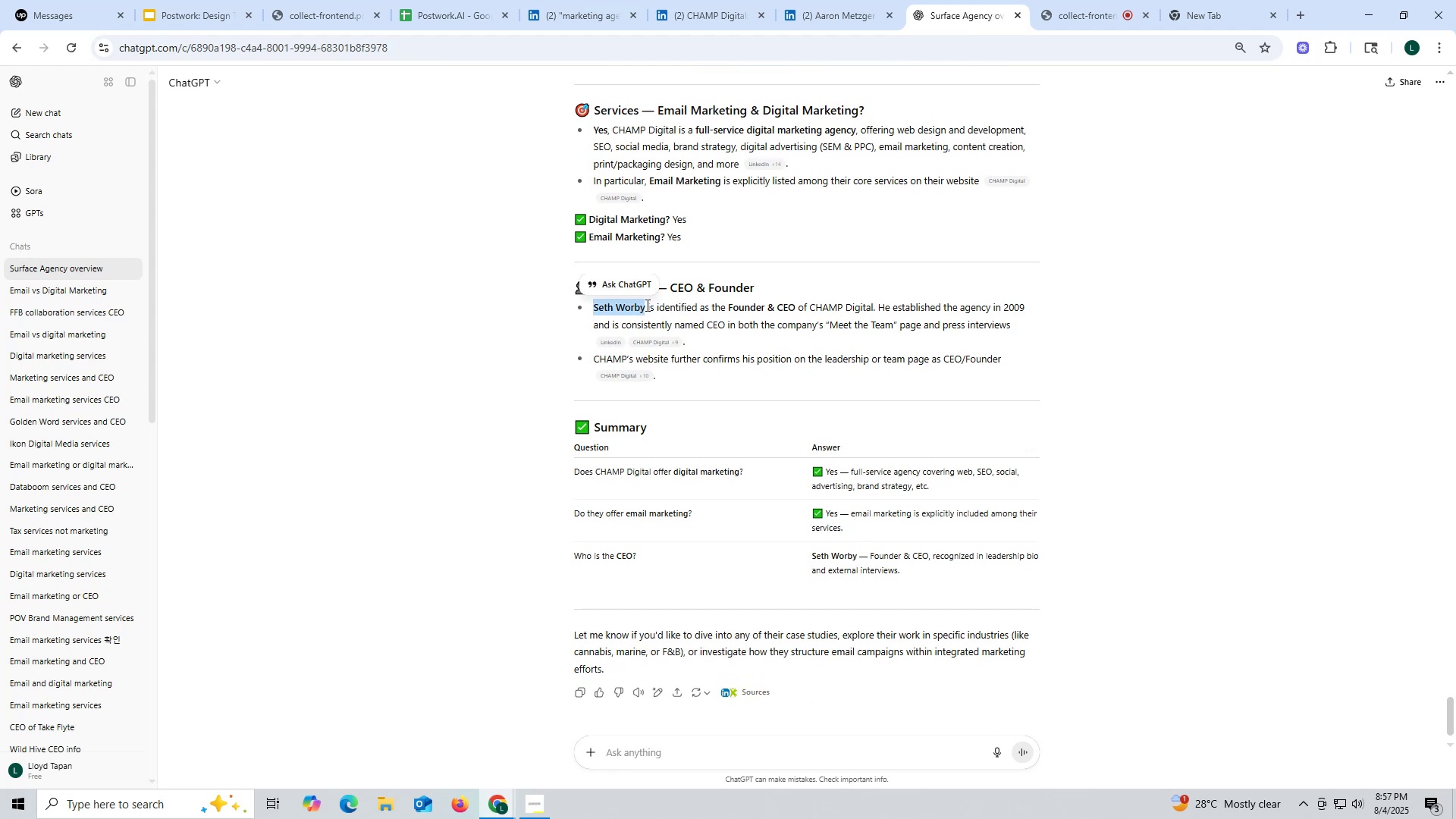 
key(Control+C)
 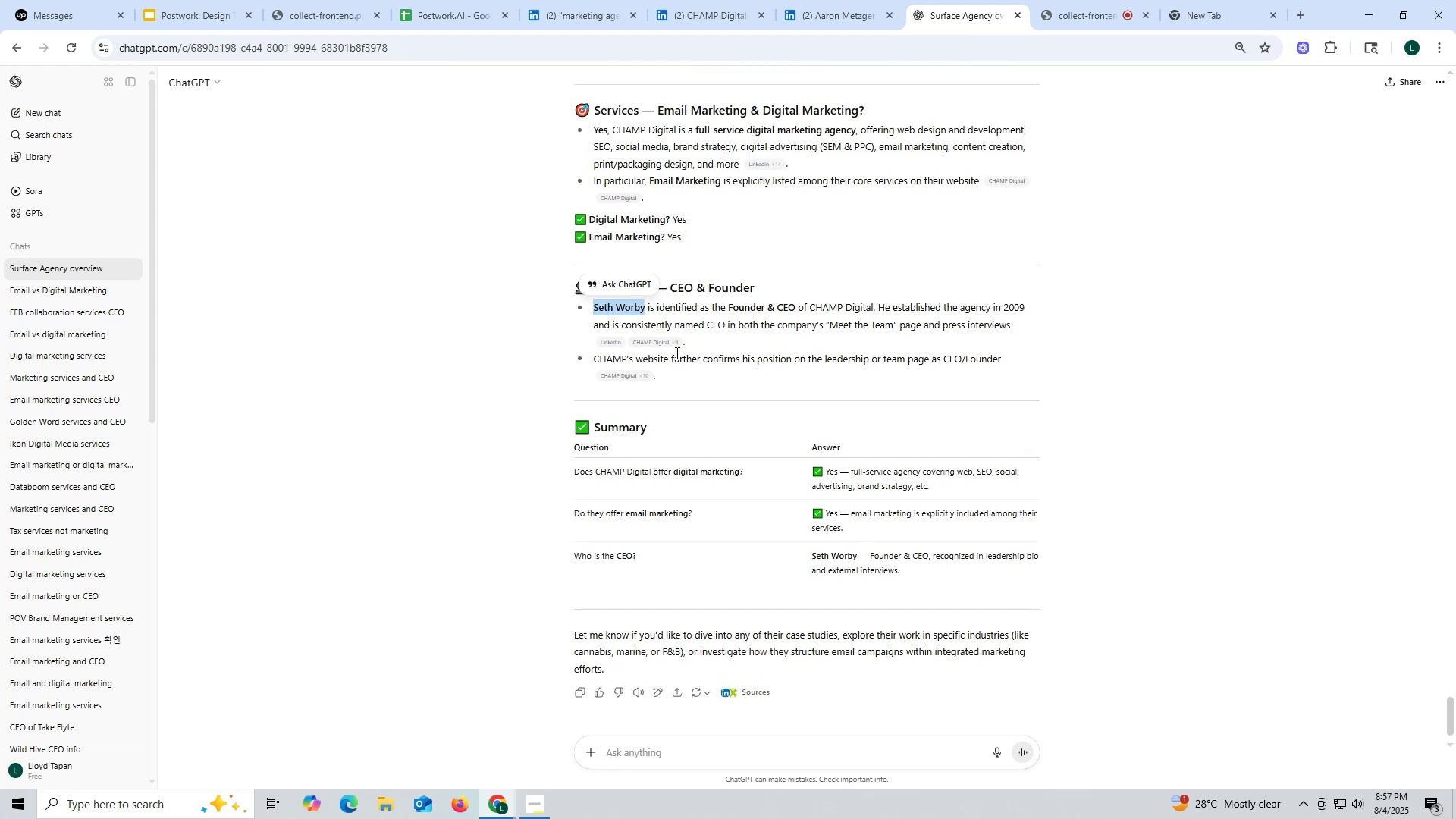 
key(Control+ControlLeft)
 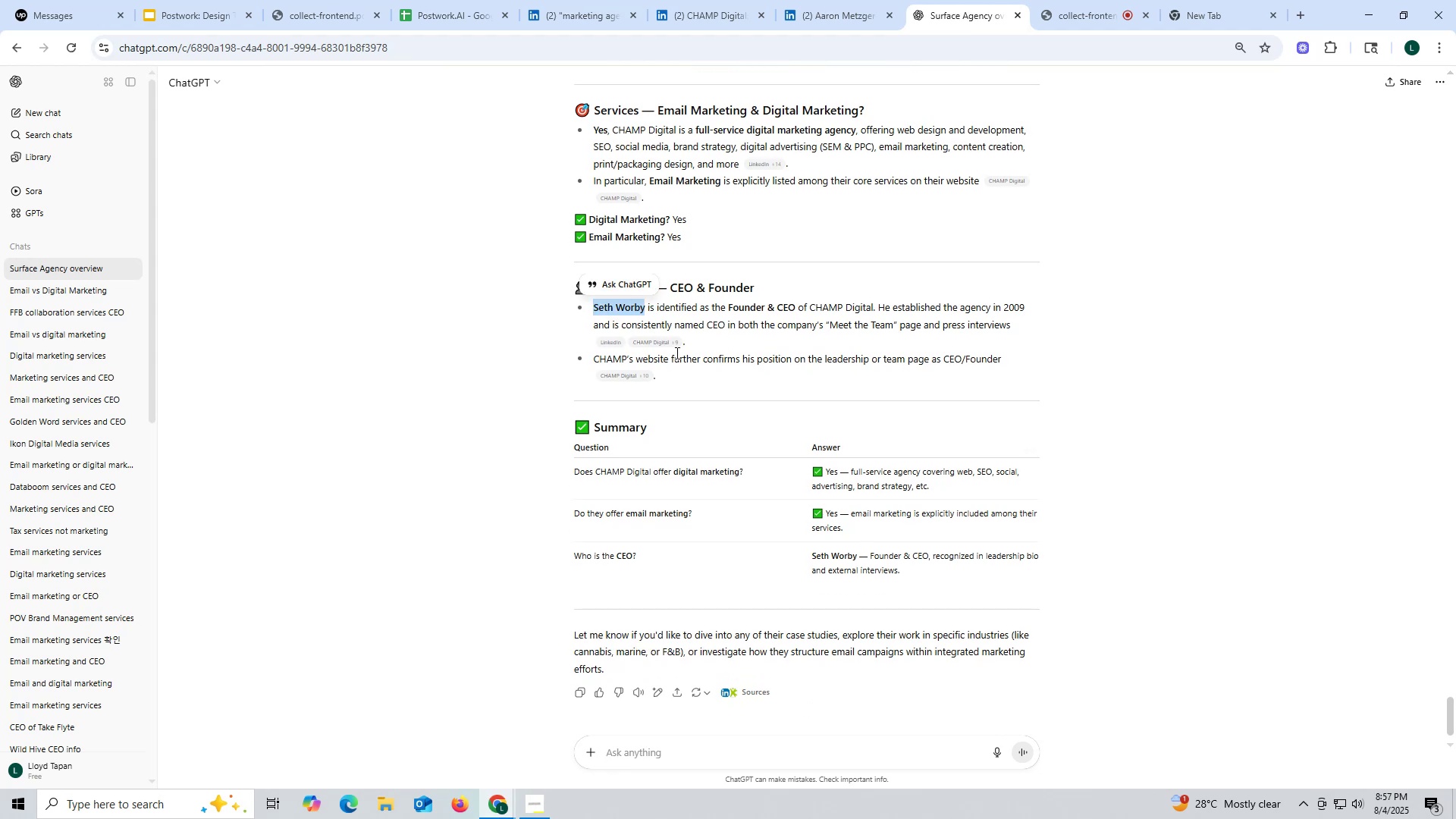 
key(Control+C)
 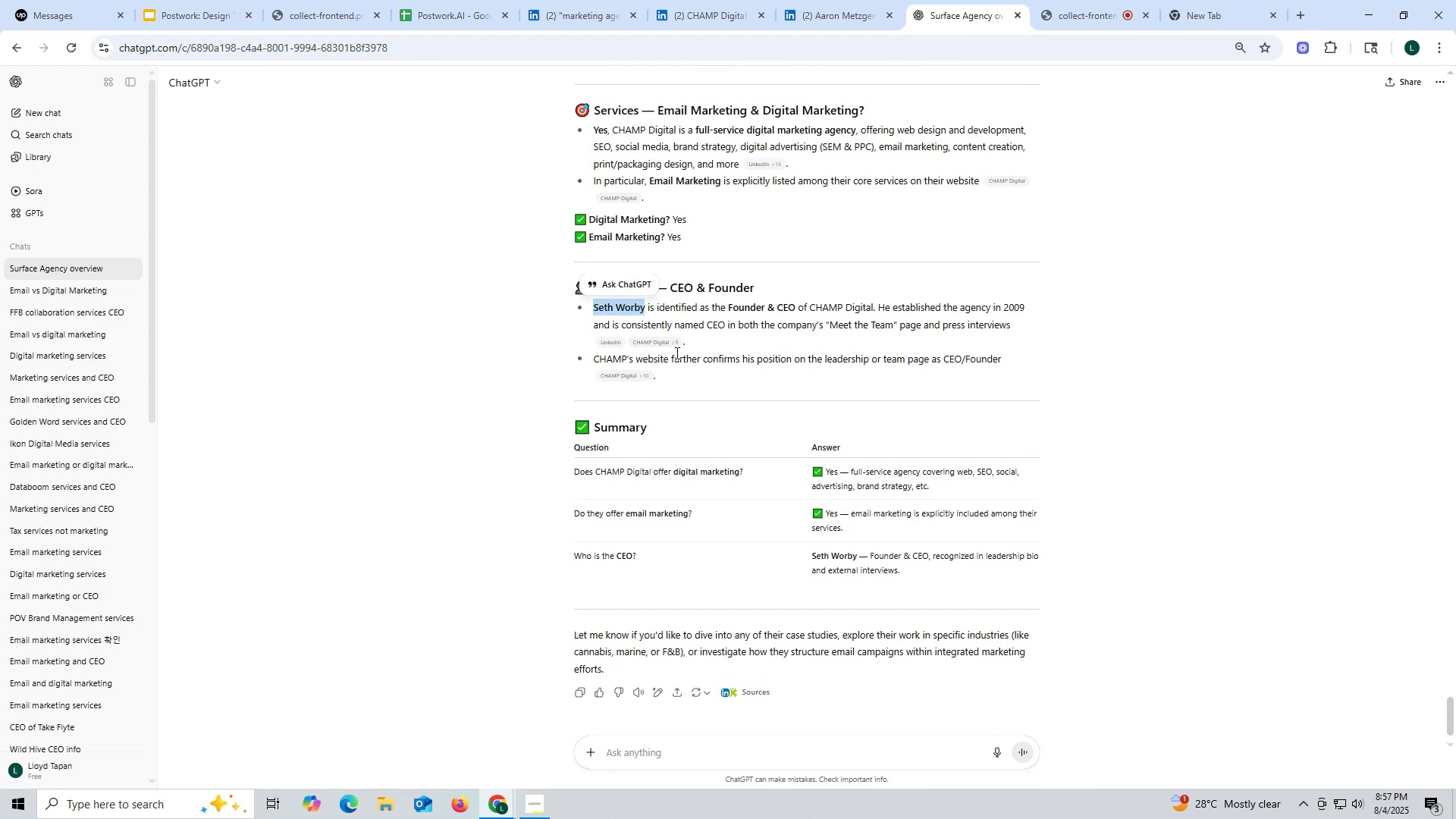 
key(Control+ControlLeft)
 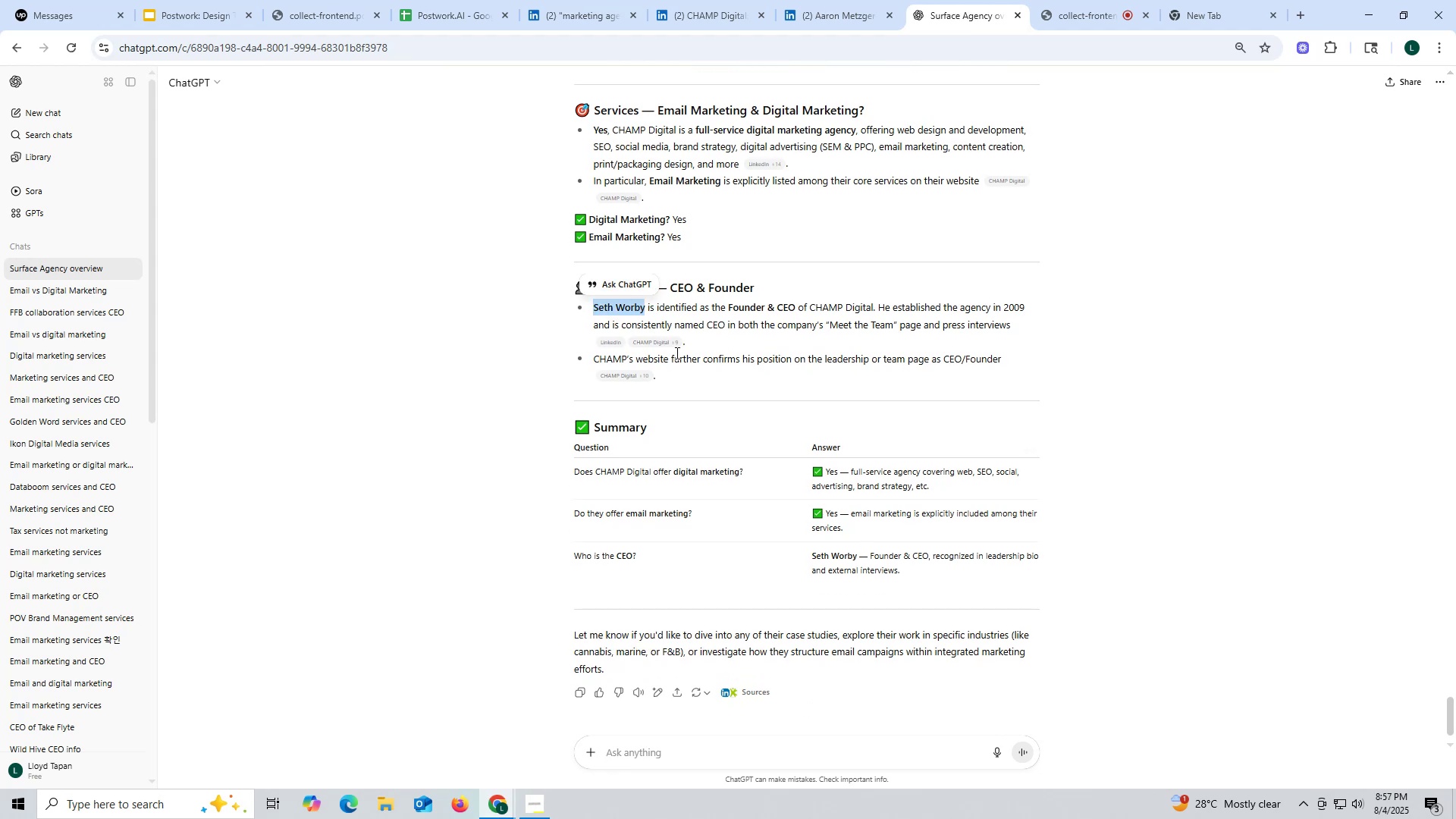 
key(Control+C)
 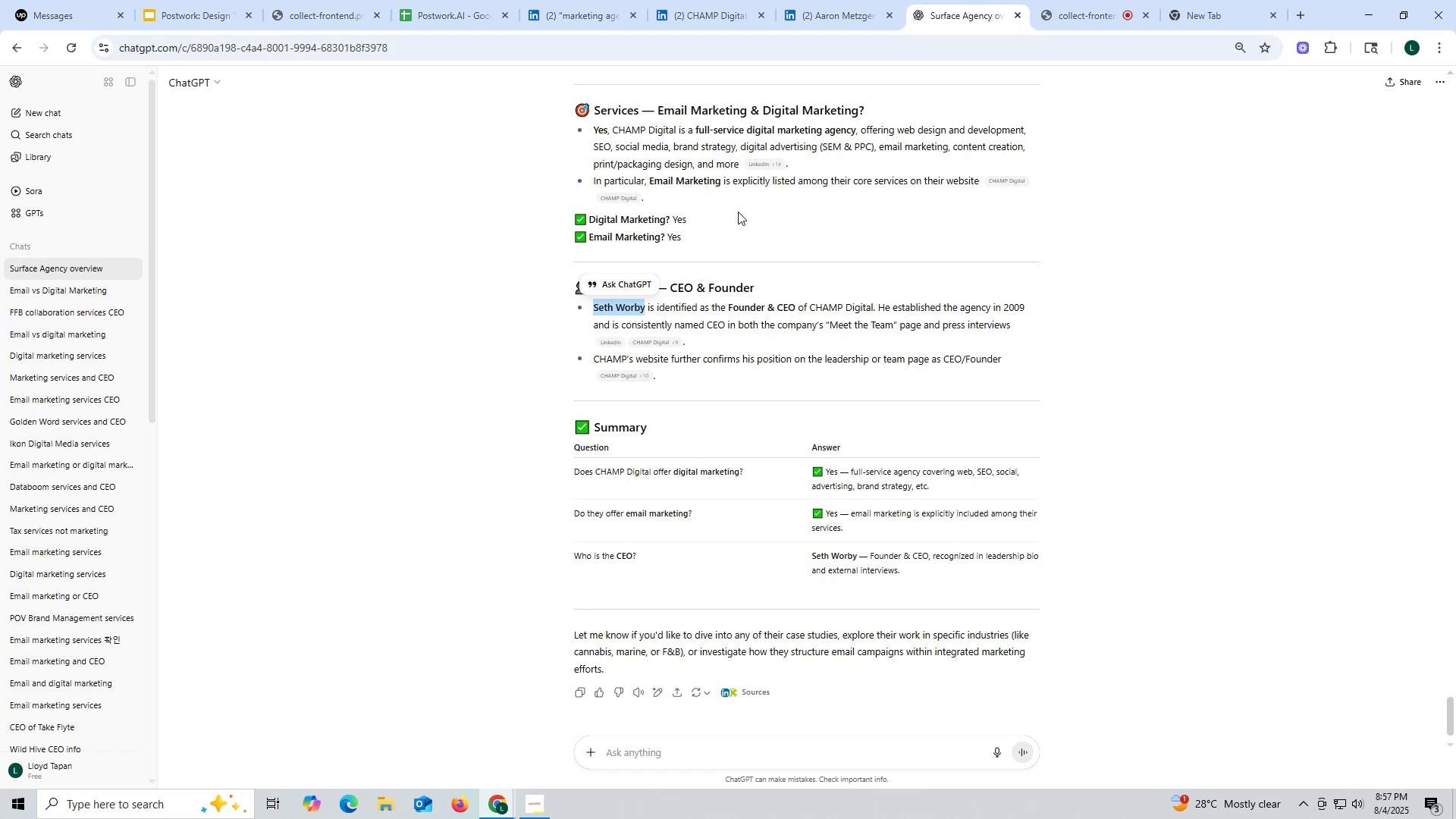 
wait(7.95)
 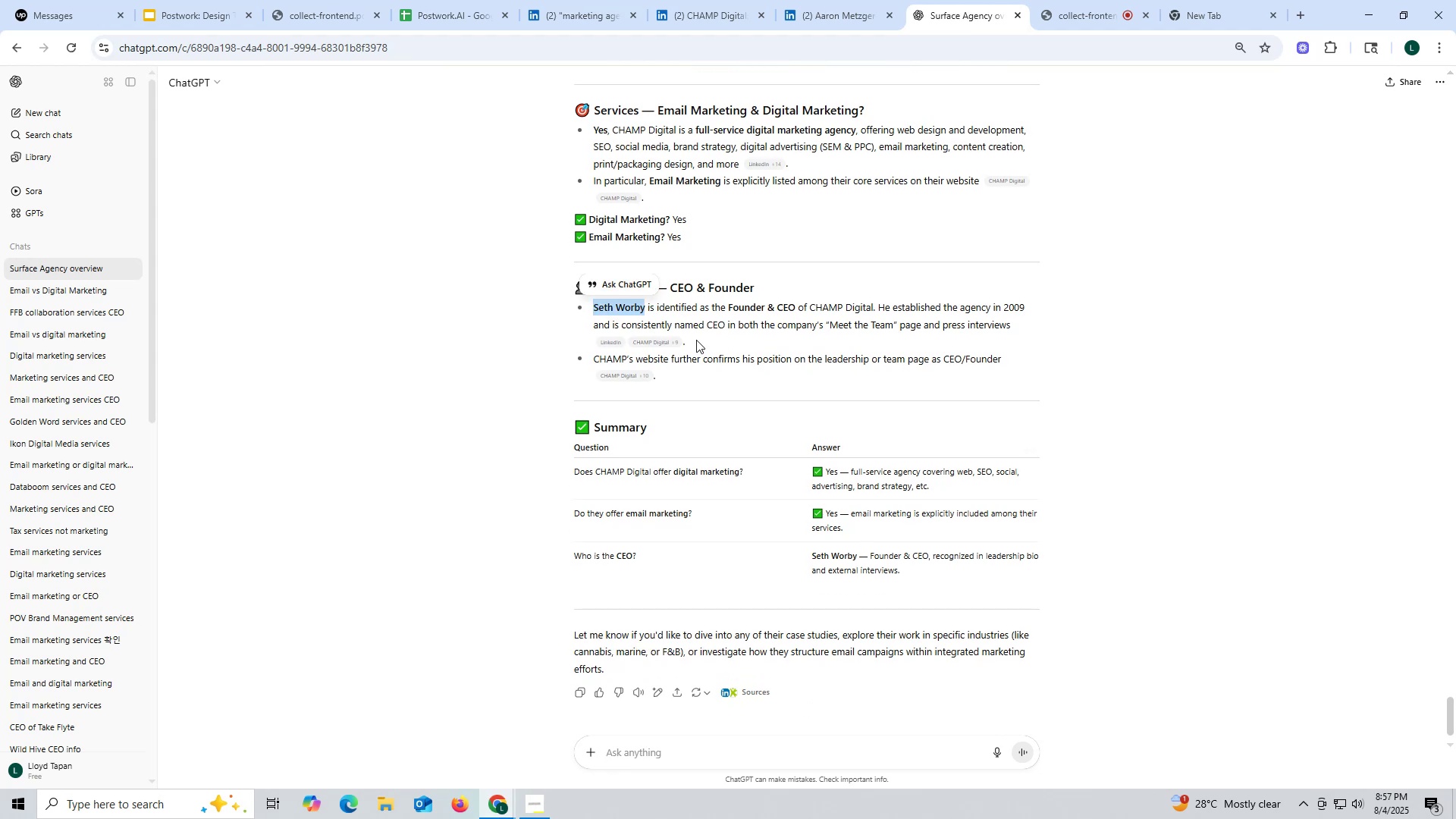 
left_click([825, 16])
 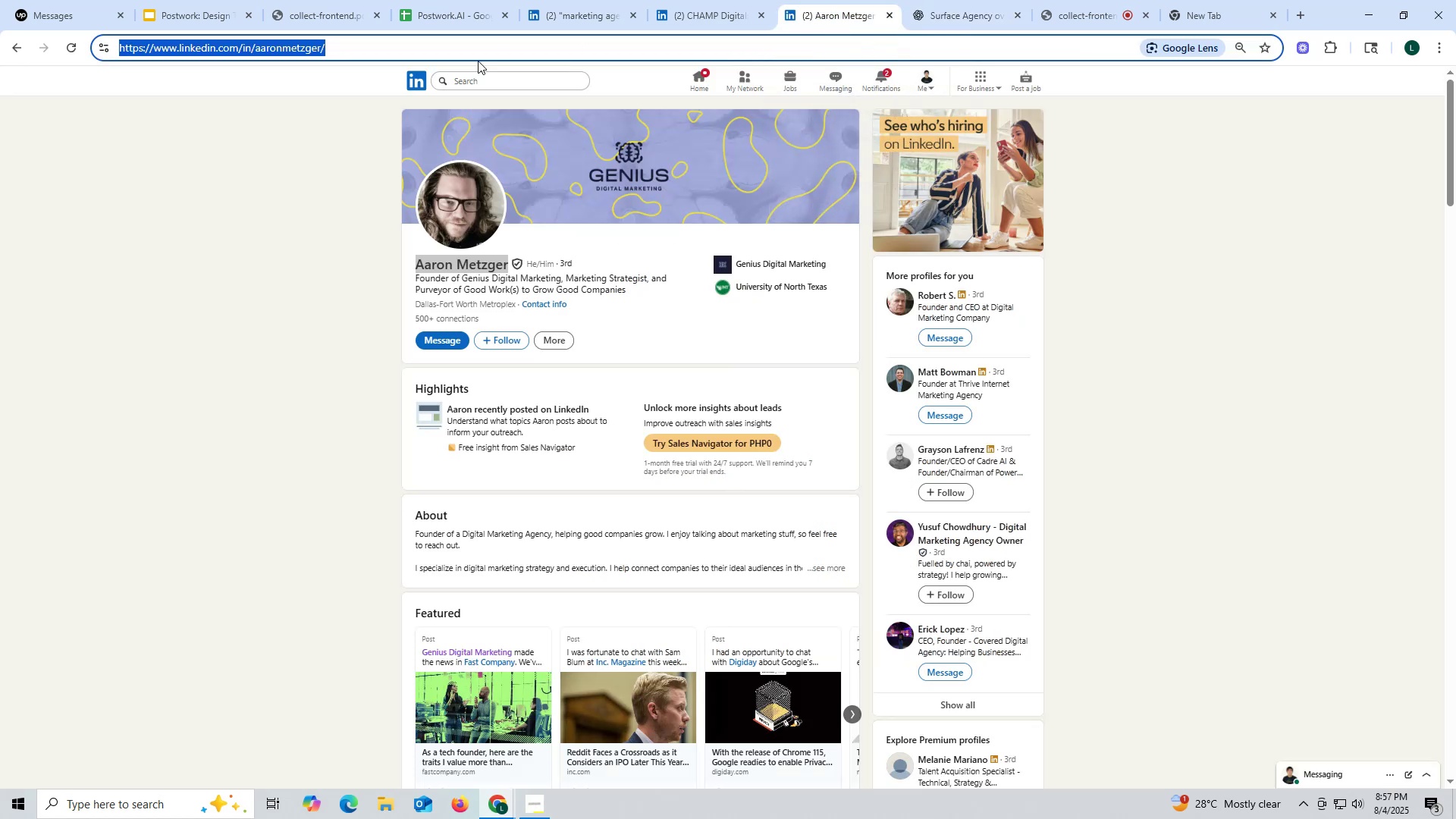 
key(Control+ControlLeft)
 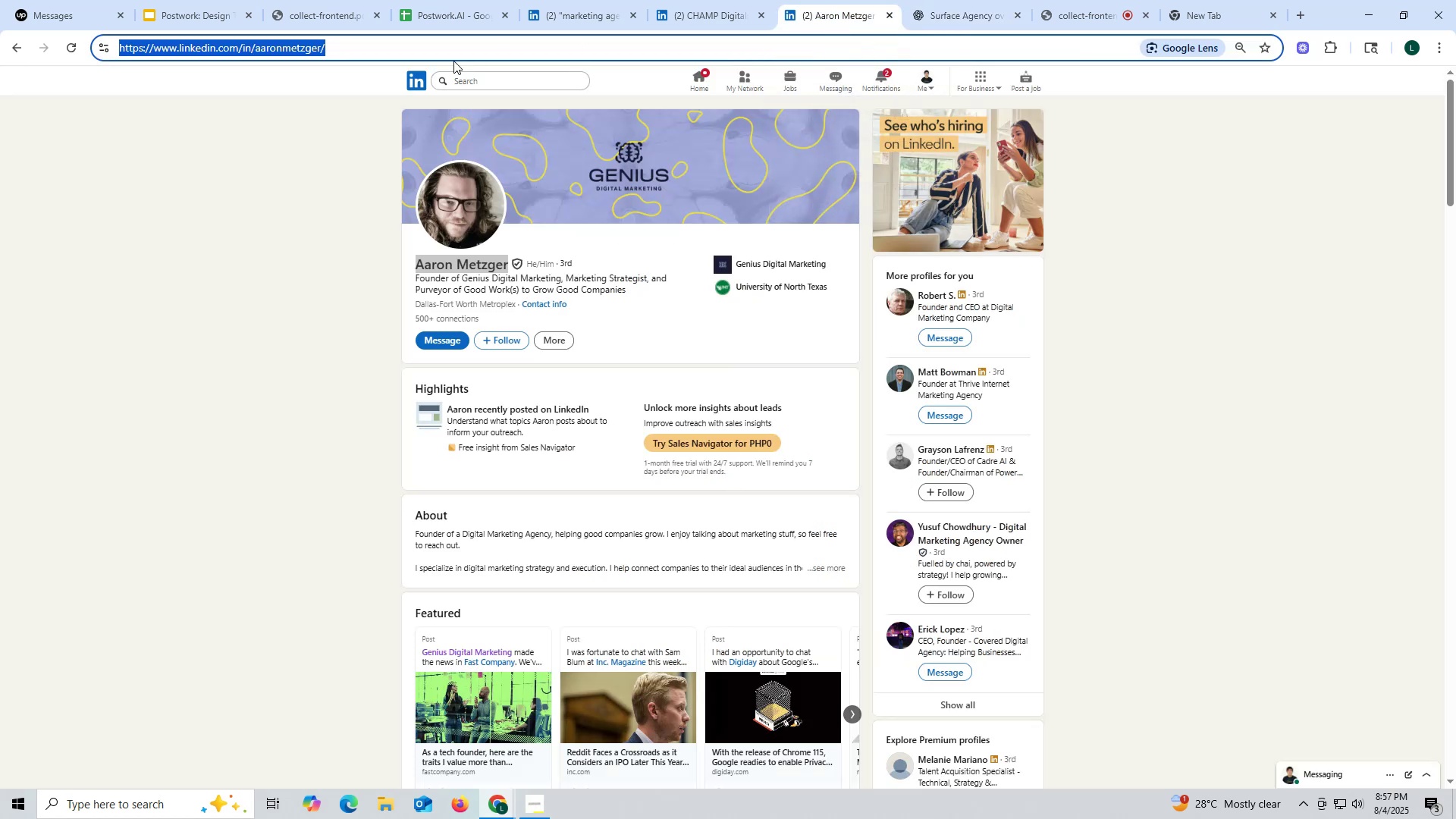 
key(Control+V)
 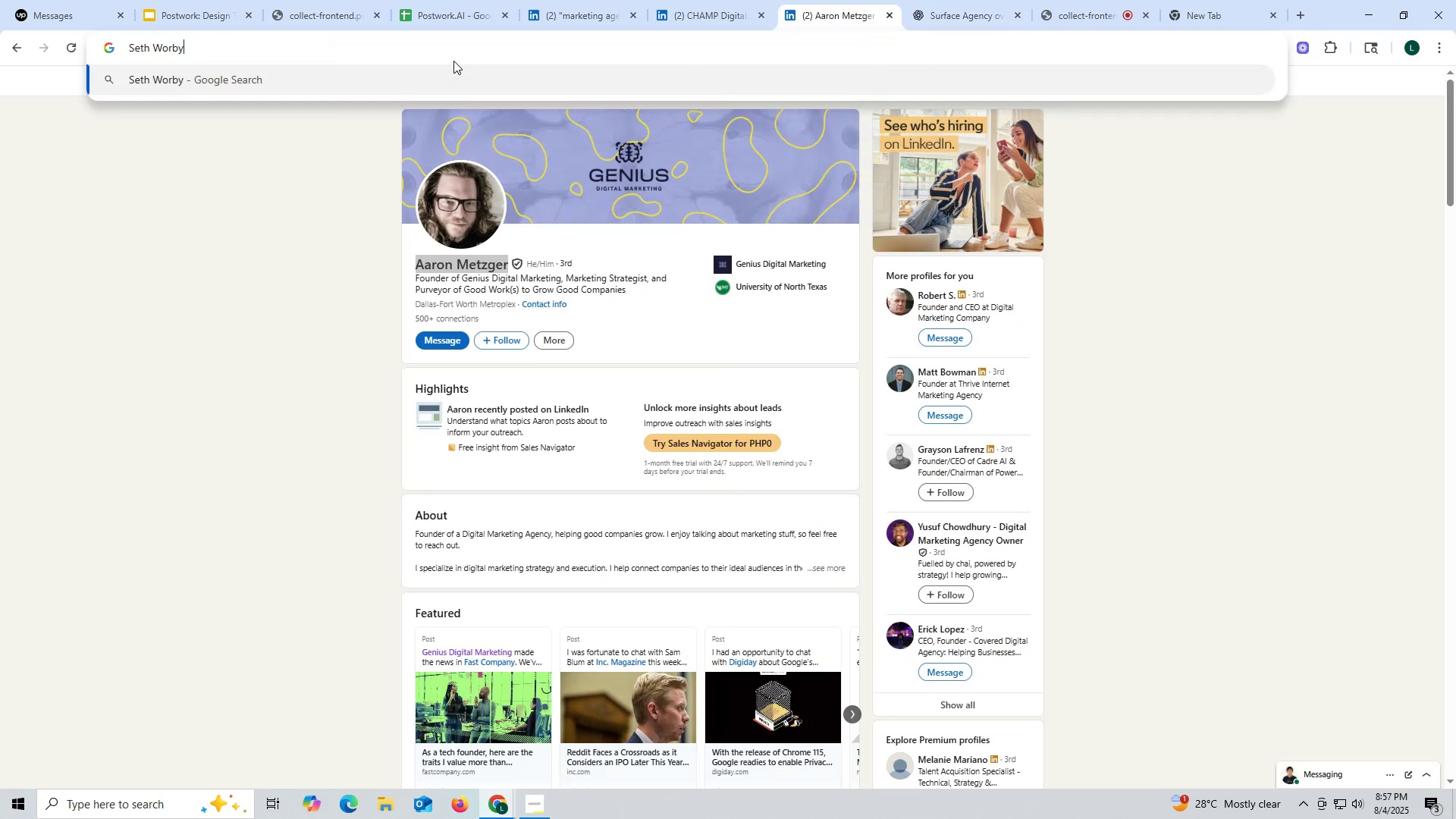 
key(Space)
 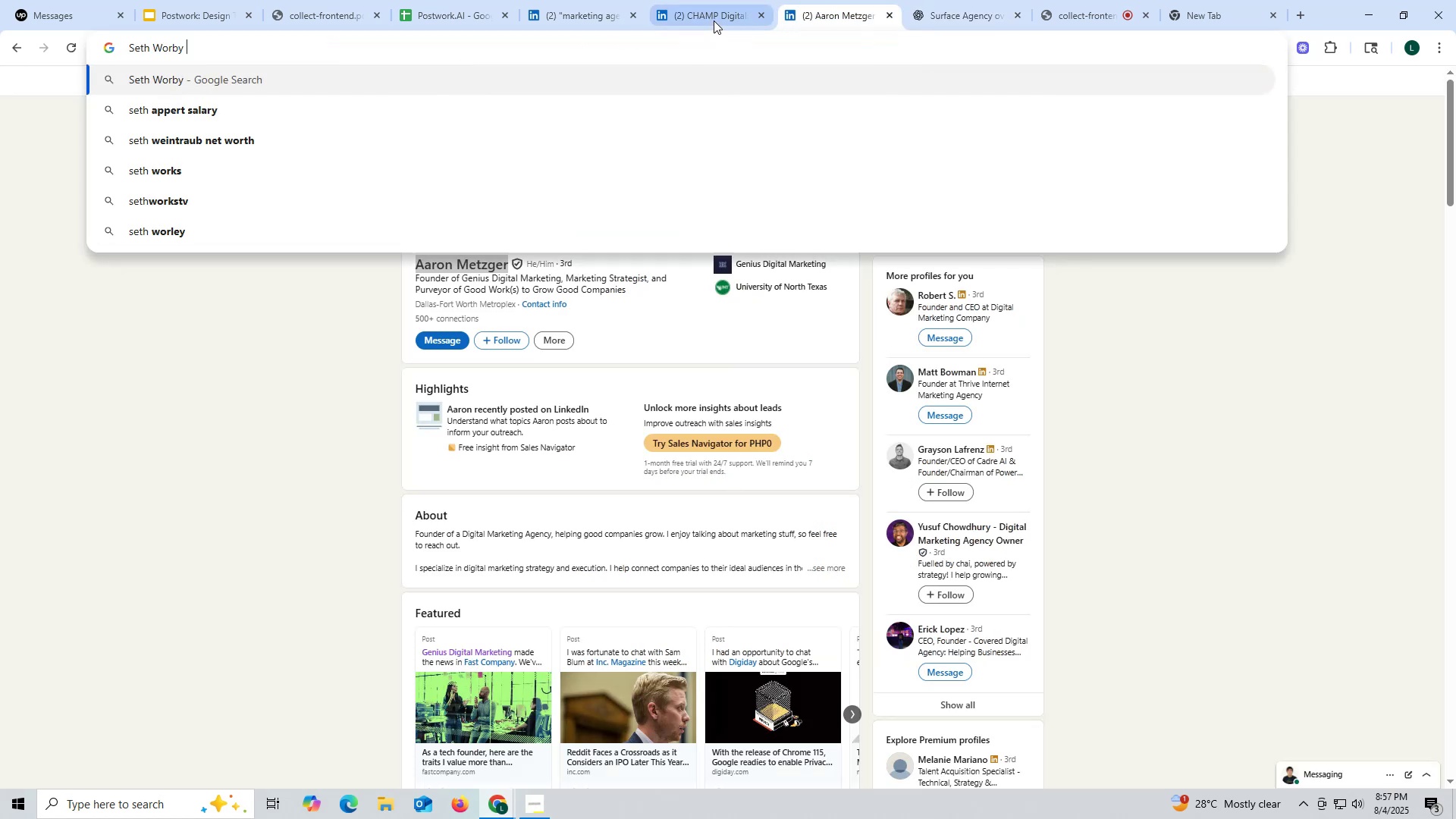 
left_click([711, 15])
 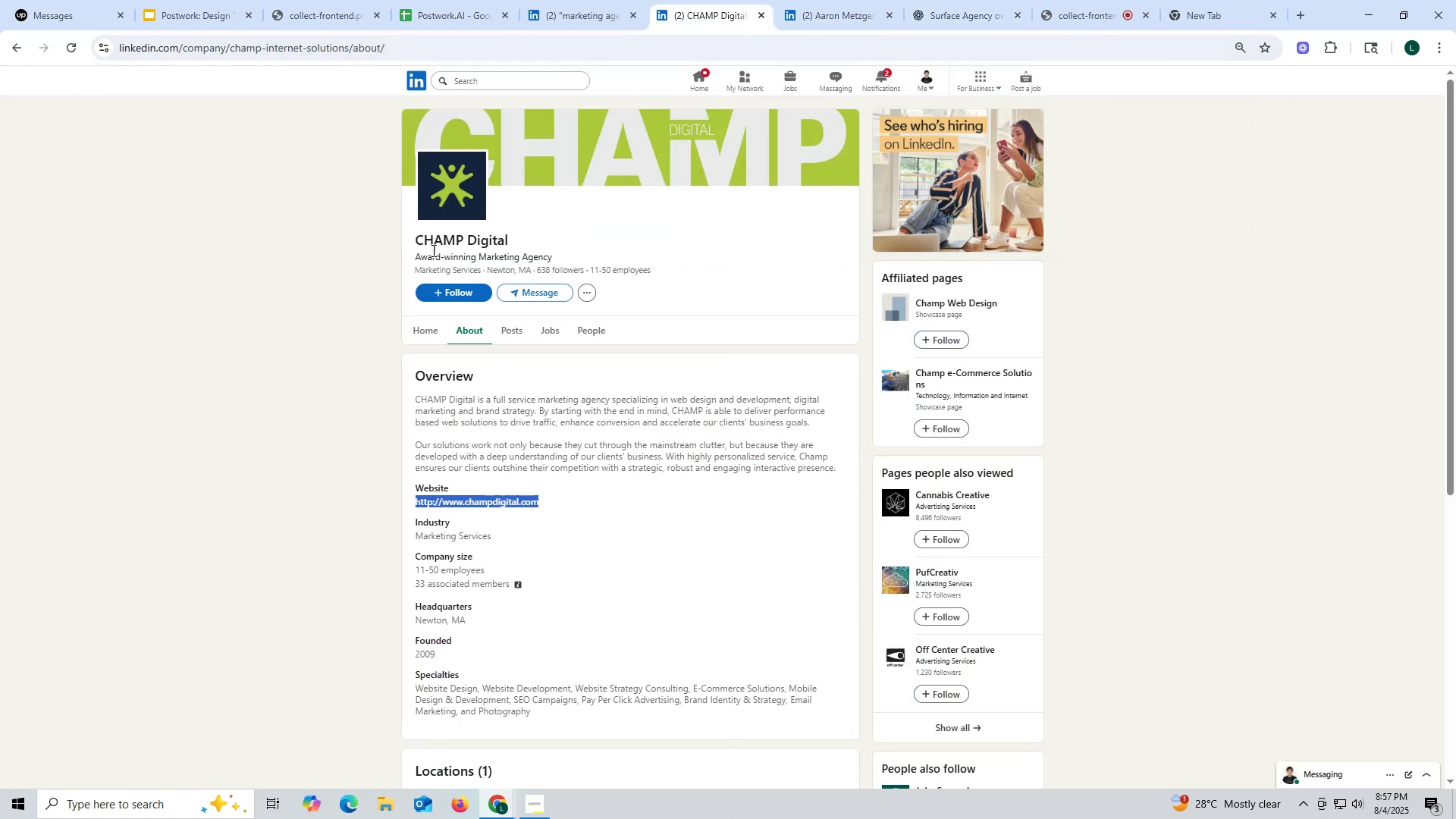 
left_click_drag(start_coordinate=[410, 237], to_coordinate=[526, 233])
 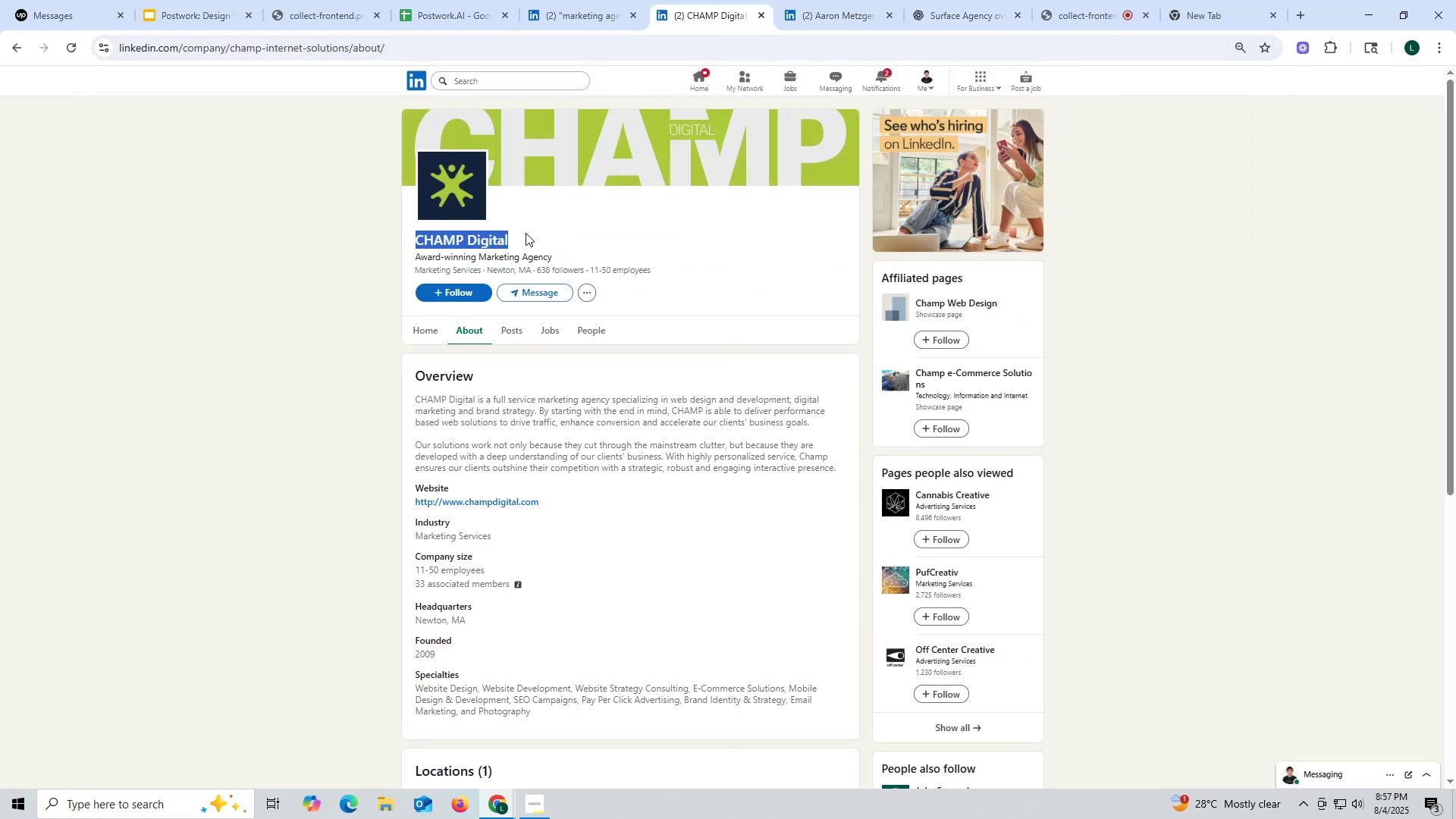 
key(Control+ControlLeft)
 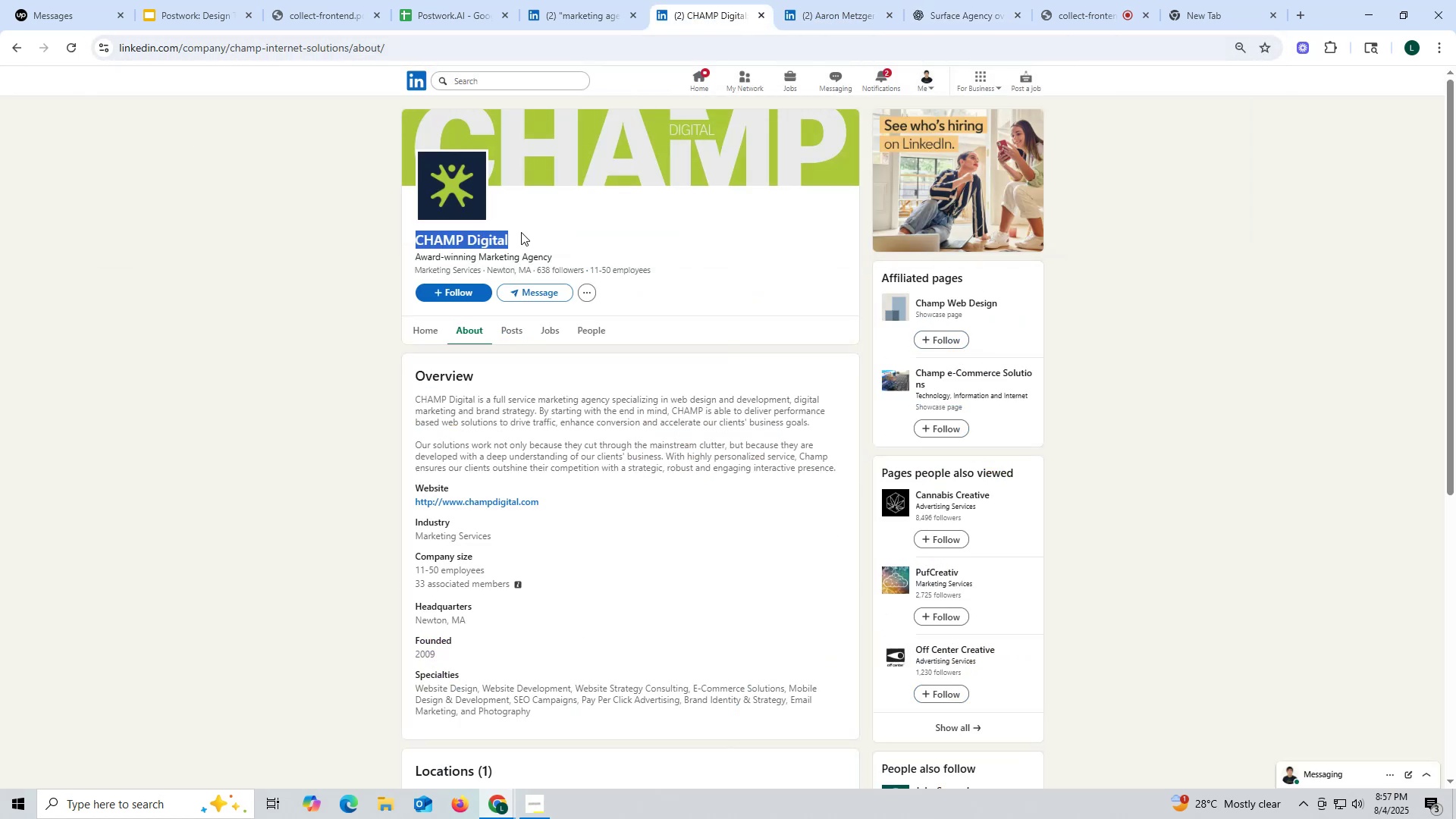 
key(Control+C)
 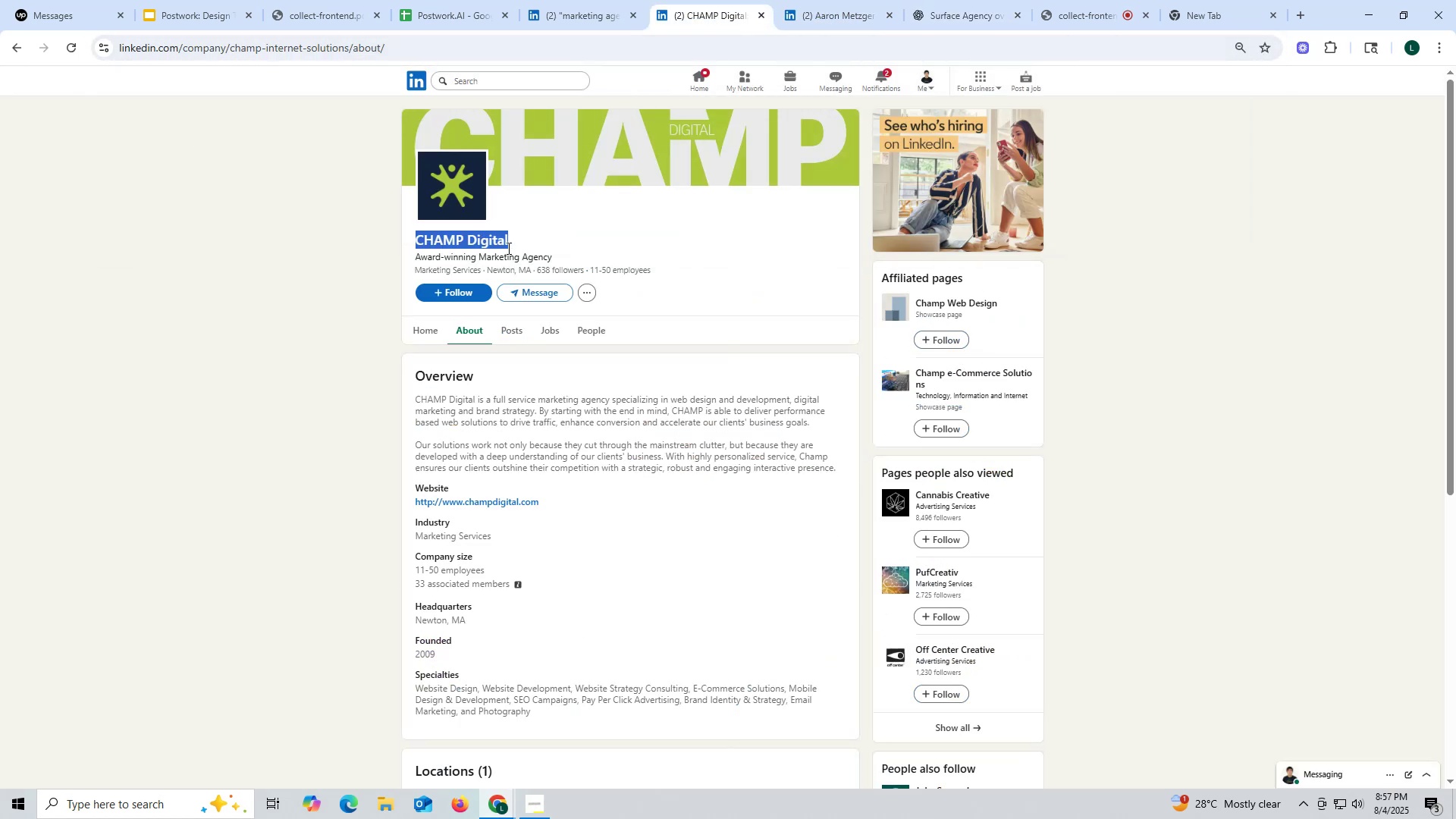 
key(Control+ControlLeft)
 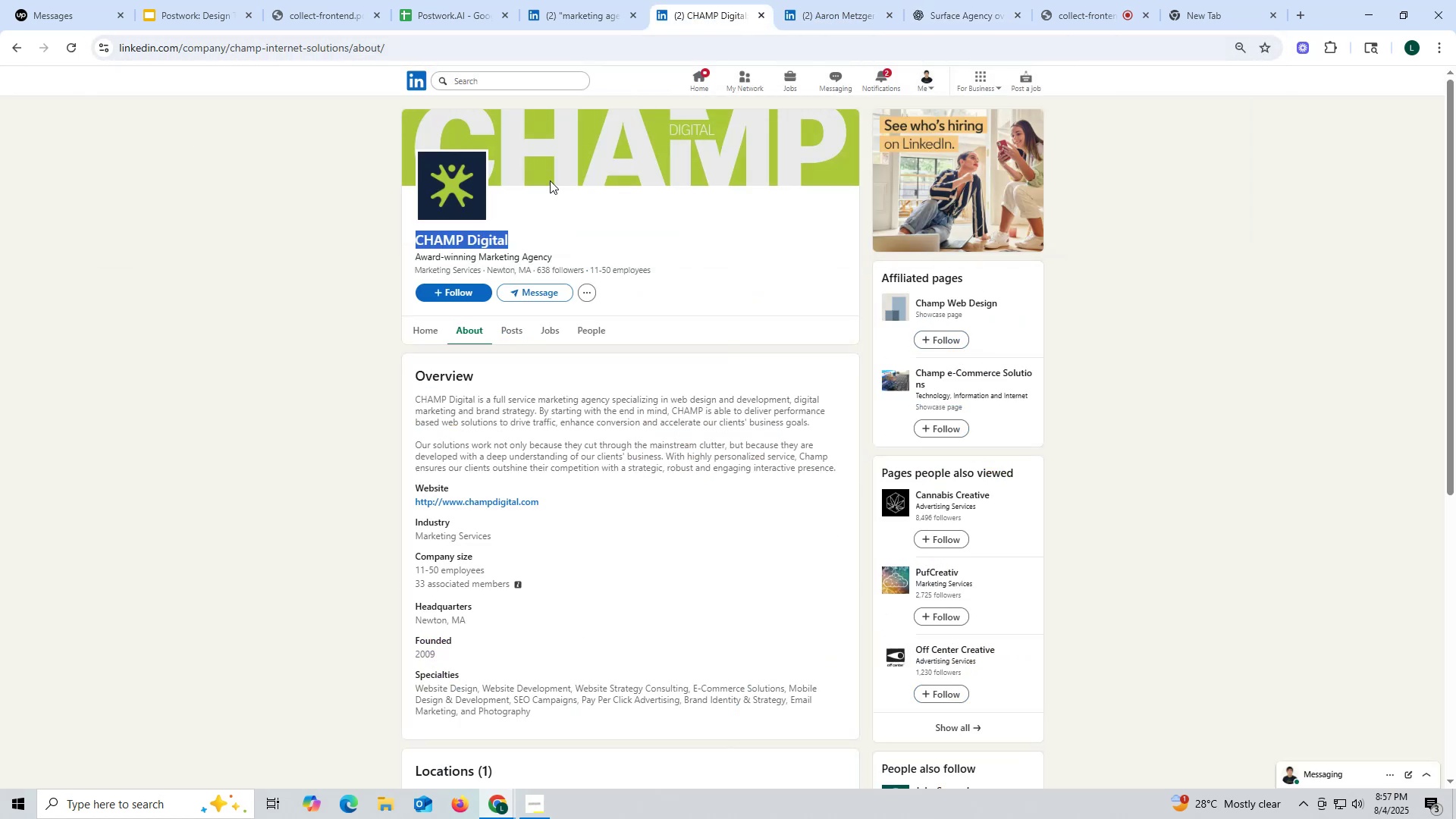 
key(Control+C)
 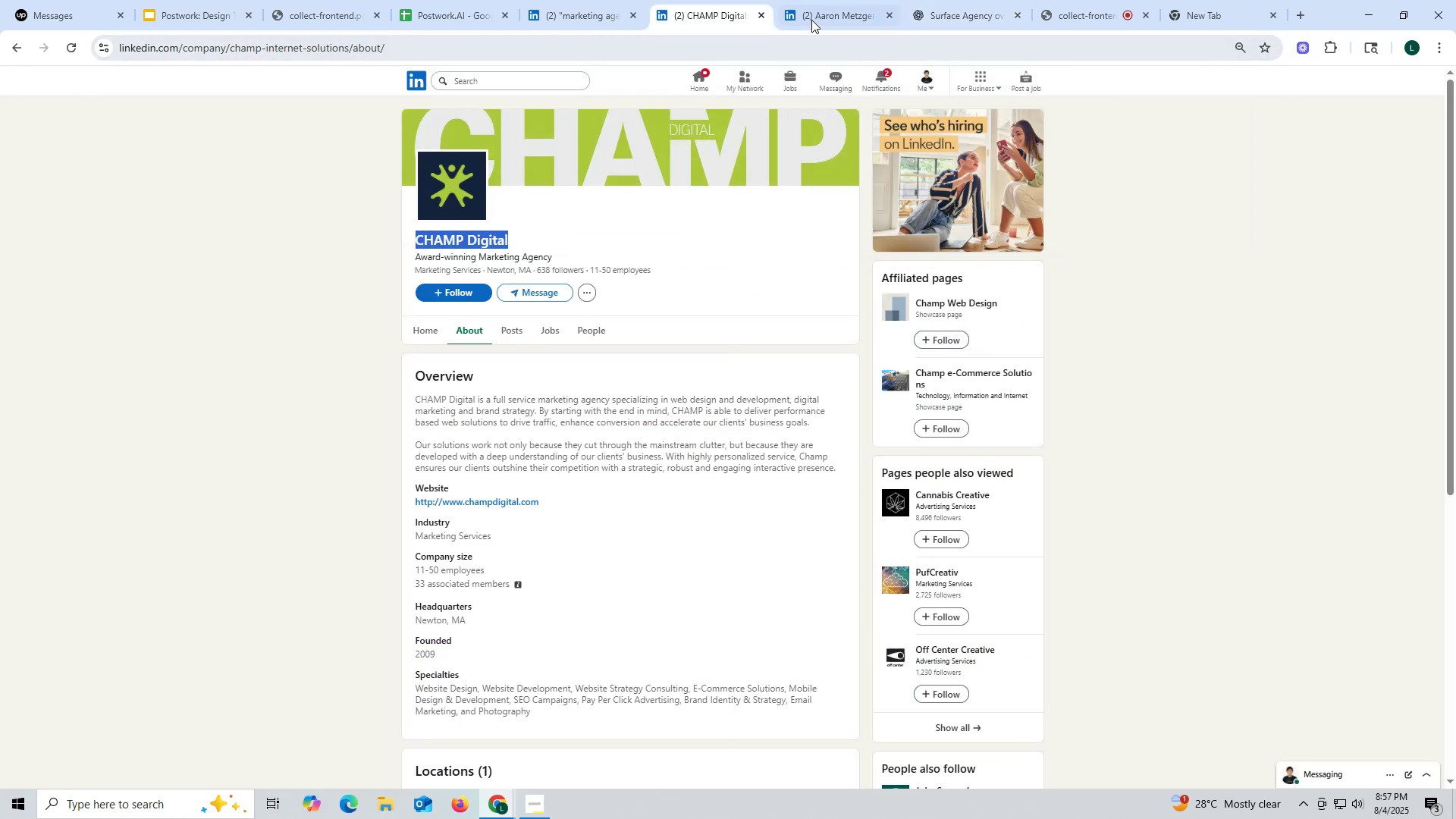 
left_click([811, 19])
 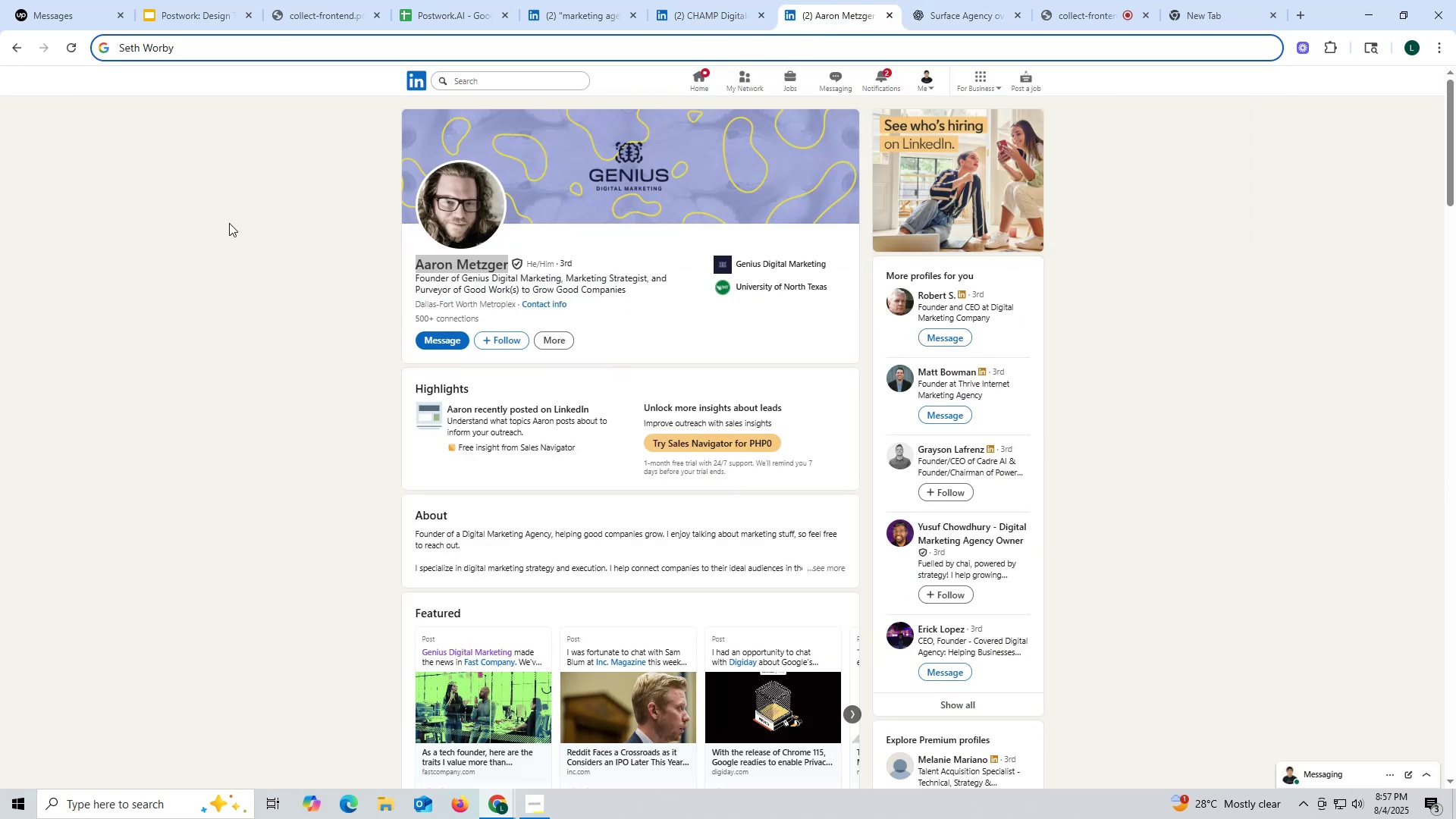 
key(Control+V)
 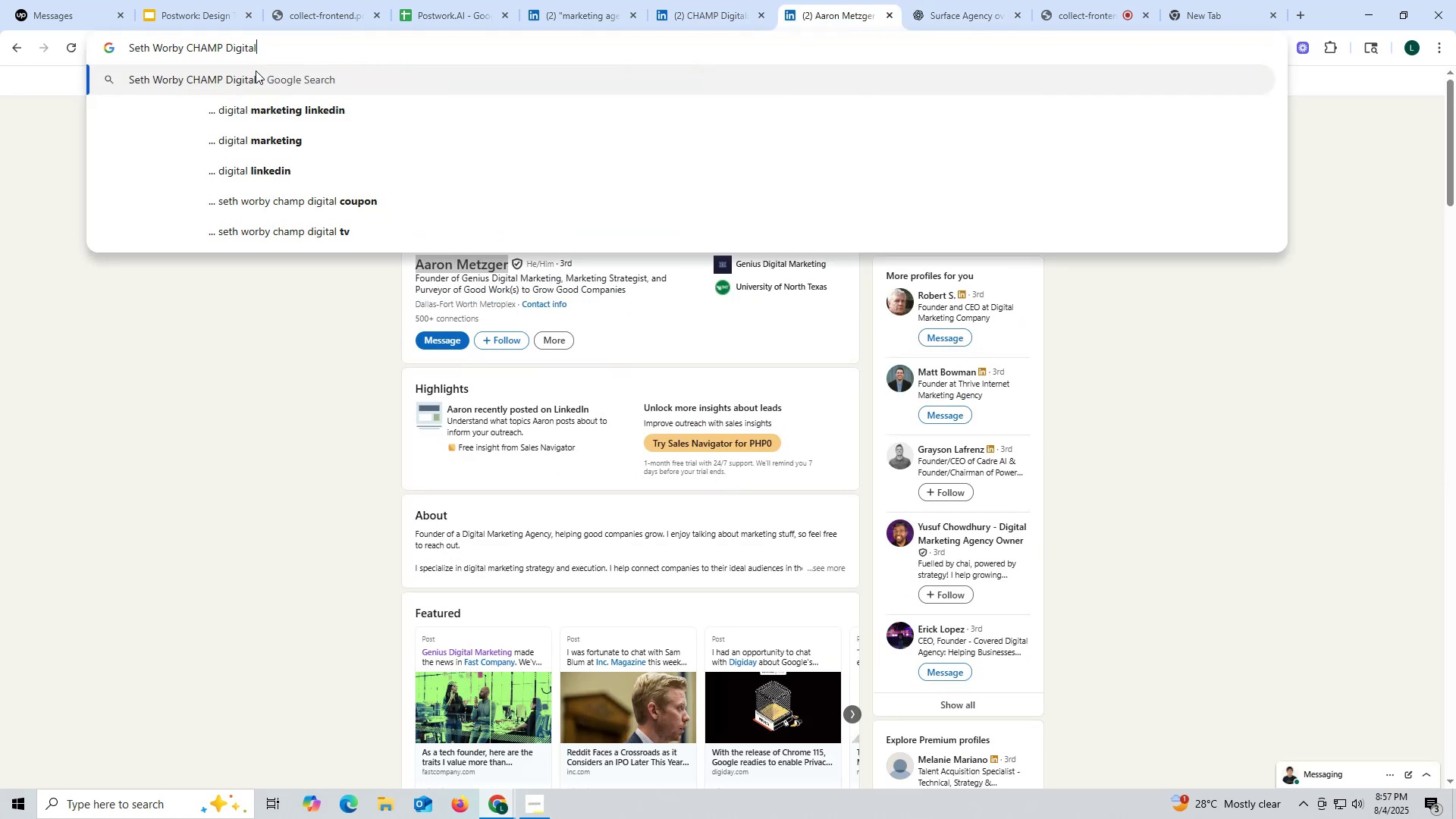 
type( link)
 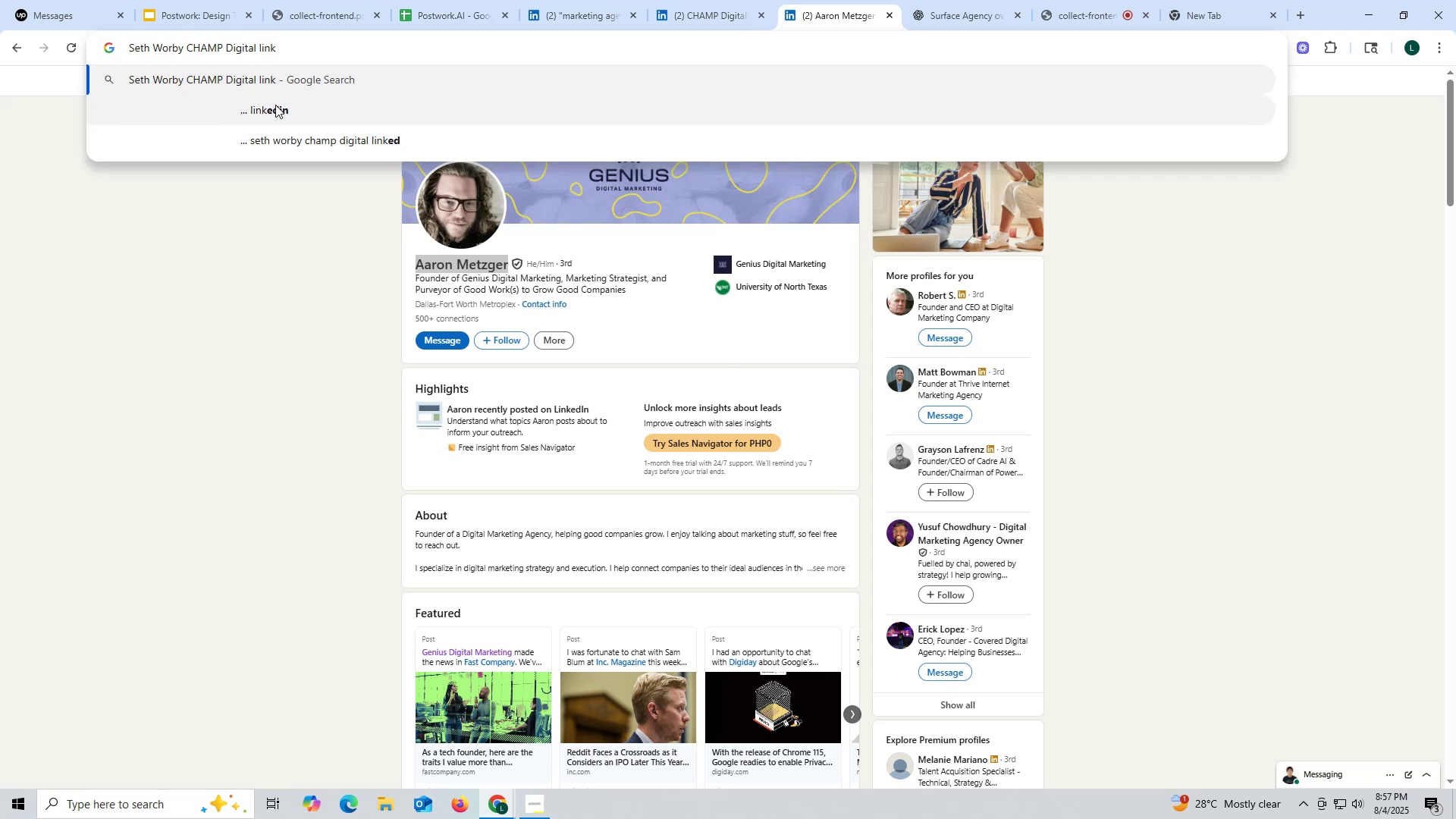 
left_click([298, 115])
 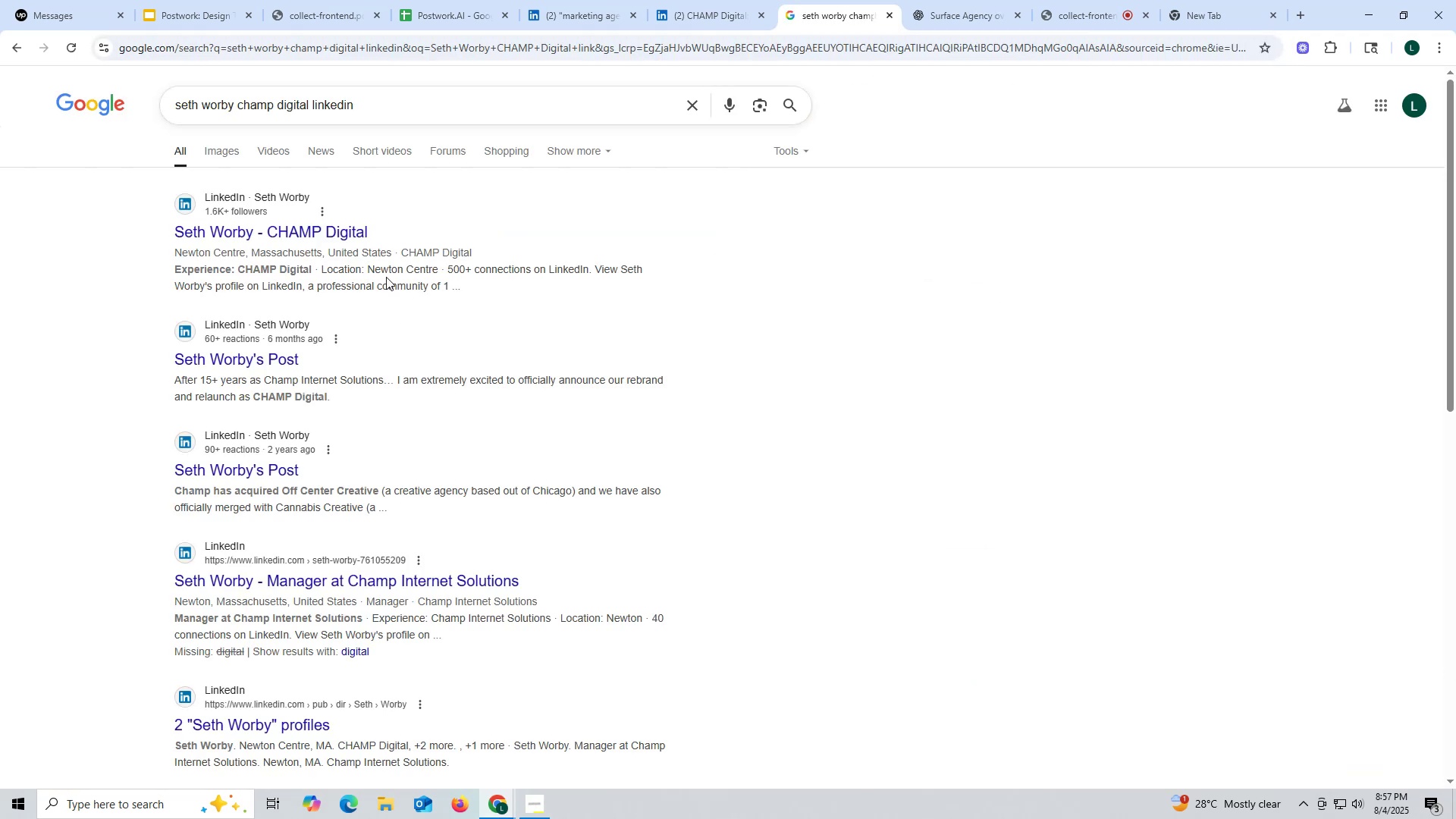 
right_click([305, 233])
 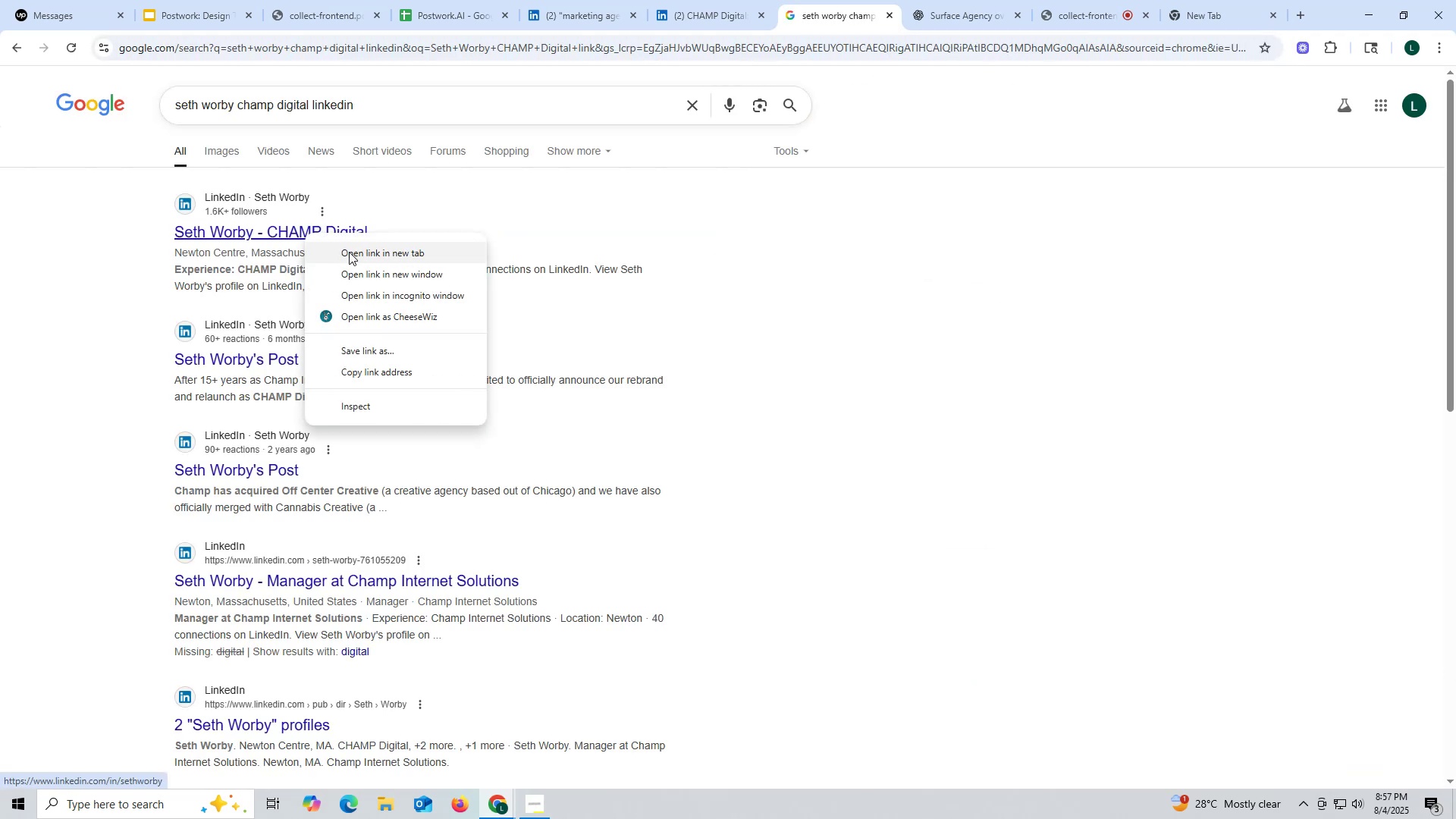 
left_click([350, 252])
 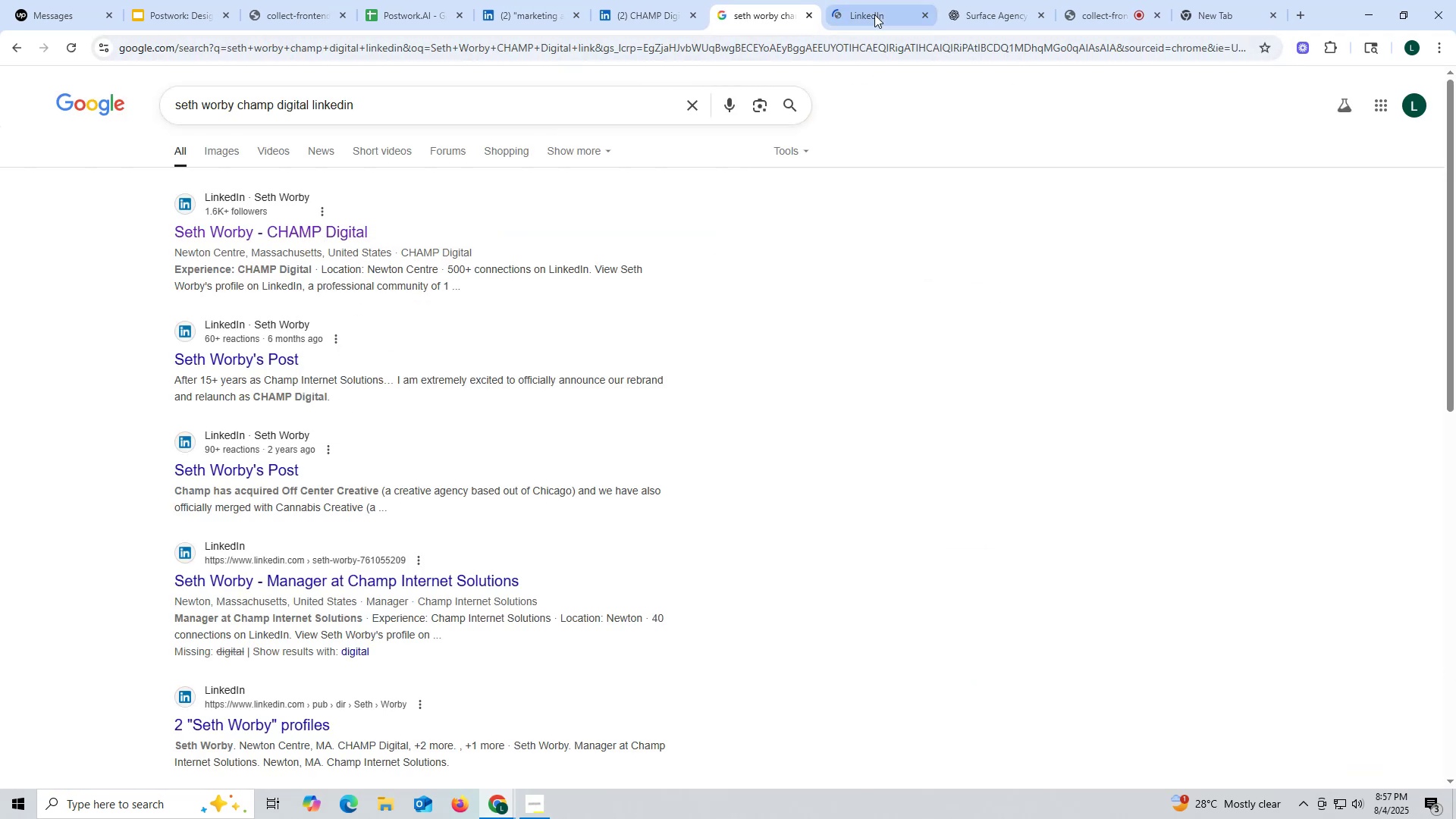 
left_click([924, 17])
 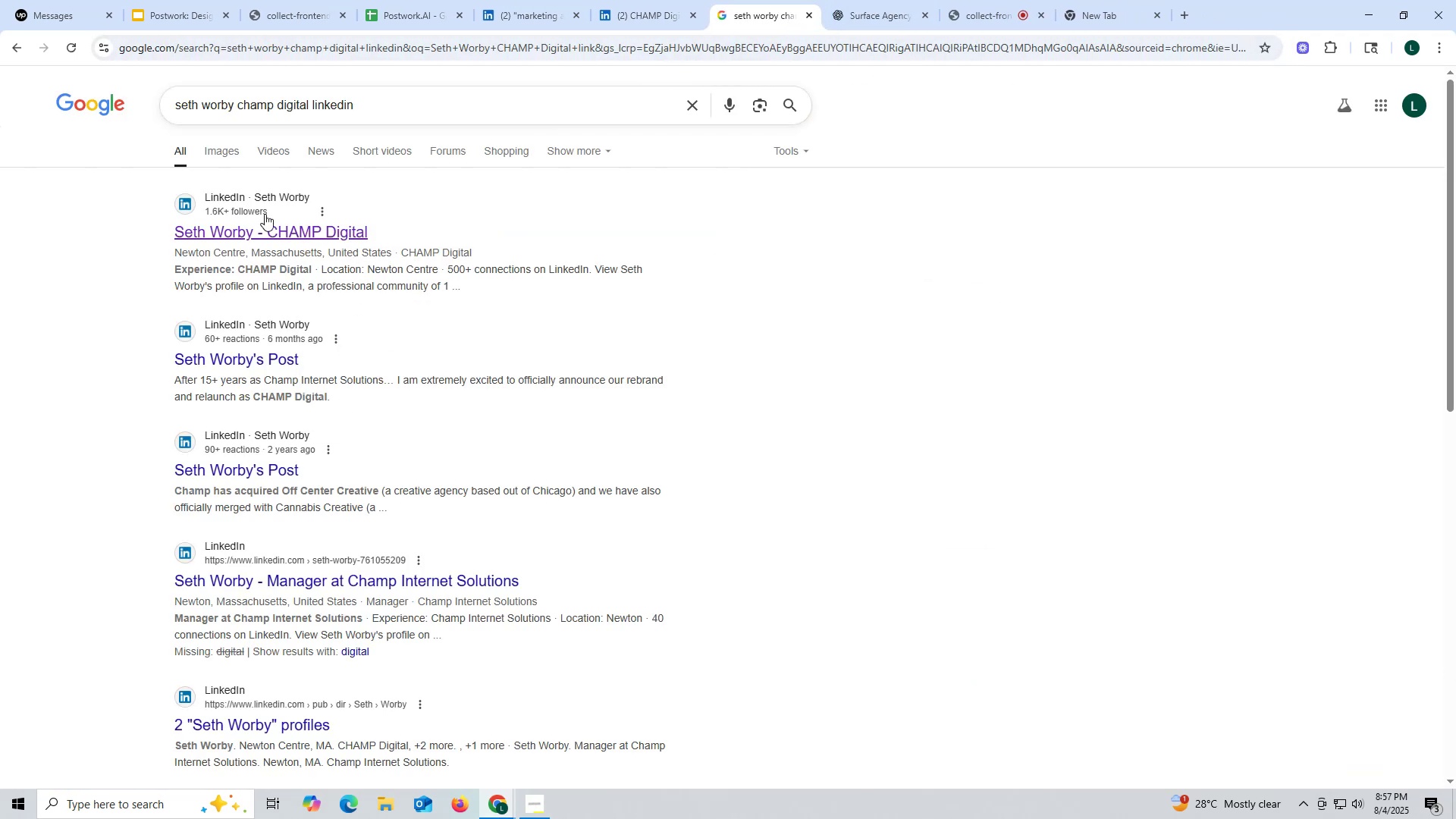 
left_click([259, 225])
 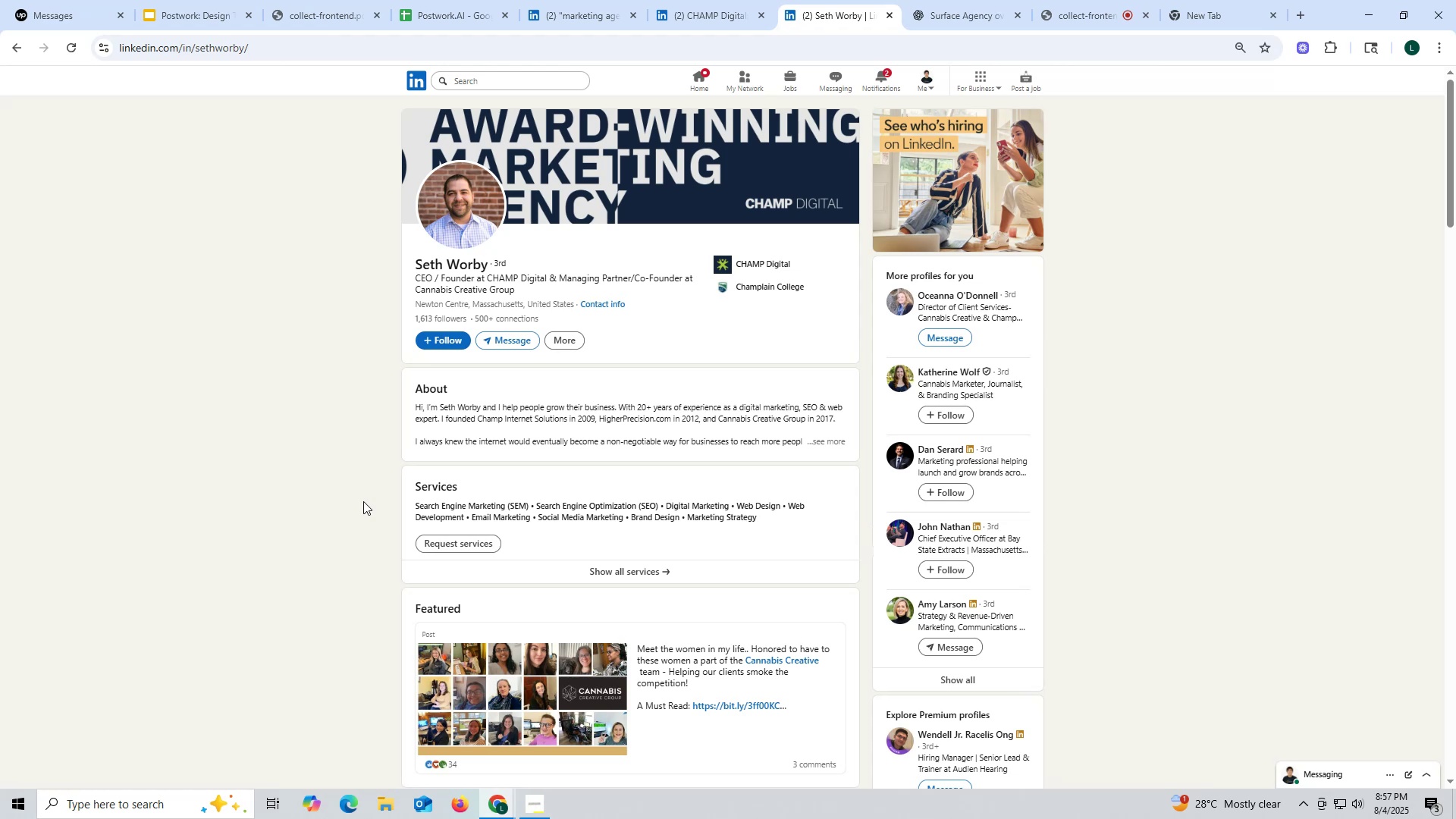 
wait(27.73)
 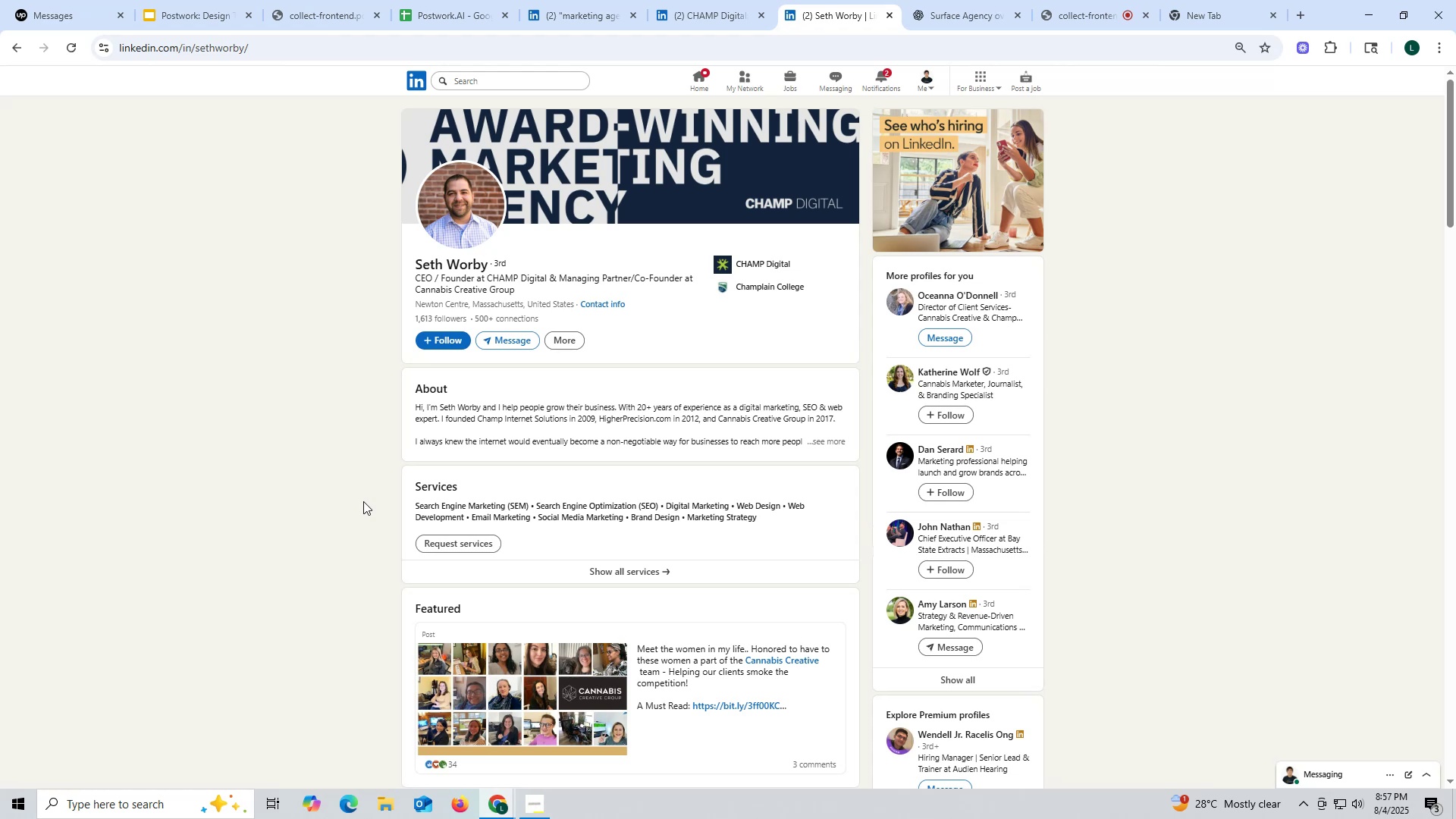 
left_click([693, 17])
 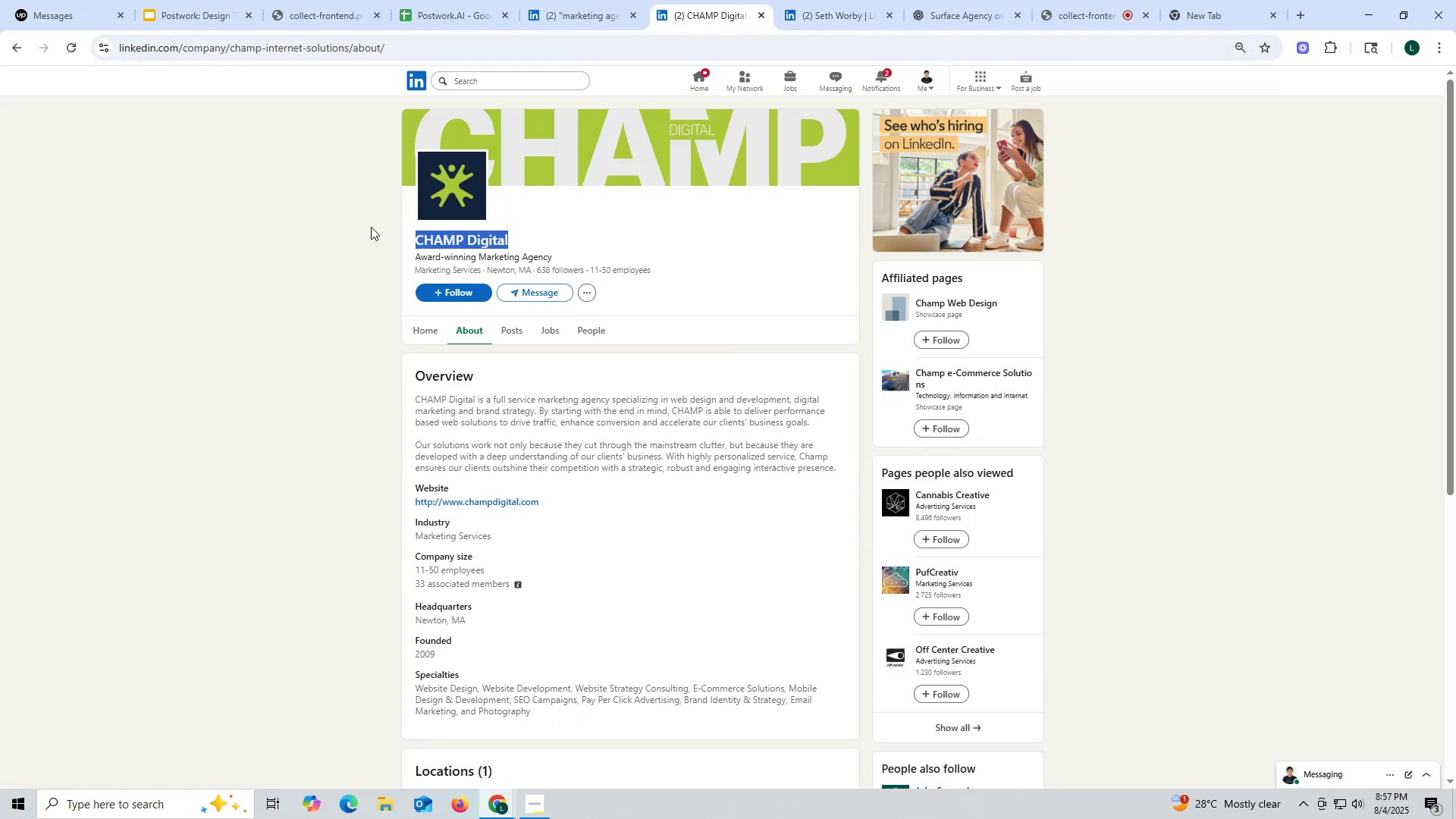 
key(Control+ControlLeft)
 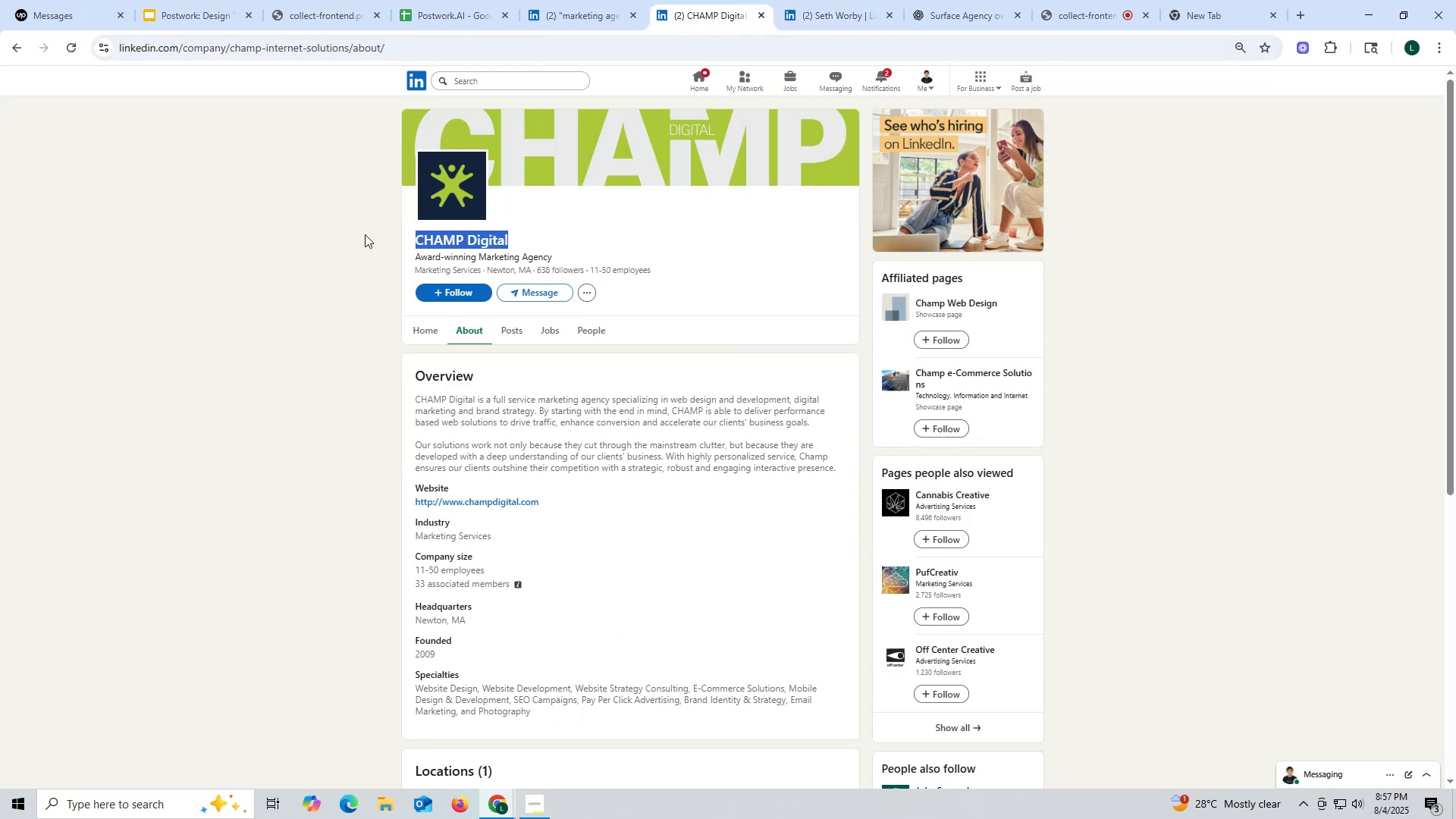 
key(Control+C)
 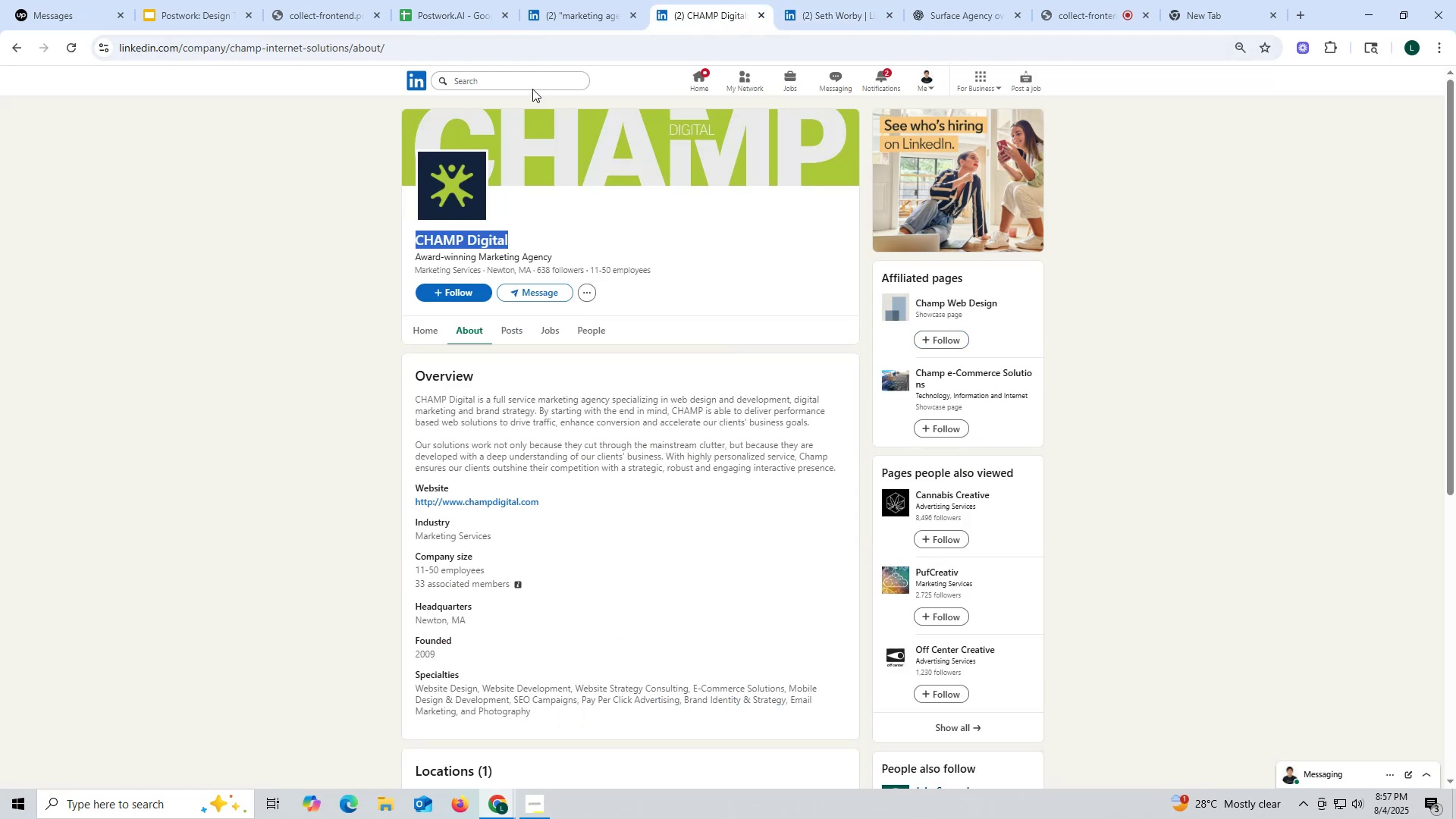 
key(Control+ControlLeft)
 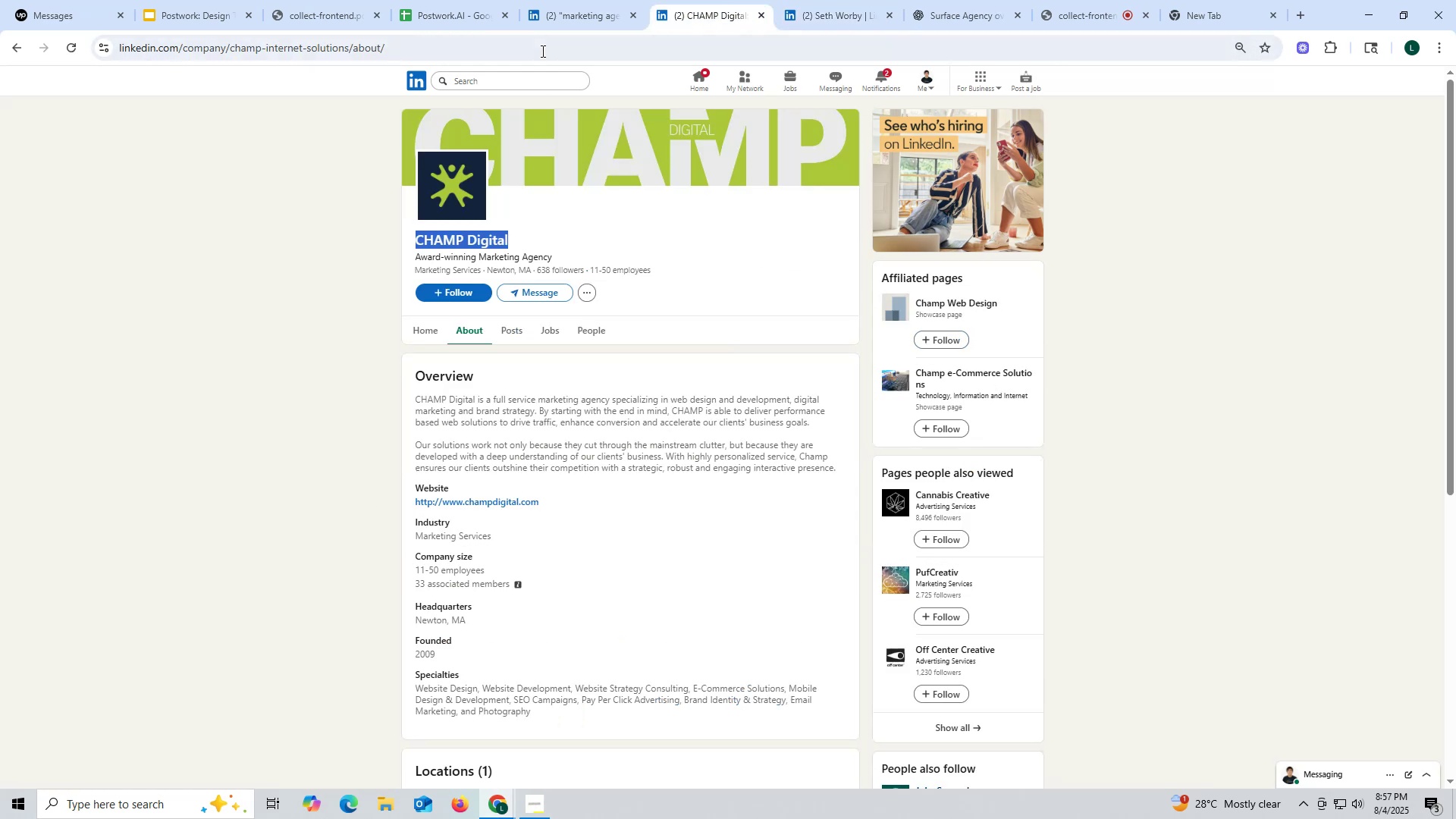 
key(Control+C)
 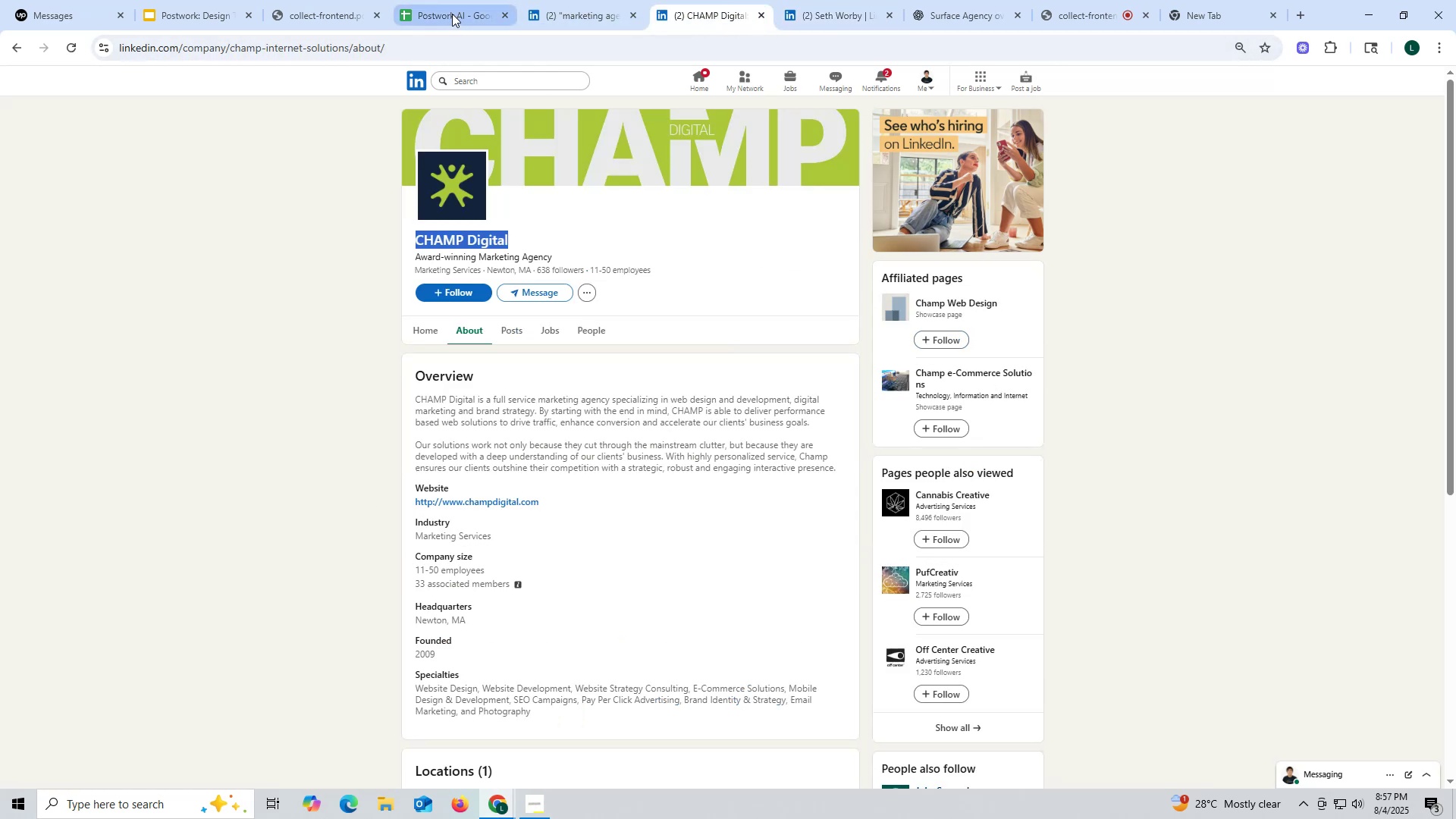 
left_click([451, 13])
 